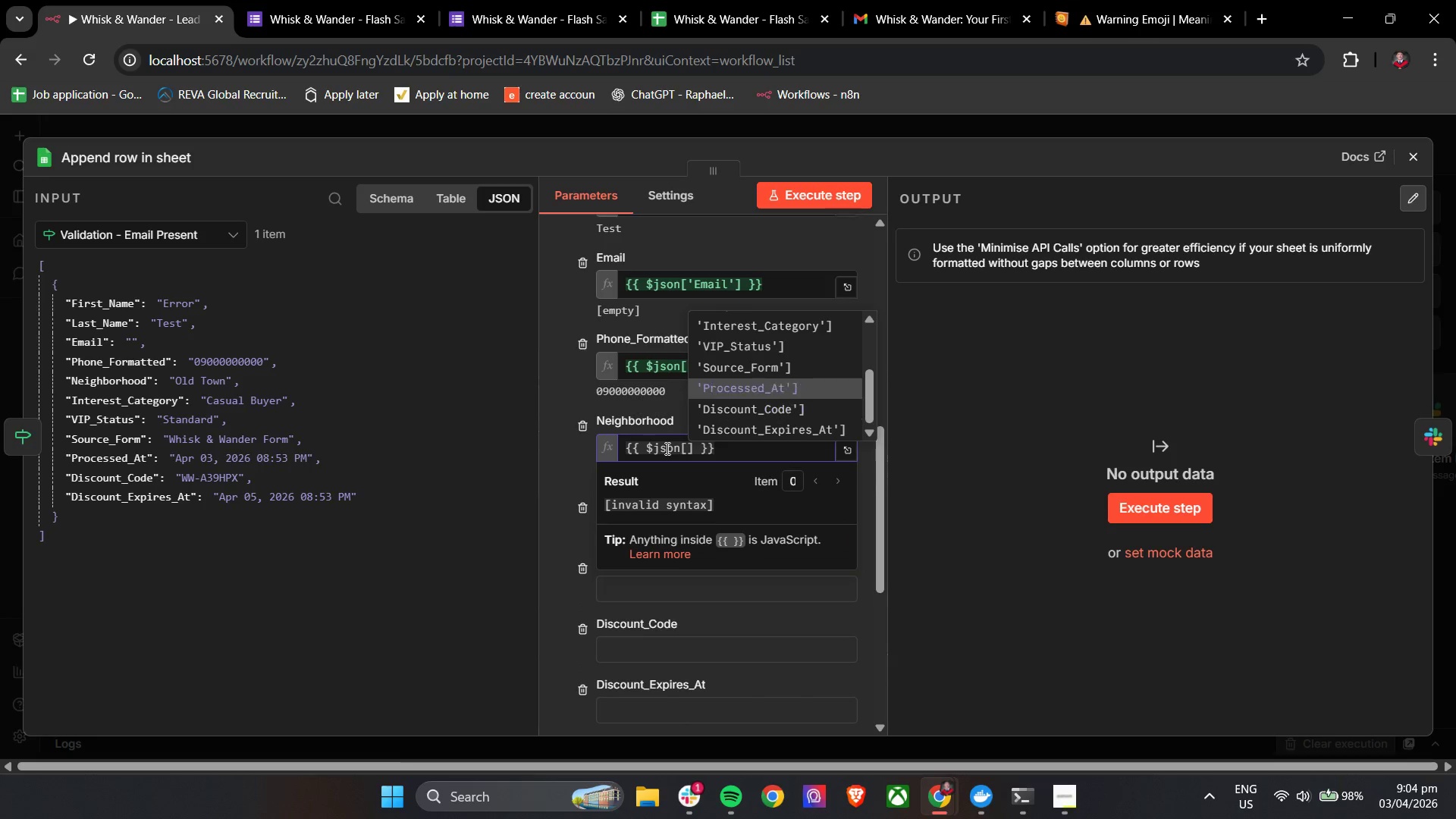 
key(ArrowUp)
 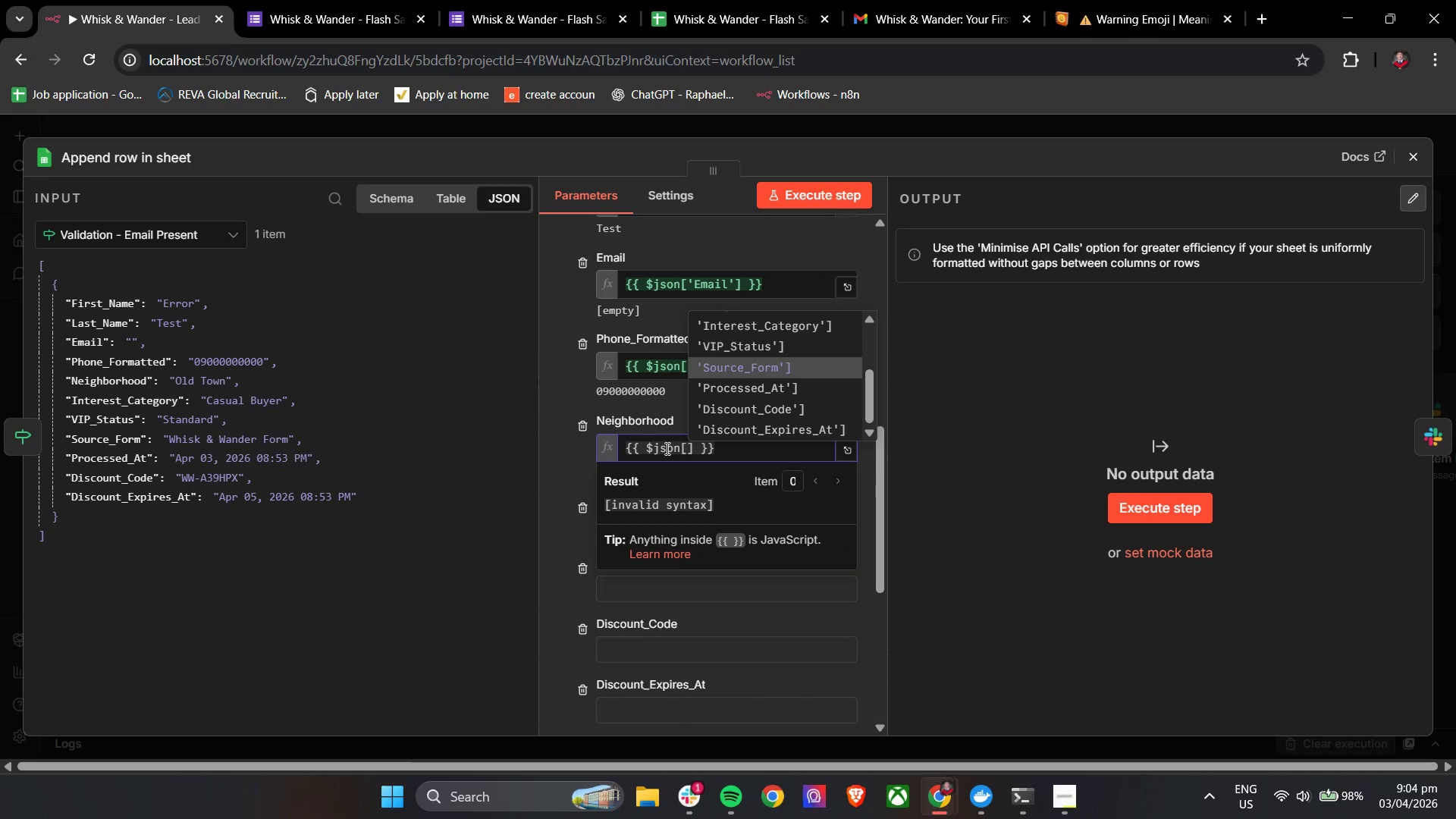 
key(ArrowUp)
 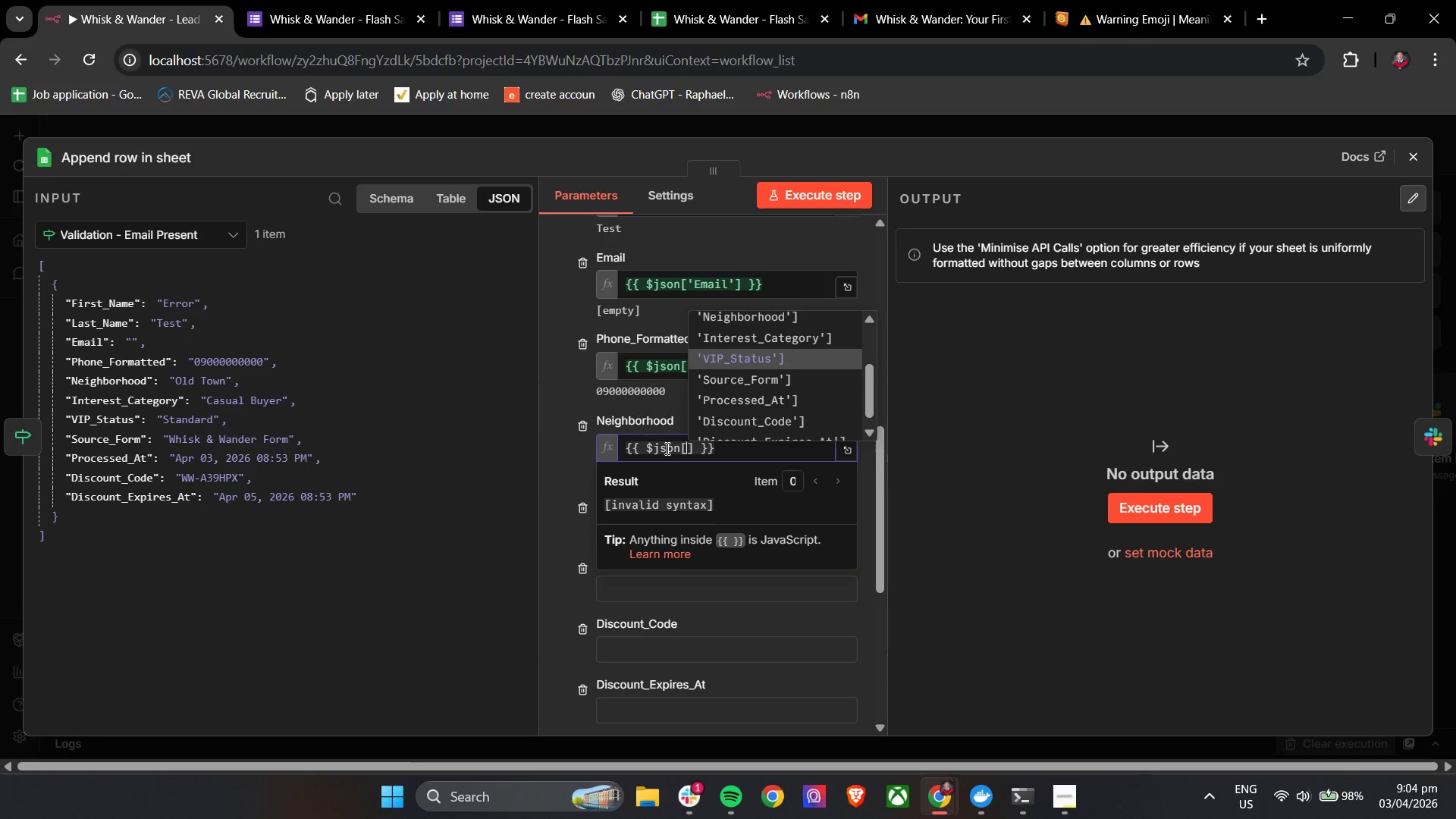 
key(ArrowUp)
 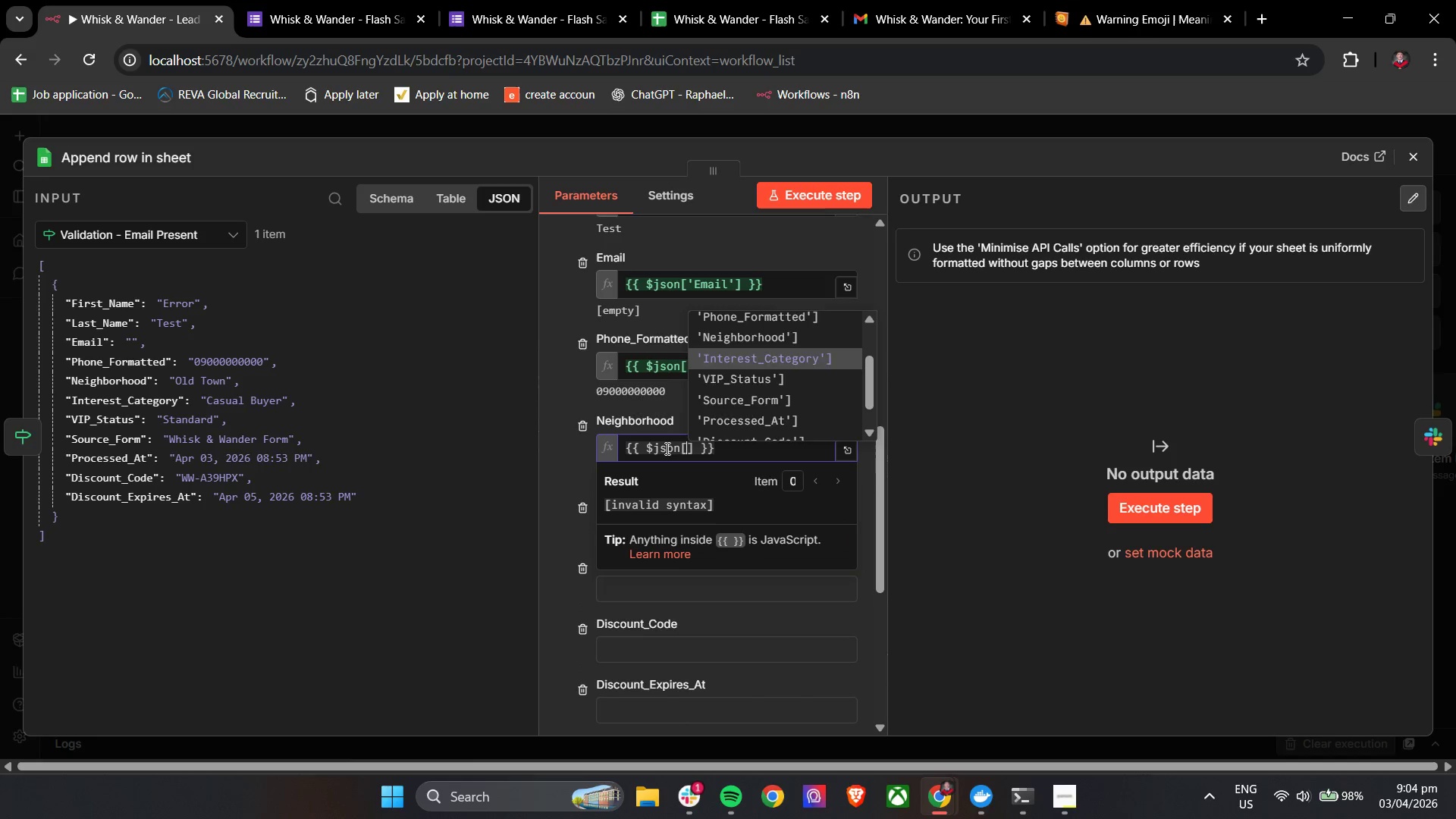 
key(ArrowUp)
 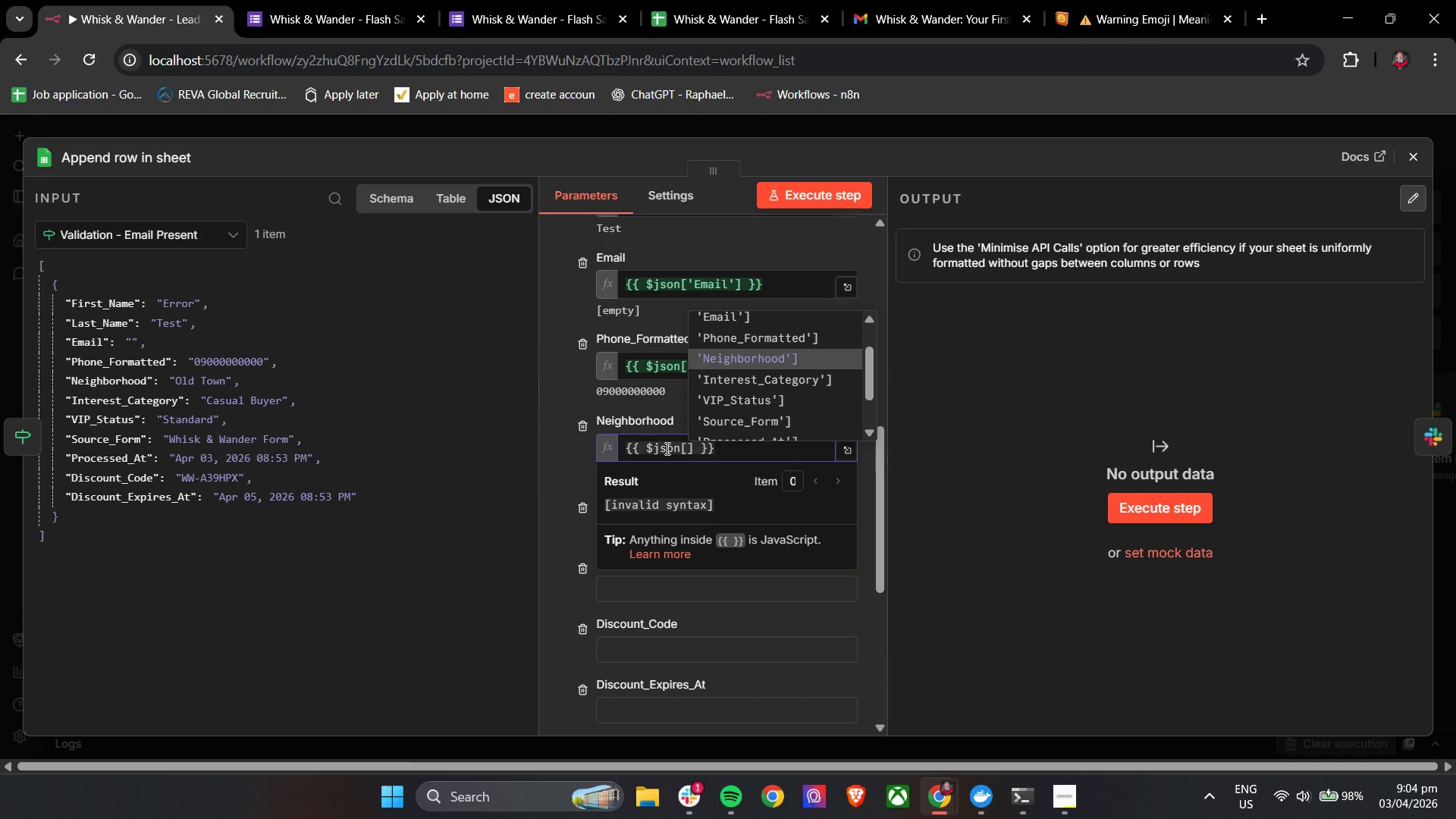 
key(Enter)
 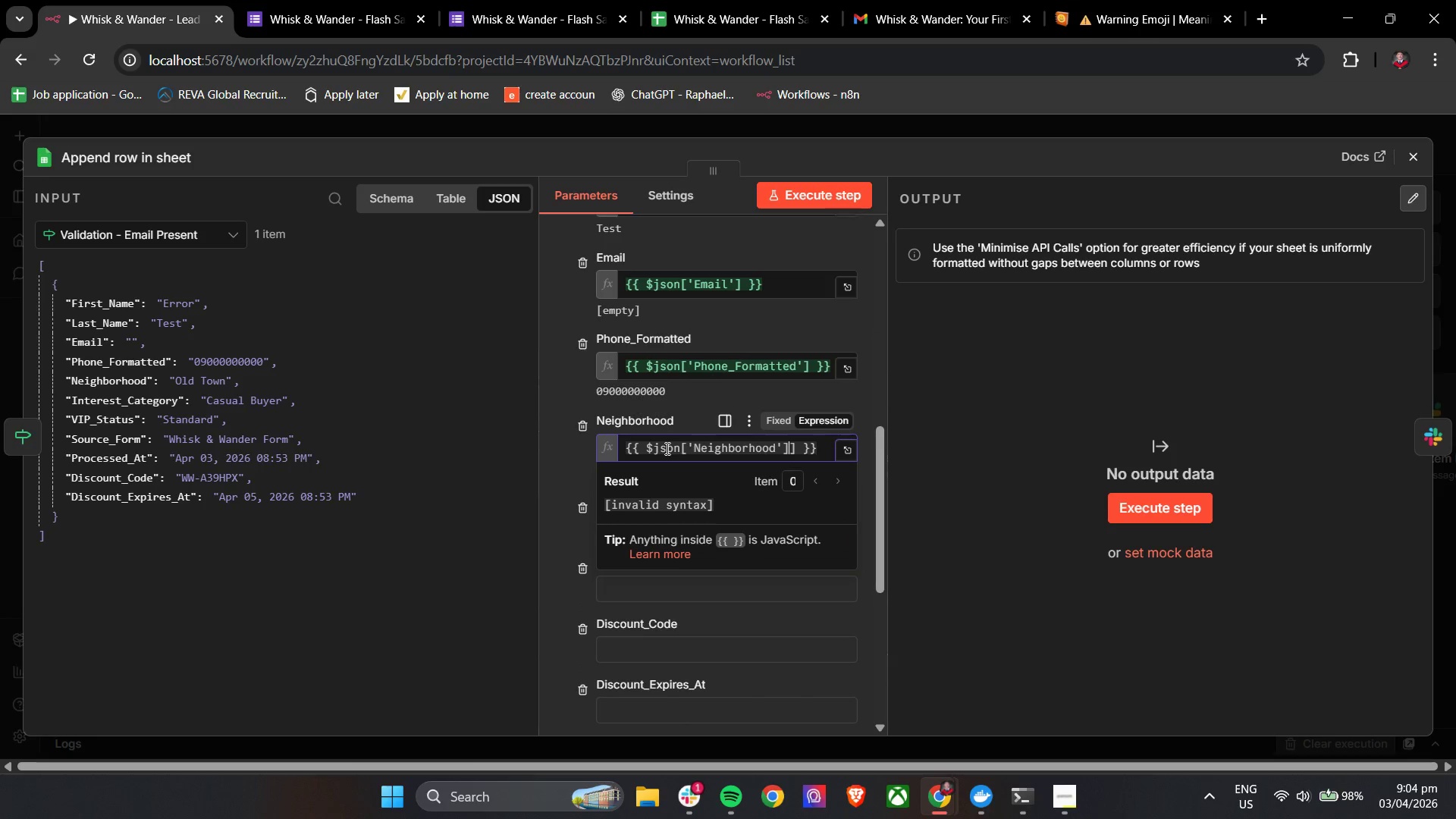 
key(Backspace)
 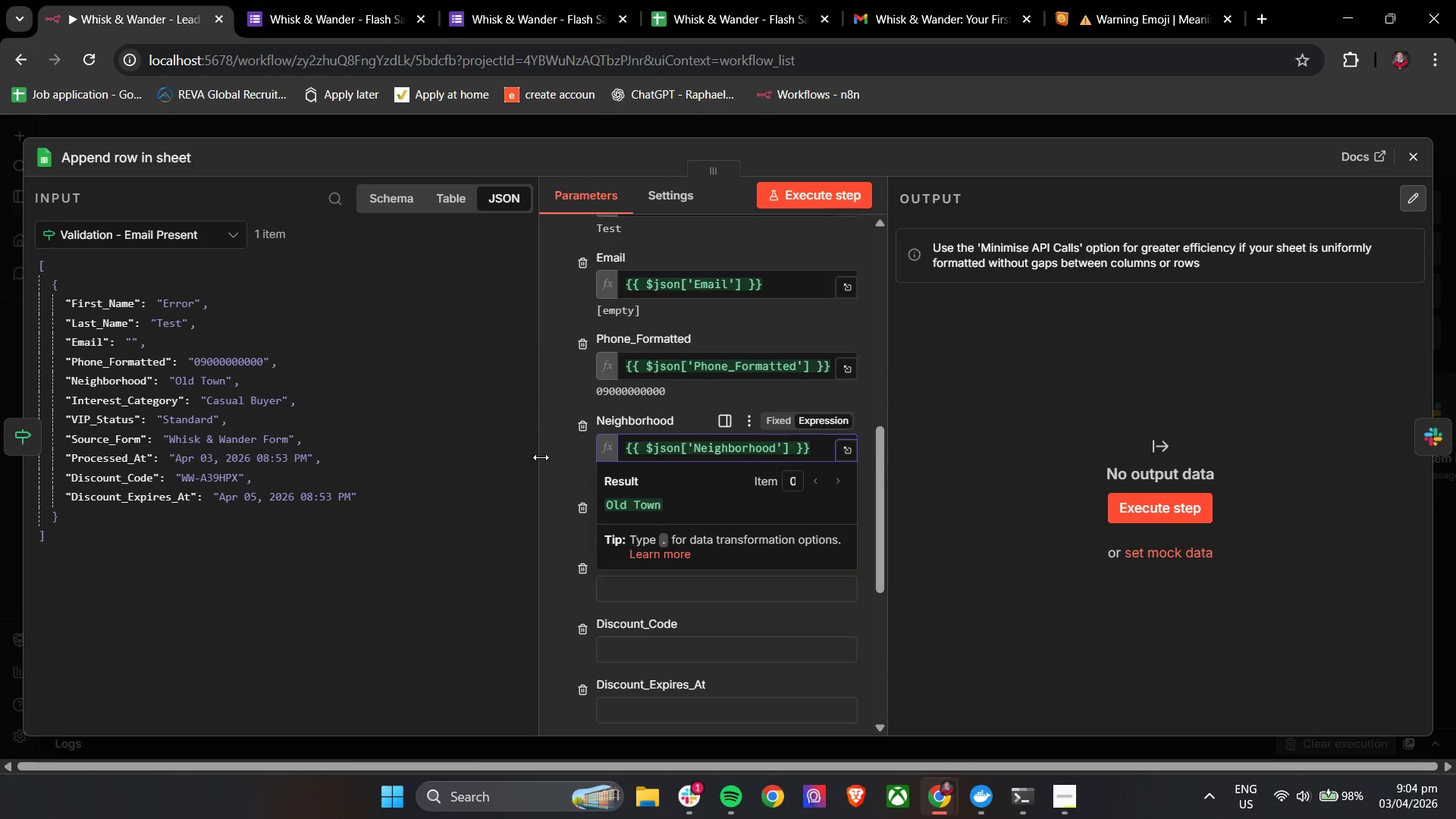 
left_click([542, 462])
 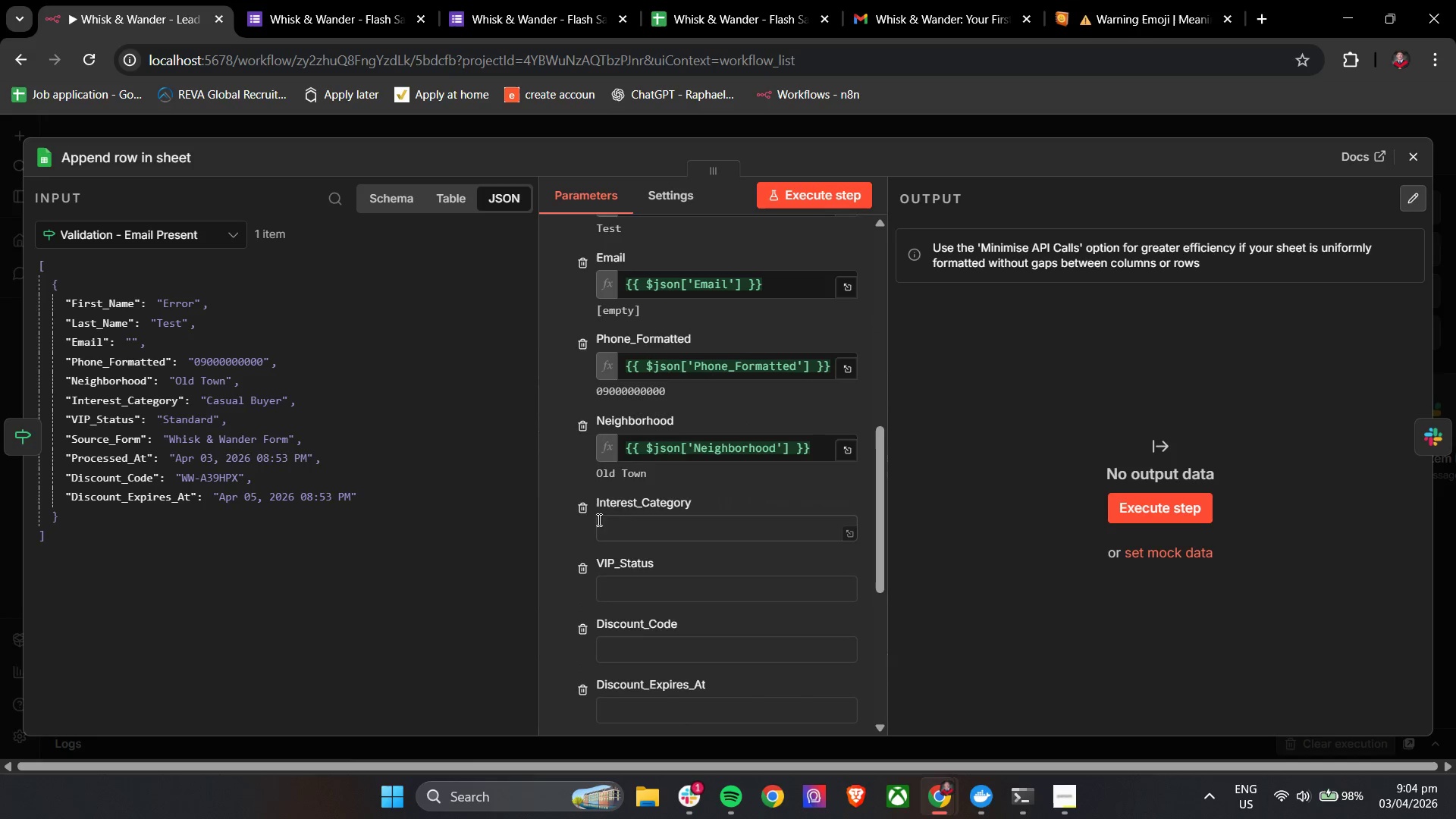 
left_click([619, 526])
 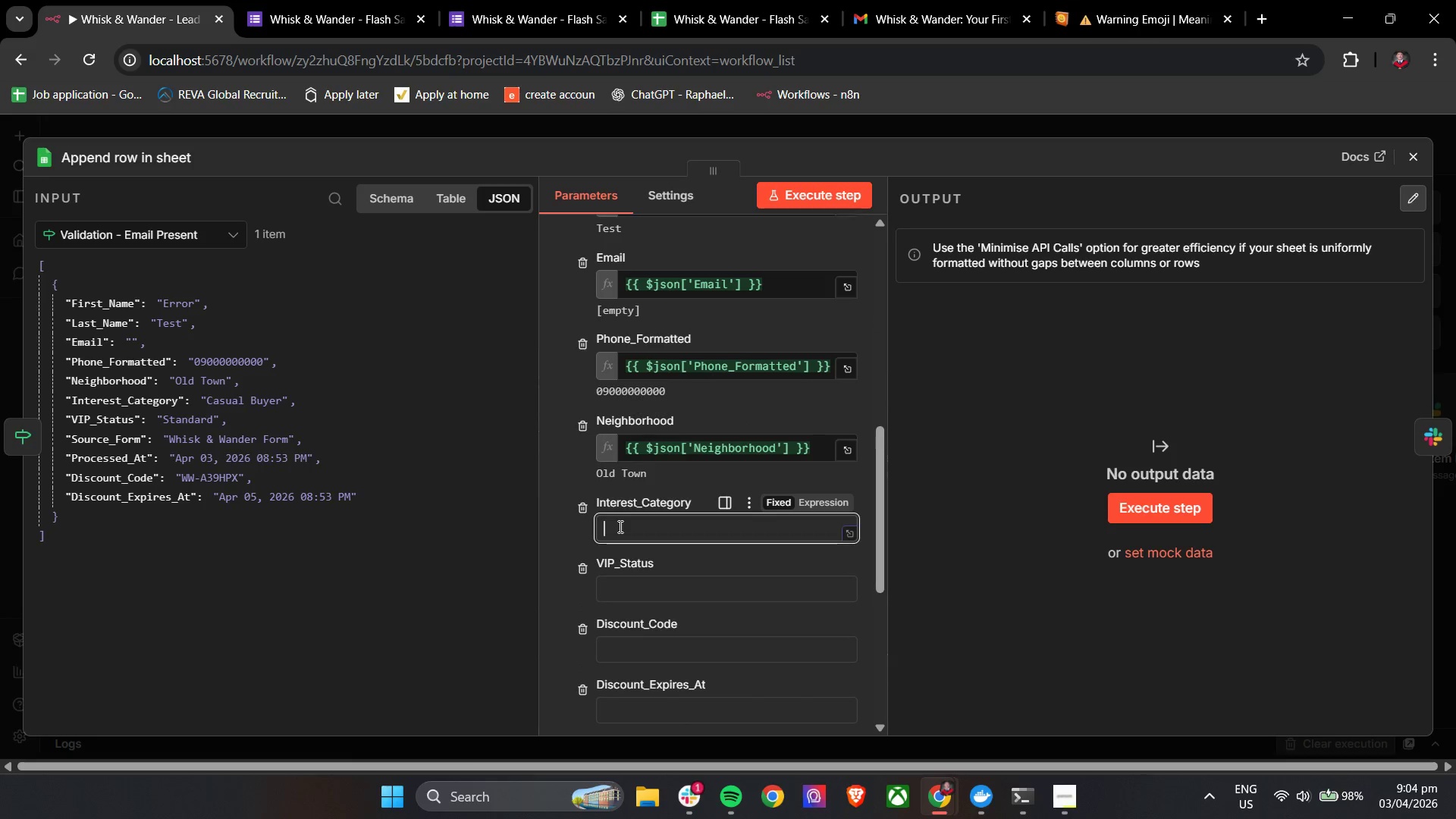 
key(Shift+BracketLeft)
 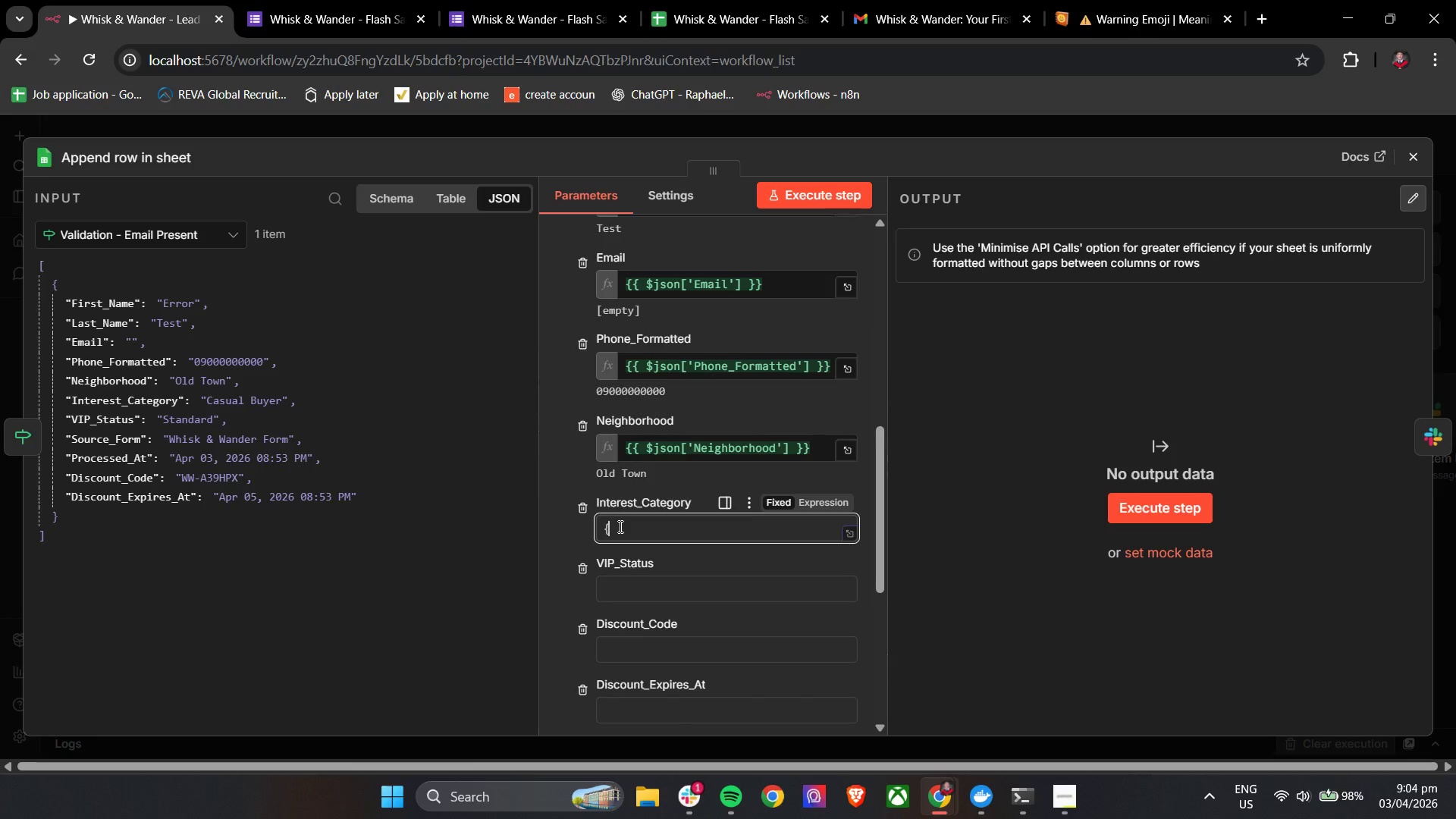 
key(Shift+BracketLeft)
 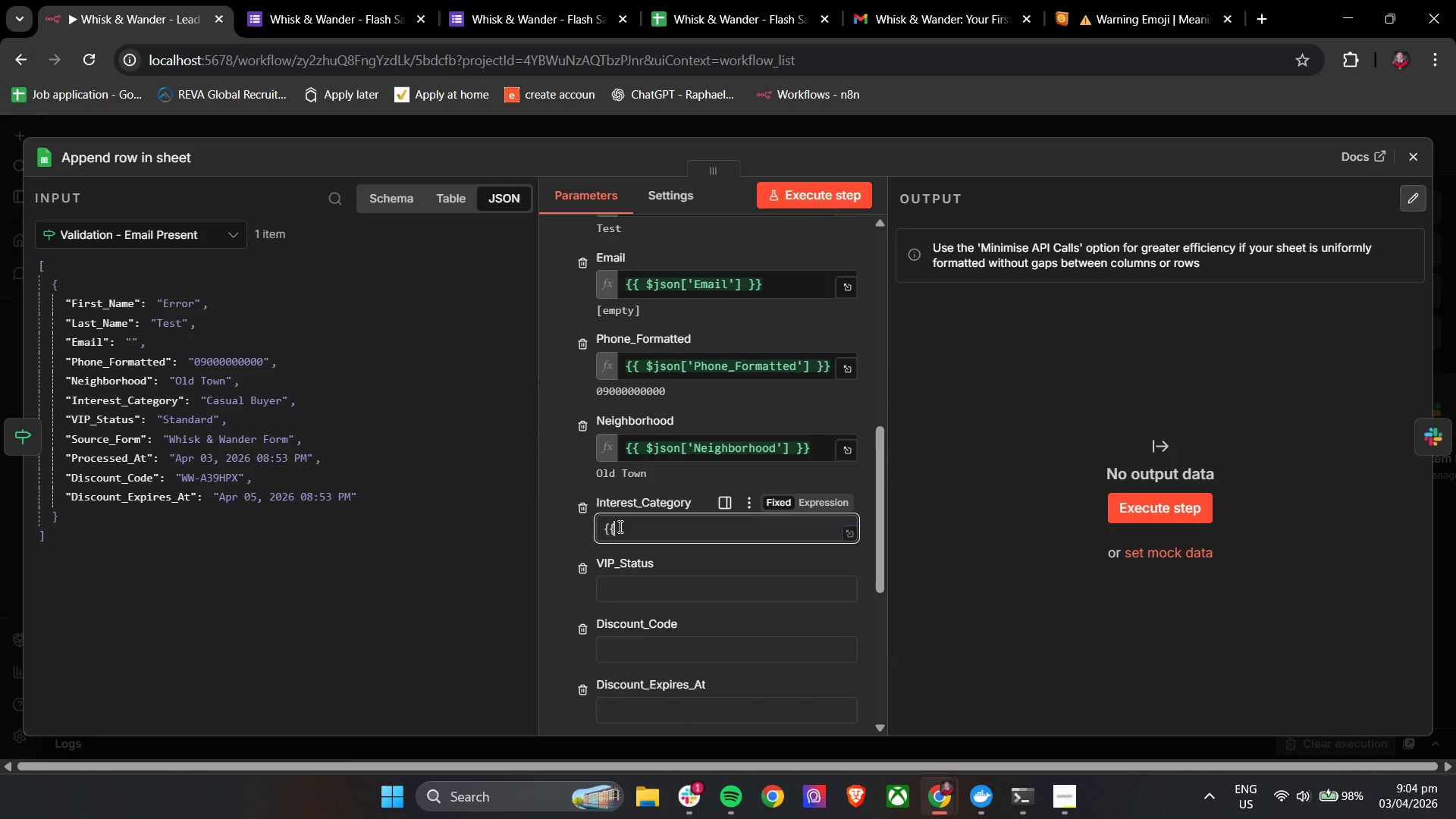 
key(Space)
 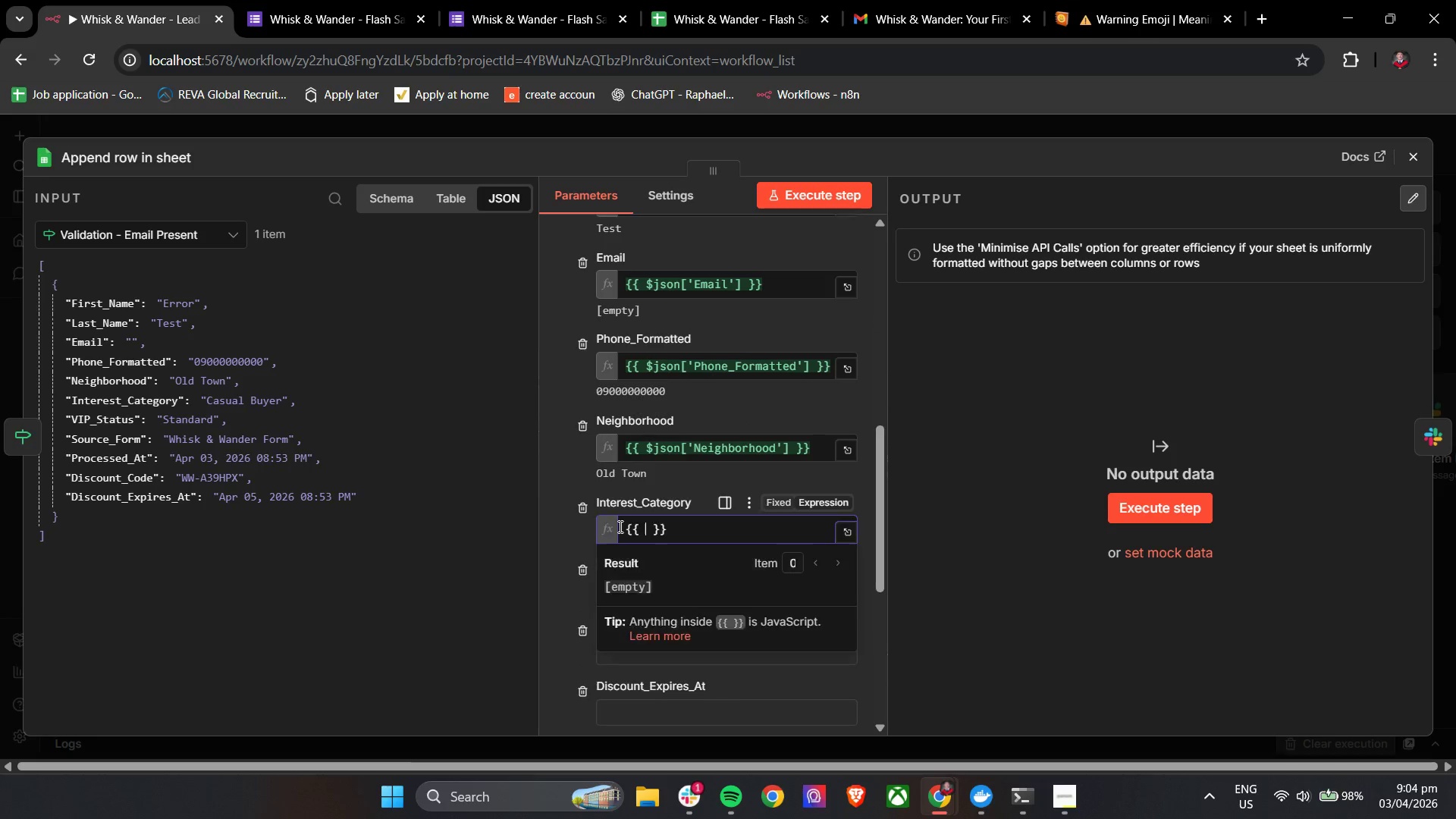 
key(Shift+4)
 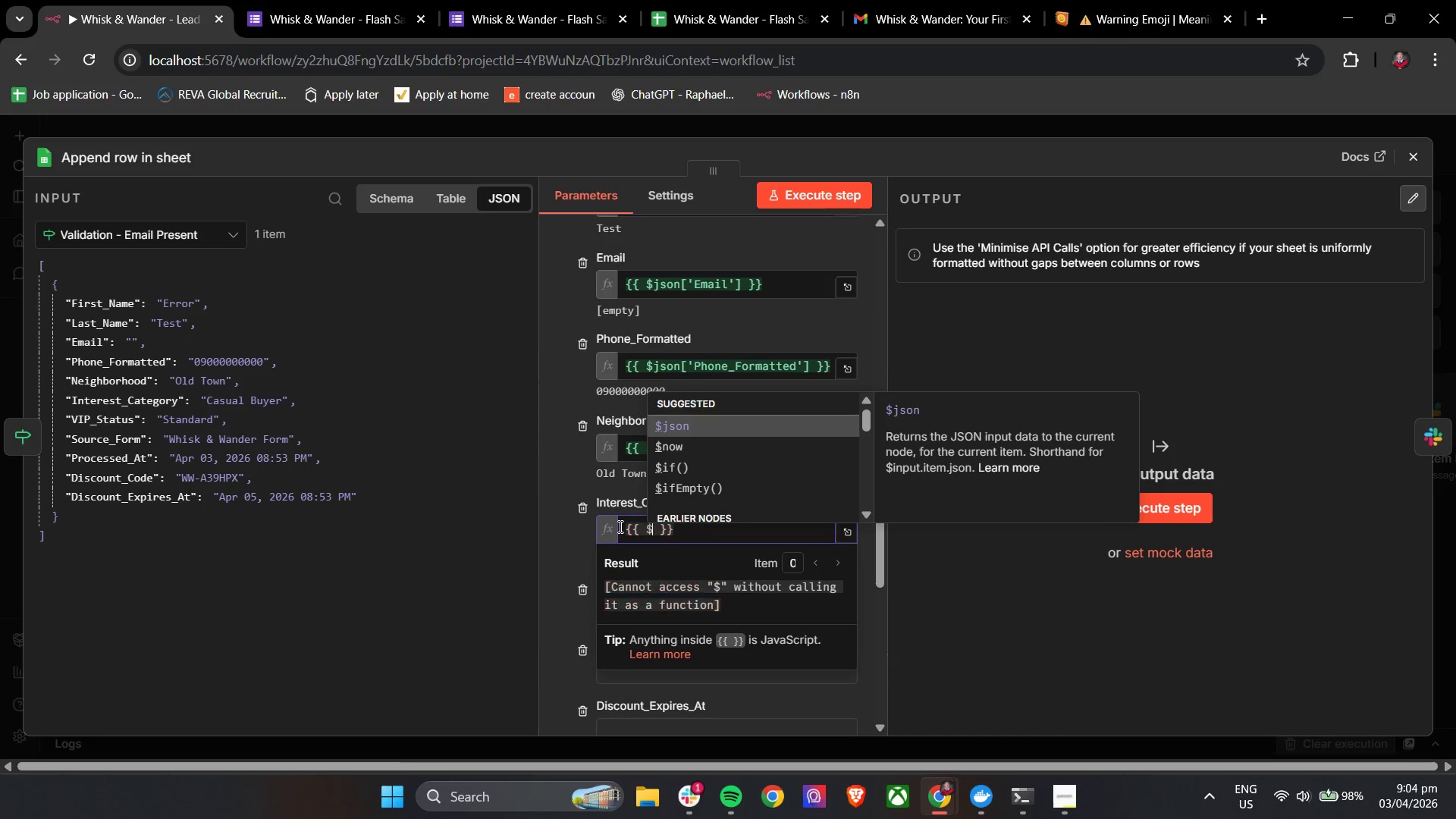 
key(BracketLeft)
 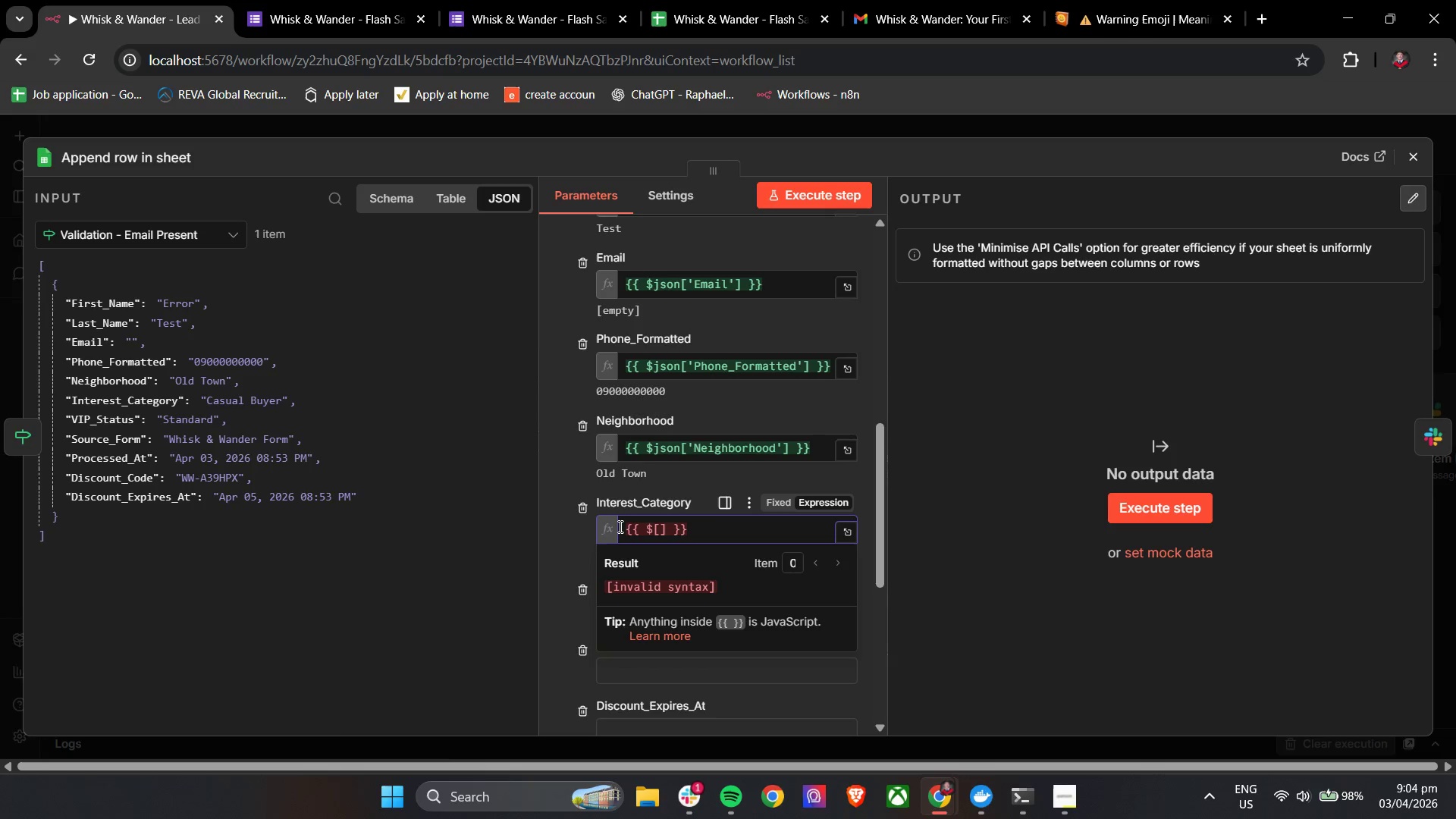 
key(Backspace)
 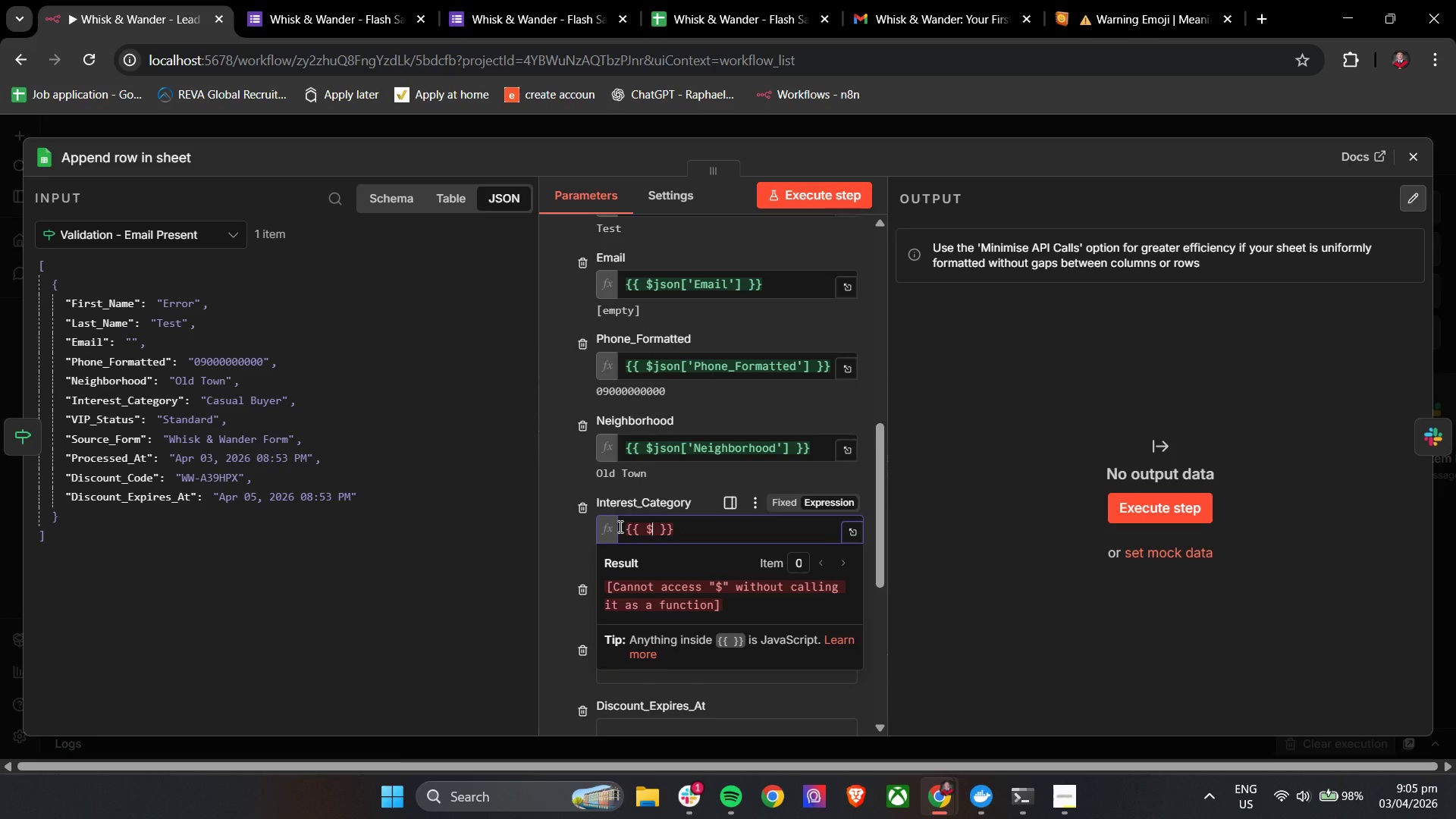 
key(J)
 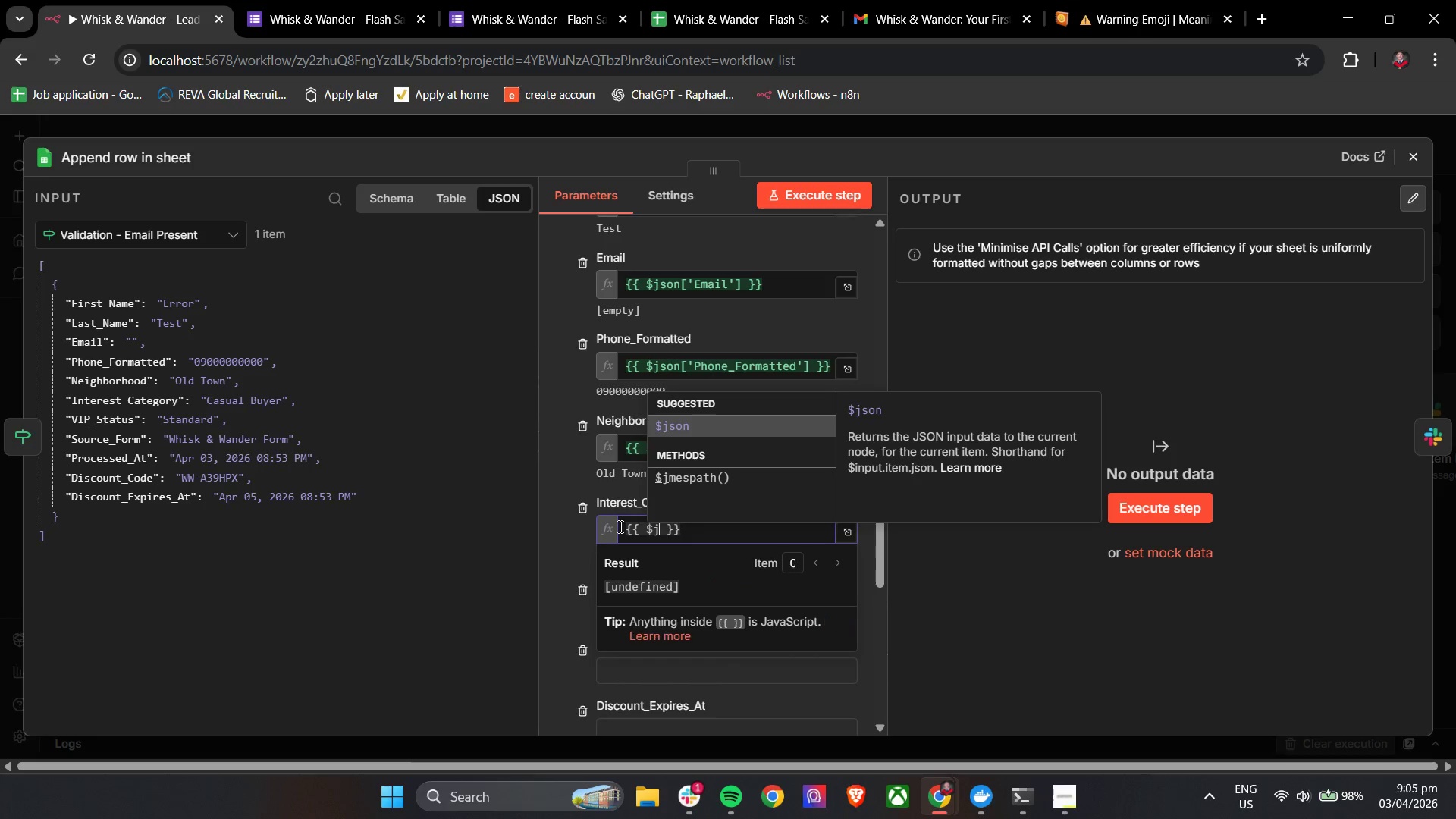 
key(Enter)
 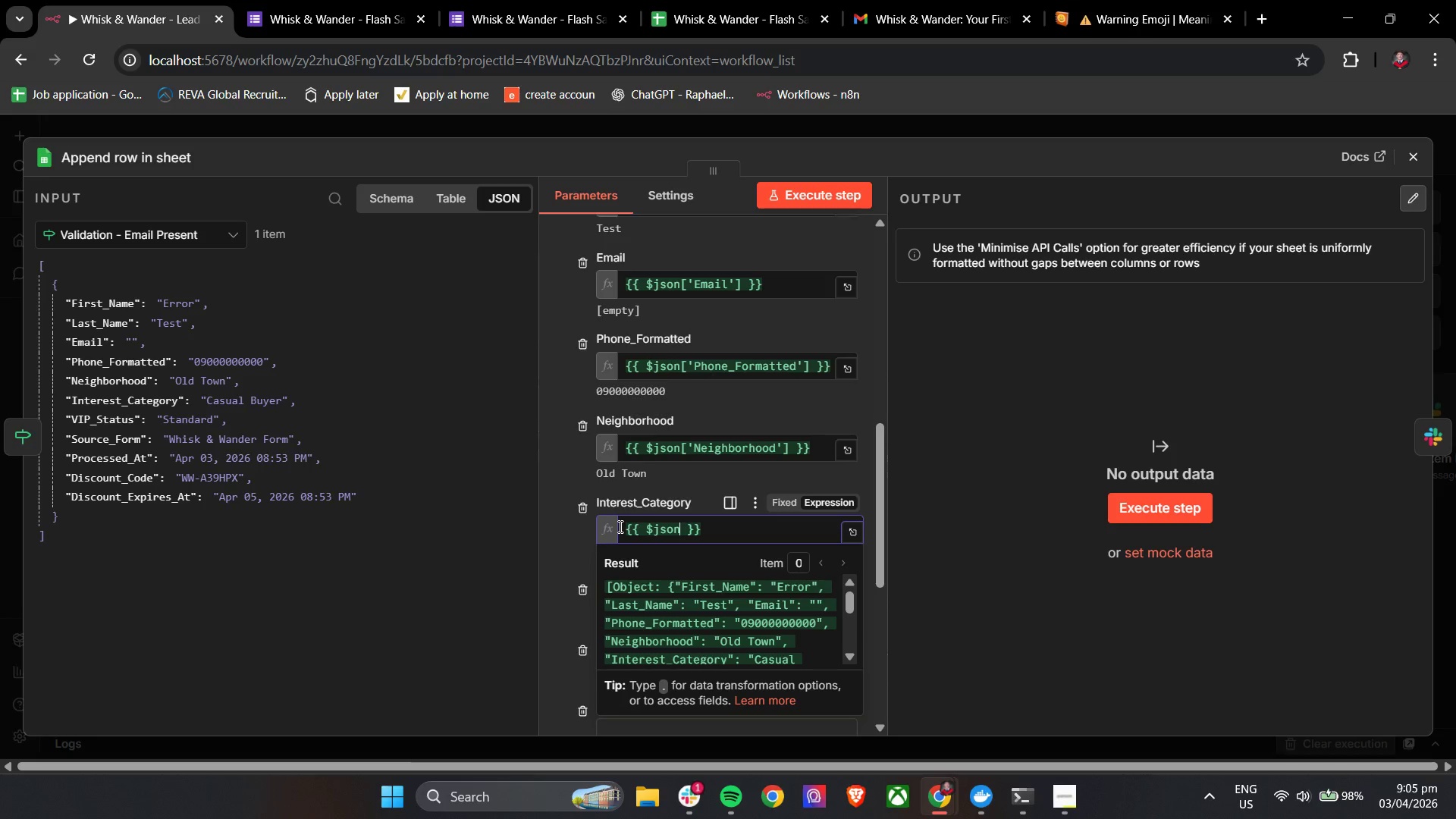 
key(BracketLeft)
 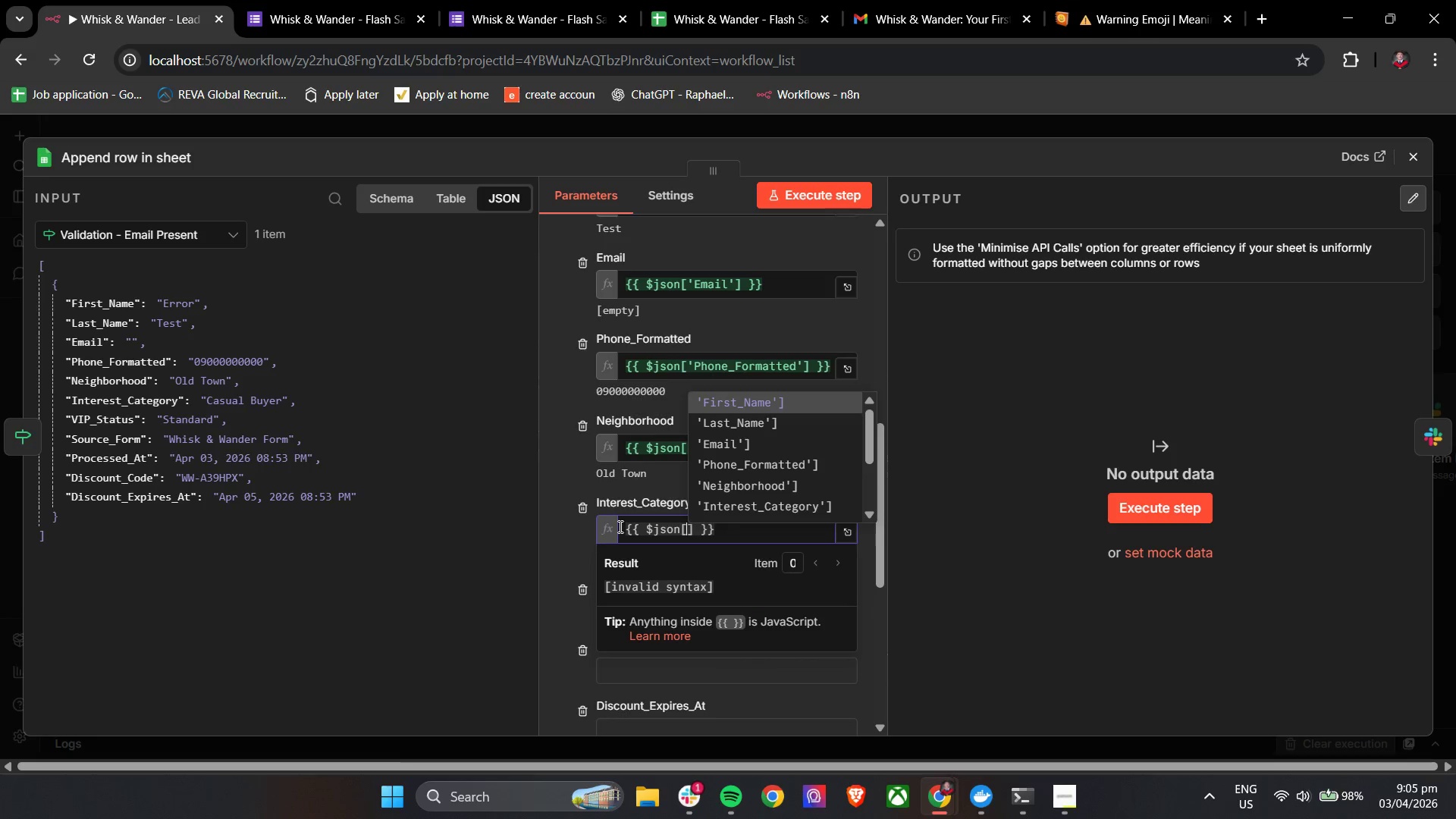 
key(ArrowDown)
 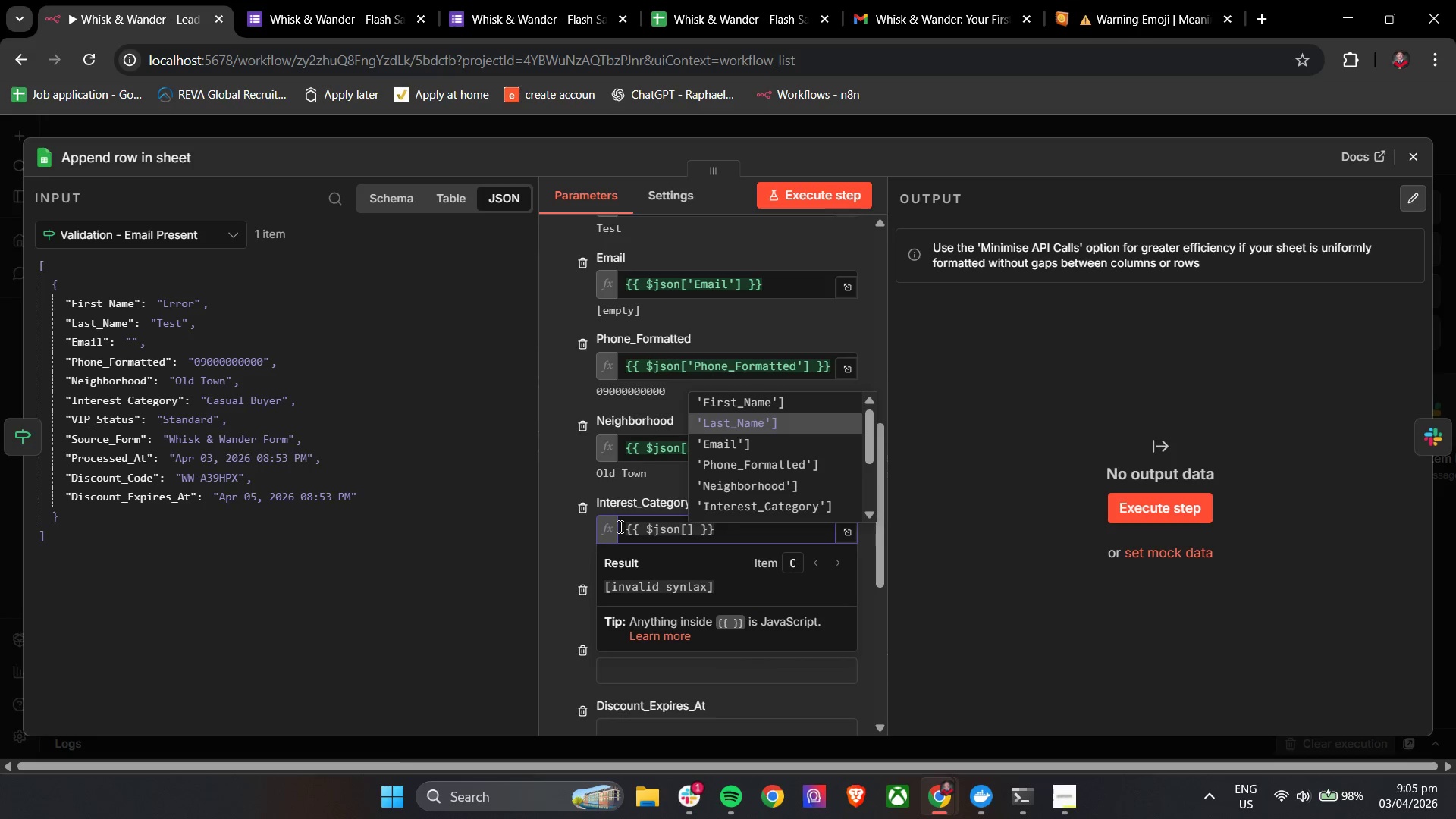 
key(ArrowDown)
 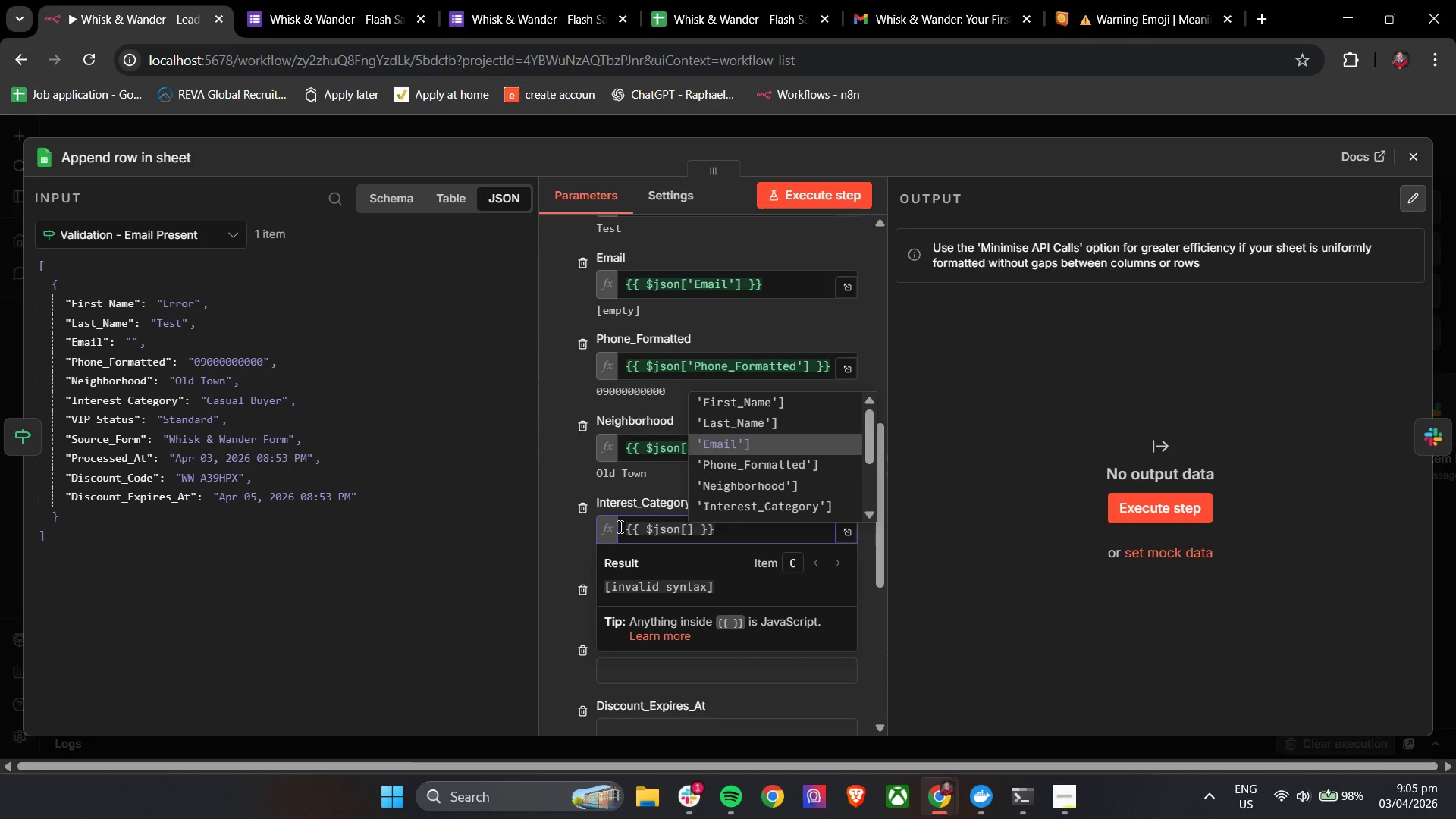 
key(ArrowDown)
 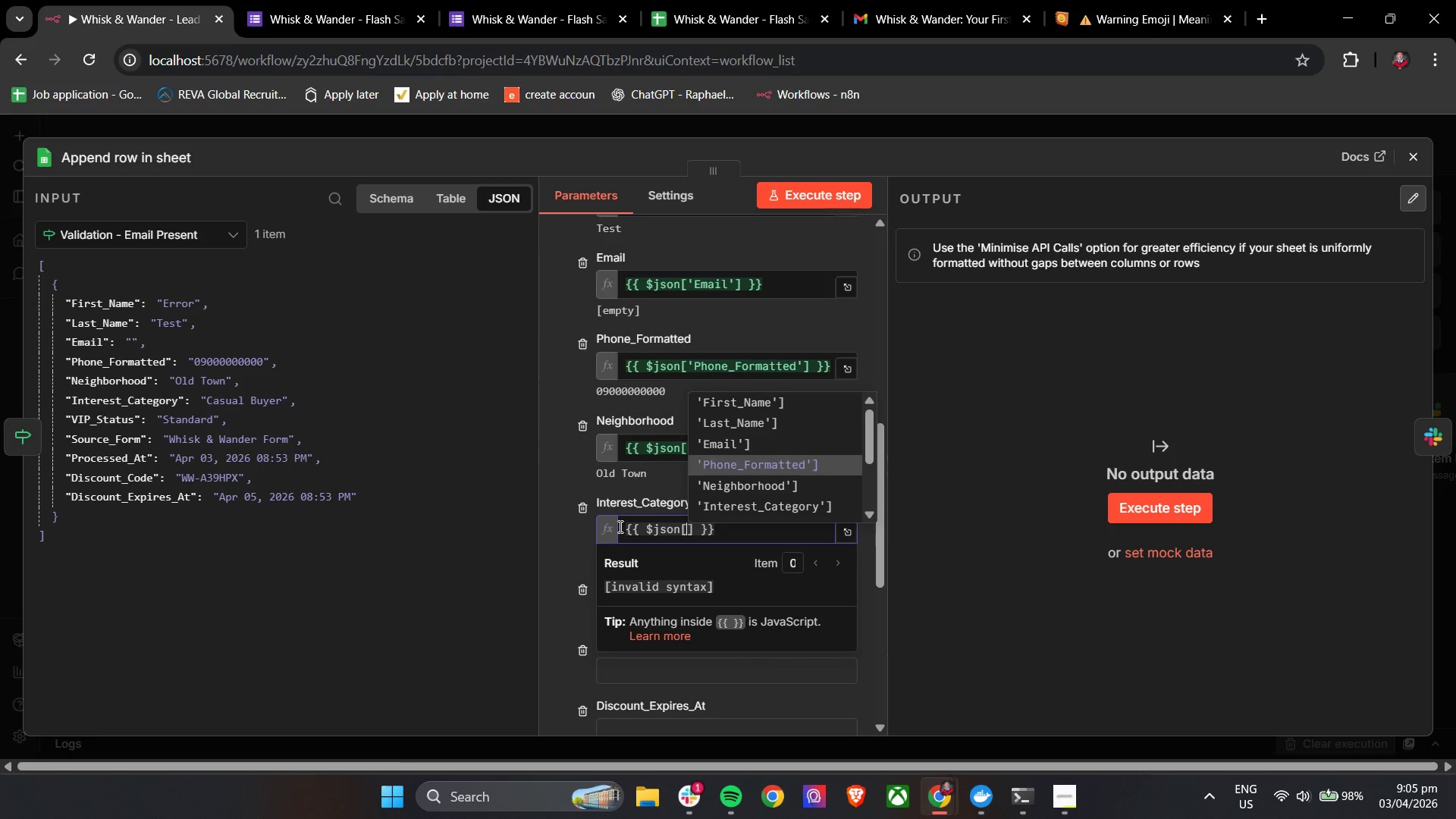 
key(ArrowDown)
 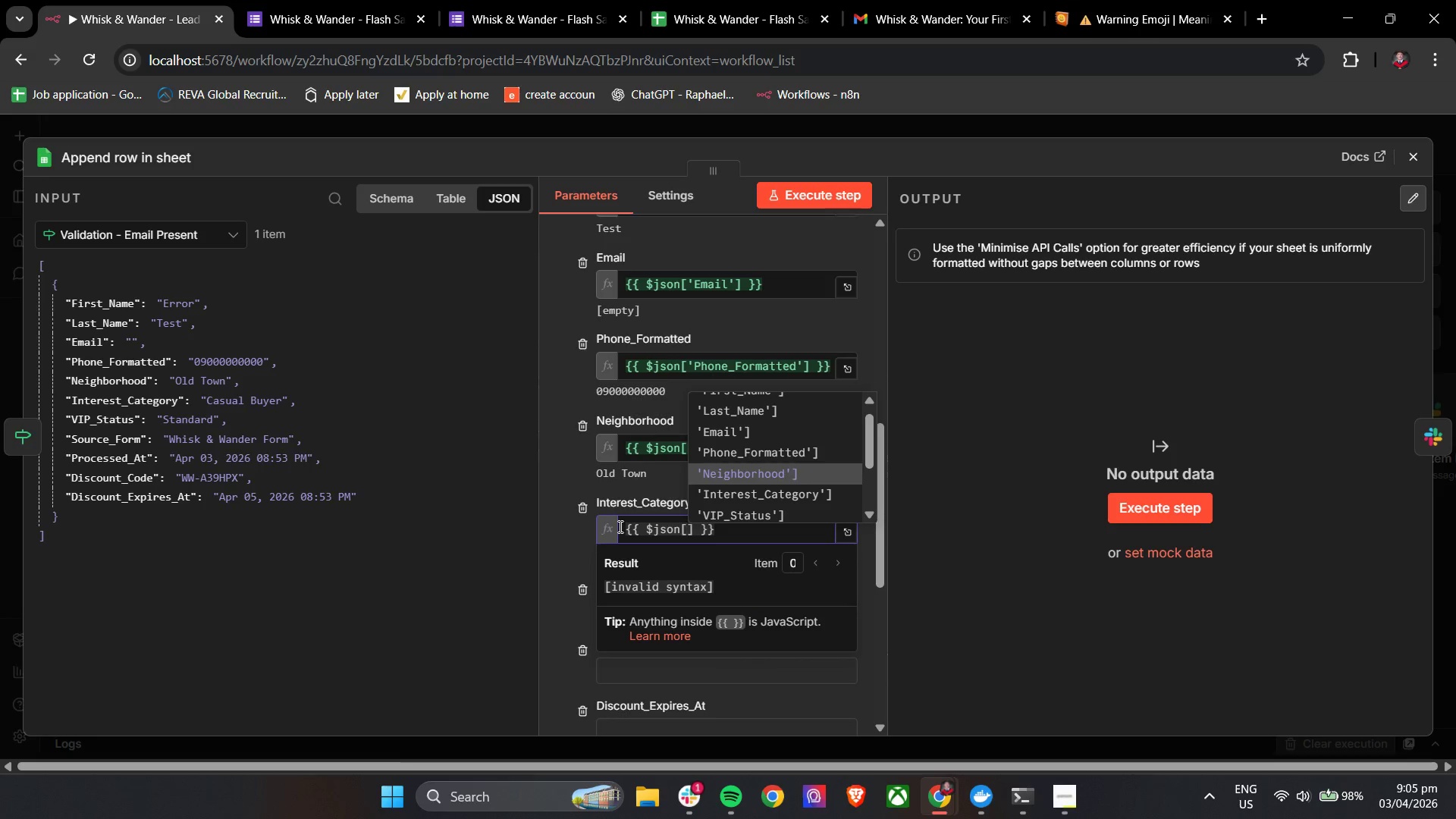 
key(ArrowDown)
 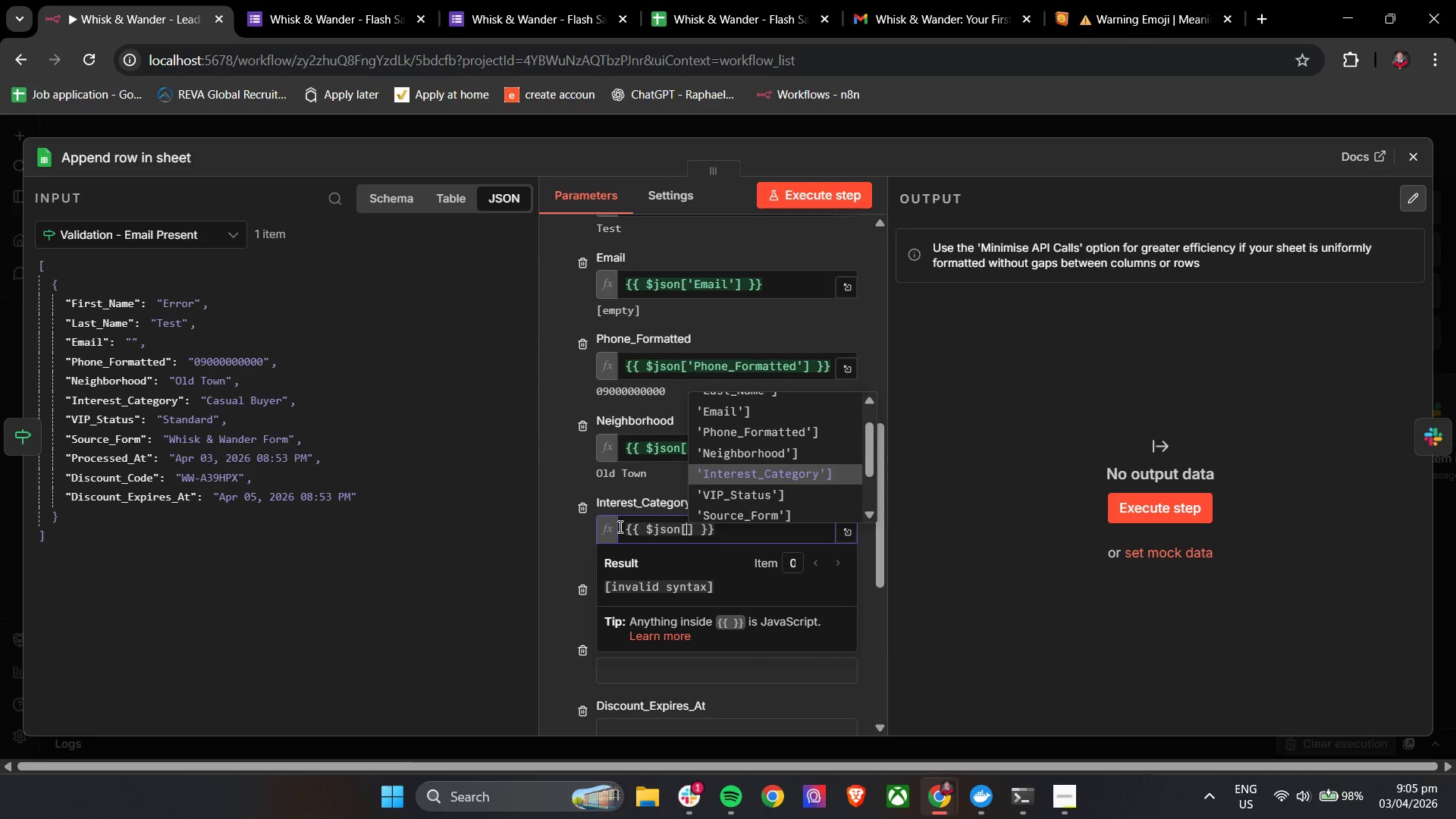 
key(Enter)
 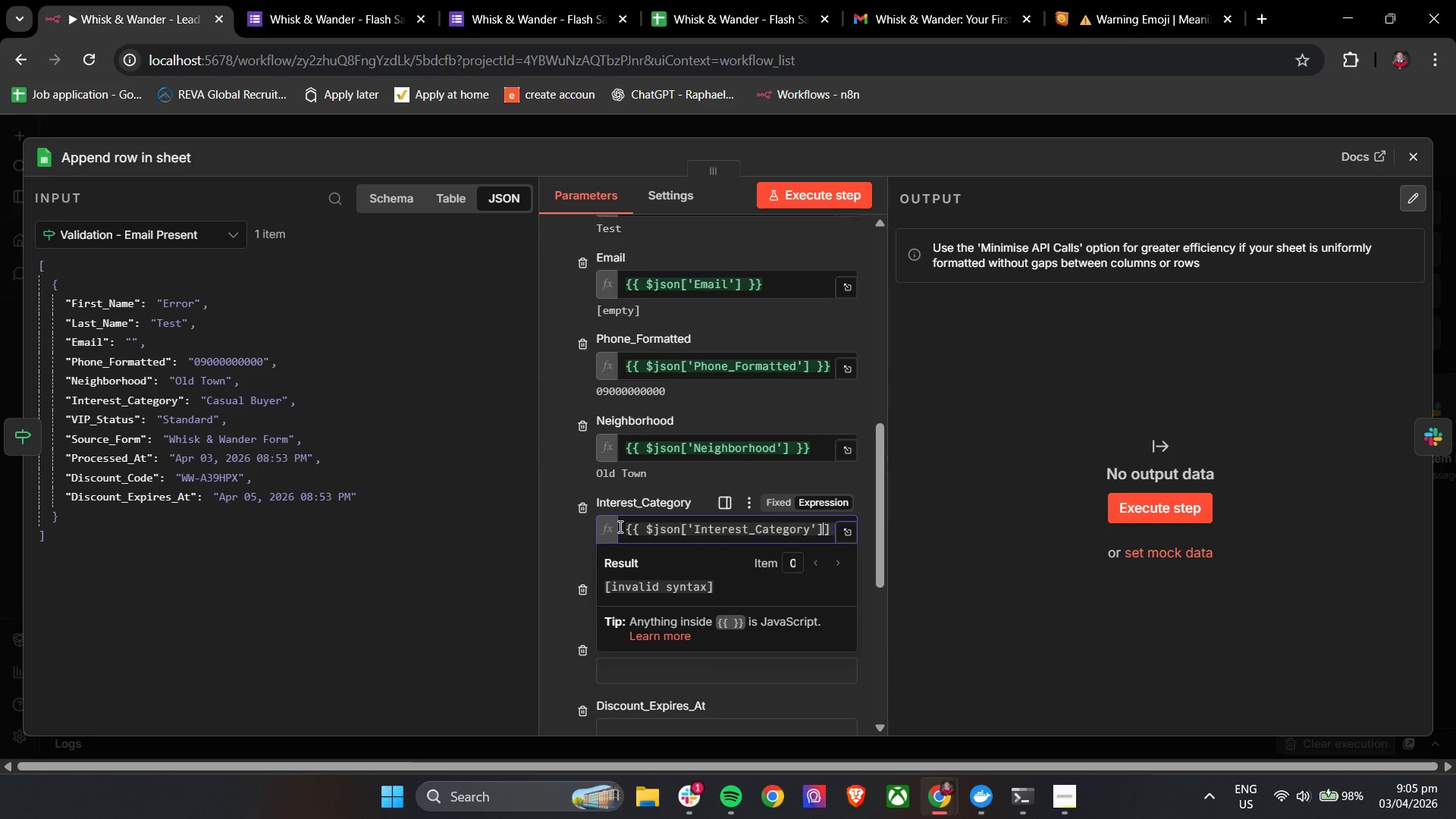 
key(Backspace)
 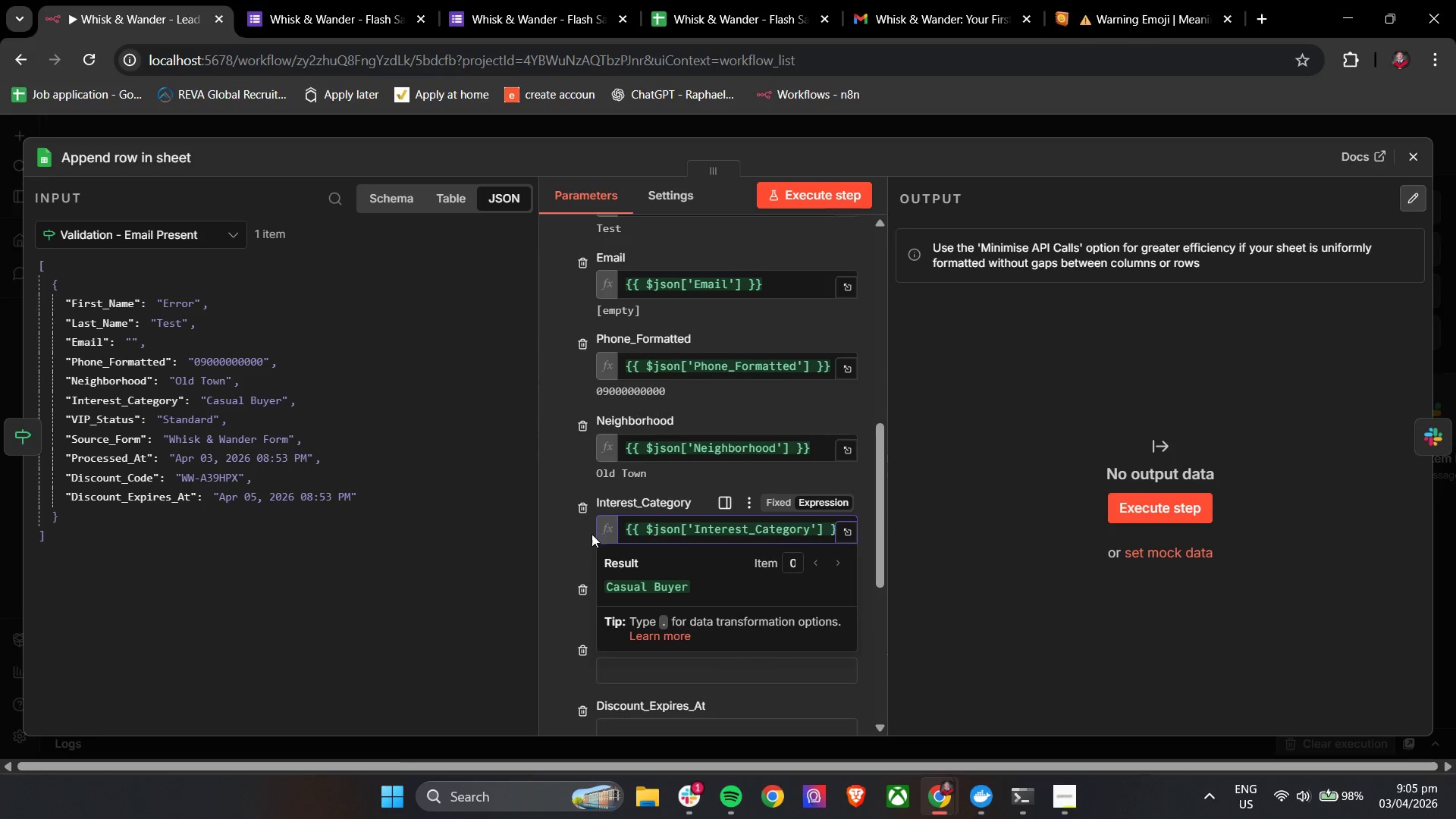 
left_click([558, 546])
 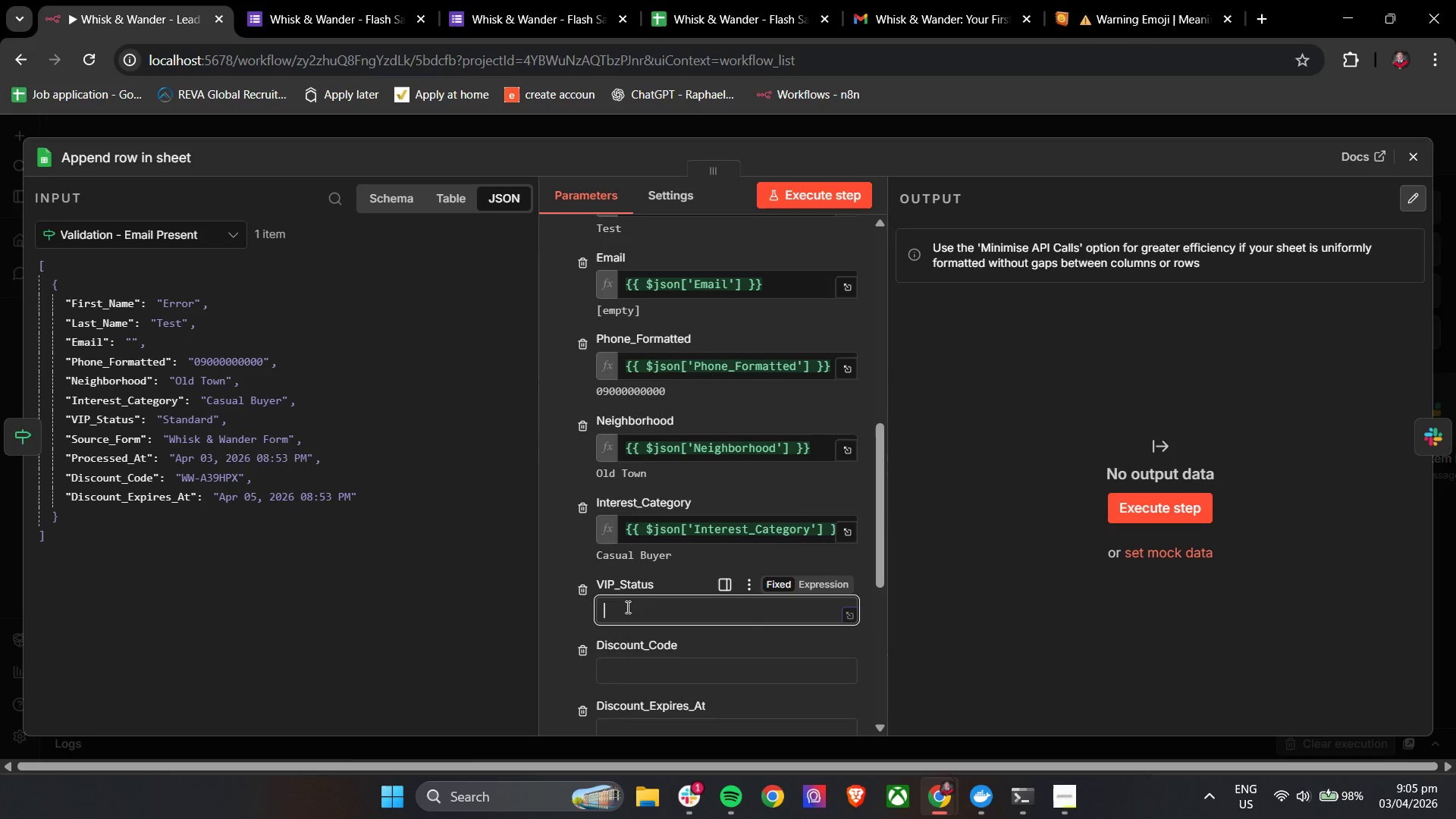 
key(Shift+BracketLeft)
 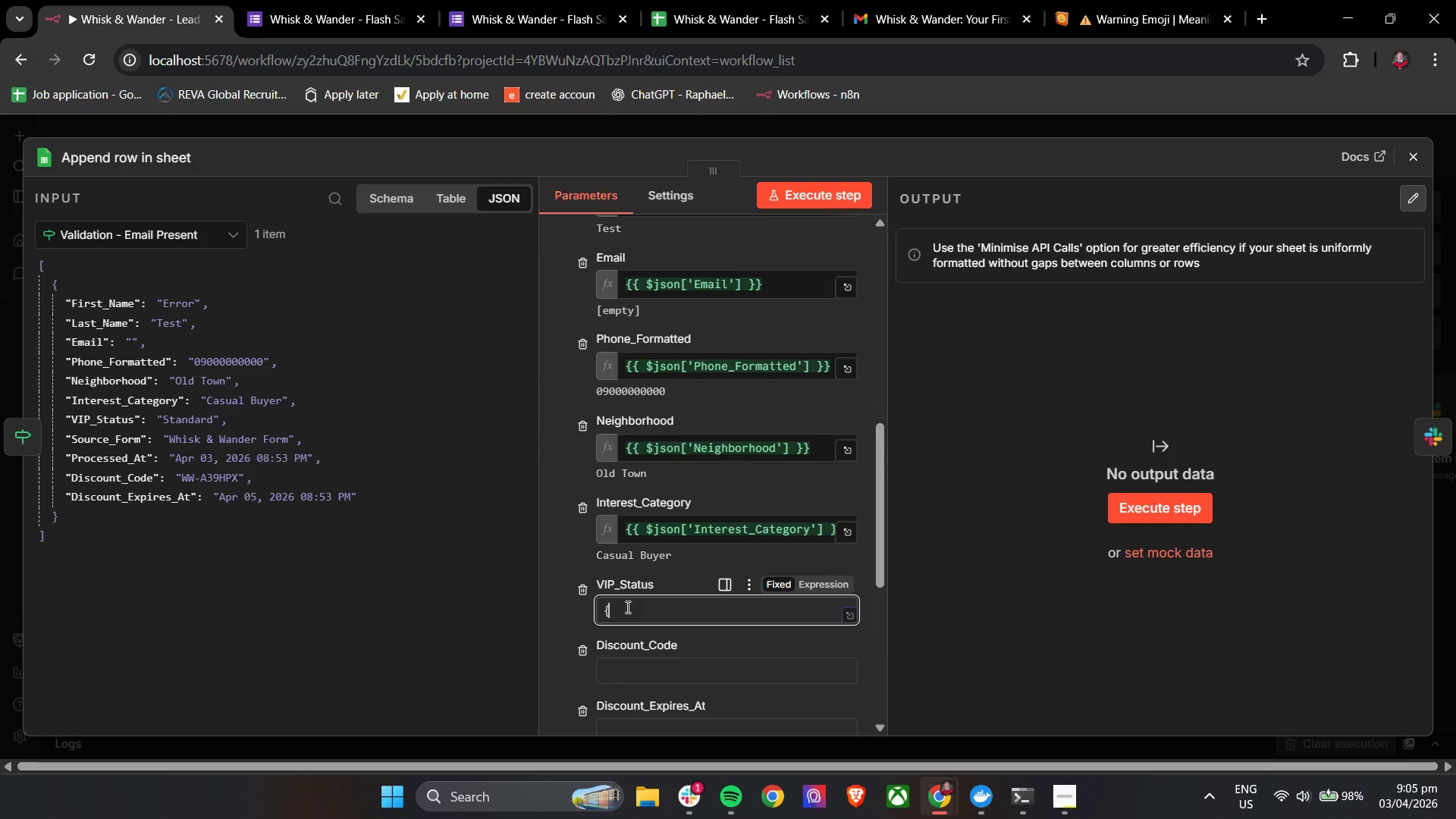 
key(Shift+BracketLeft)
 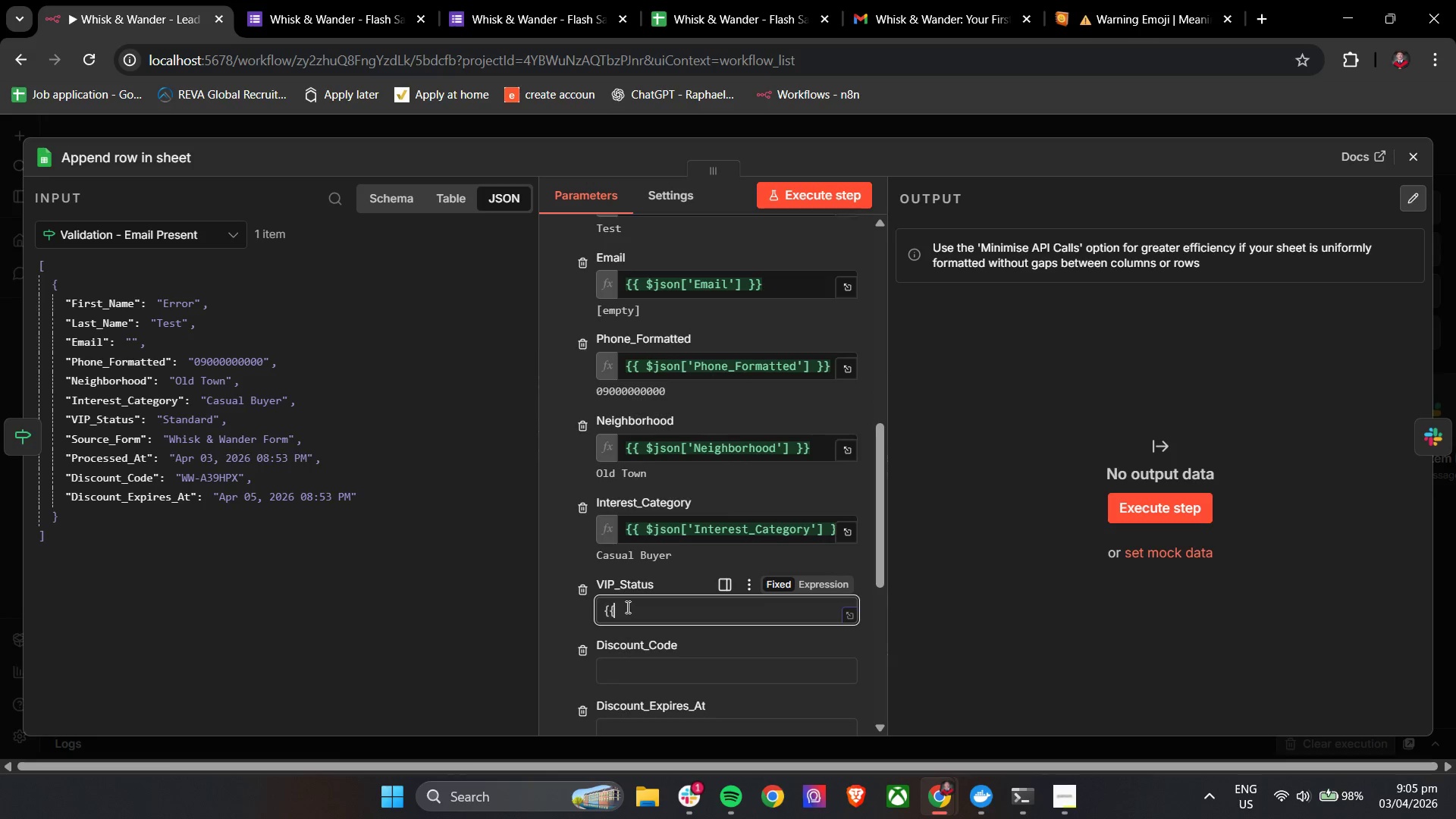 
key(Space)
 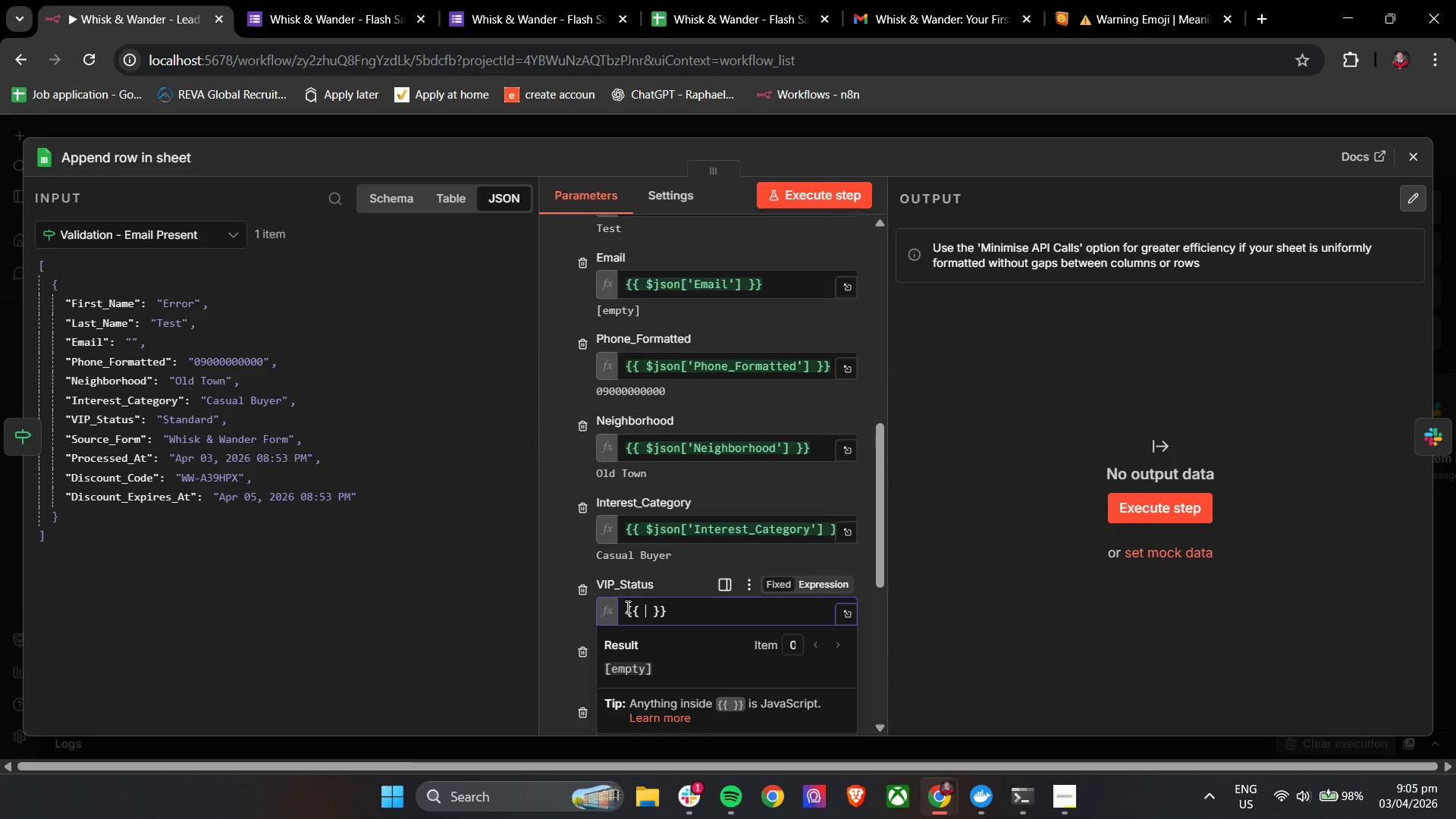 
key(Shift+4)
 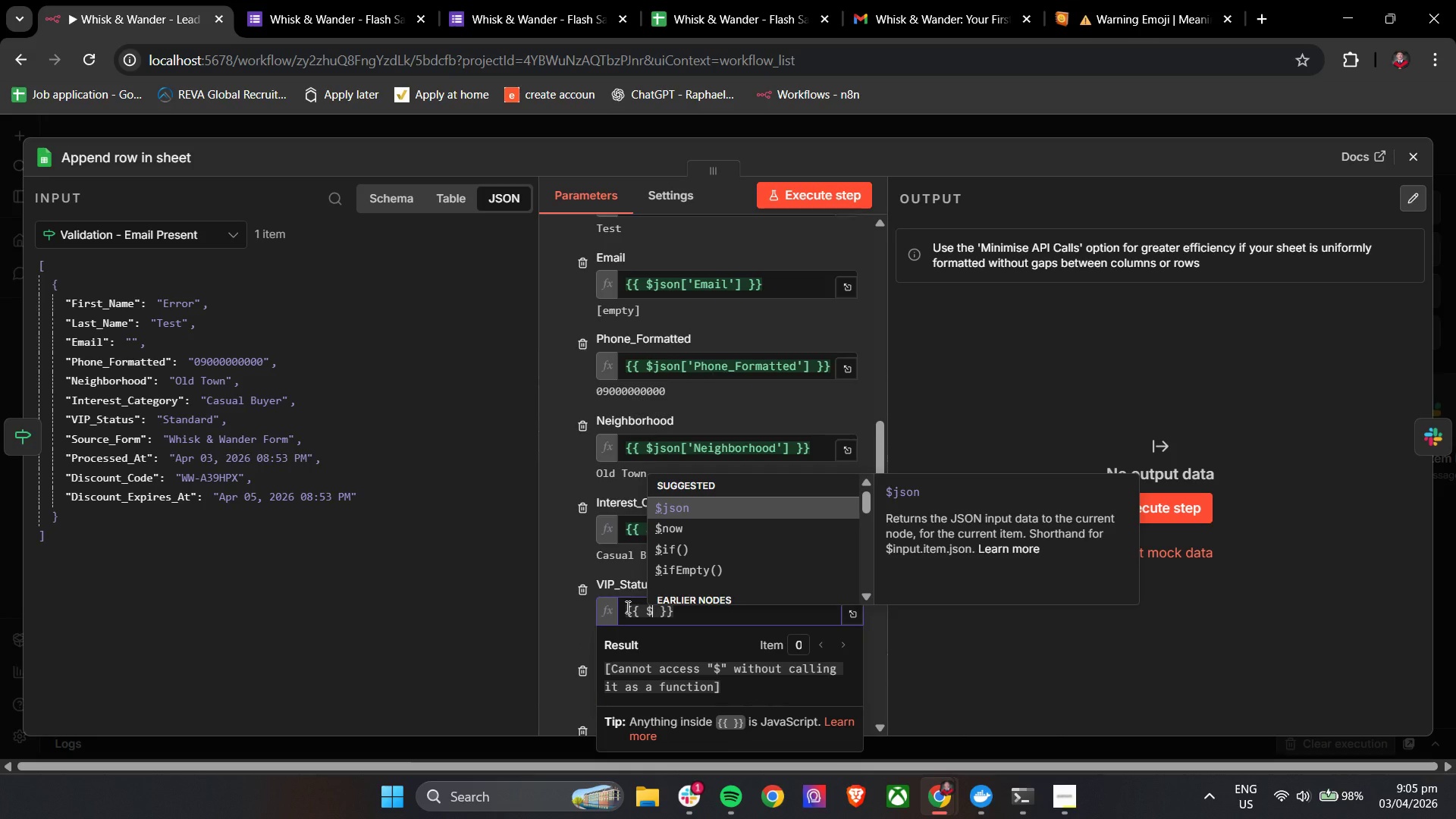 
key(Enter)
 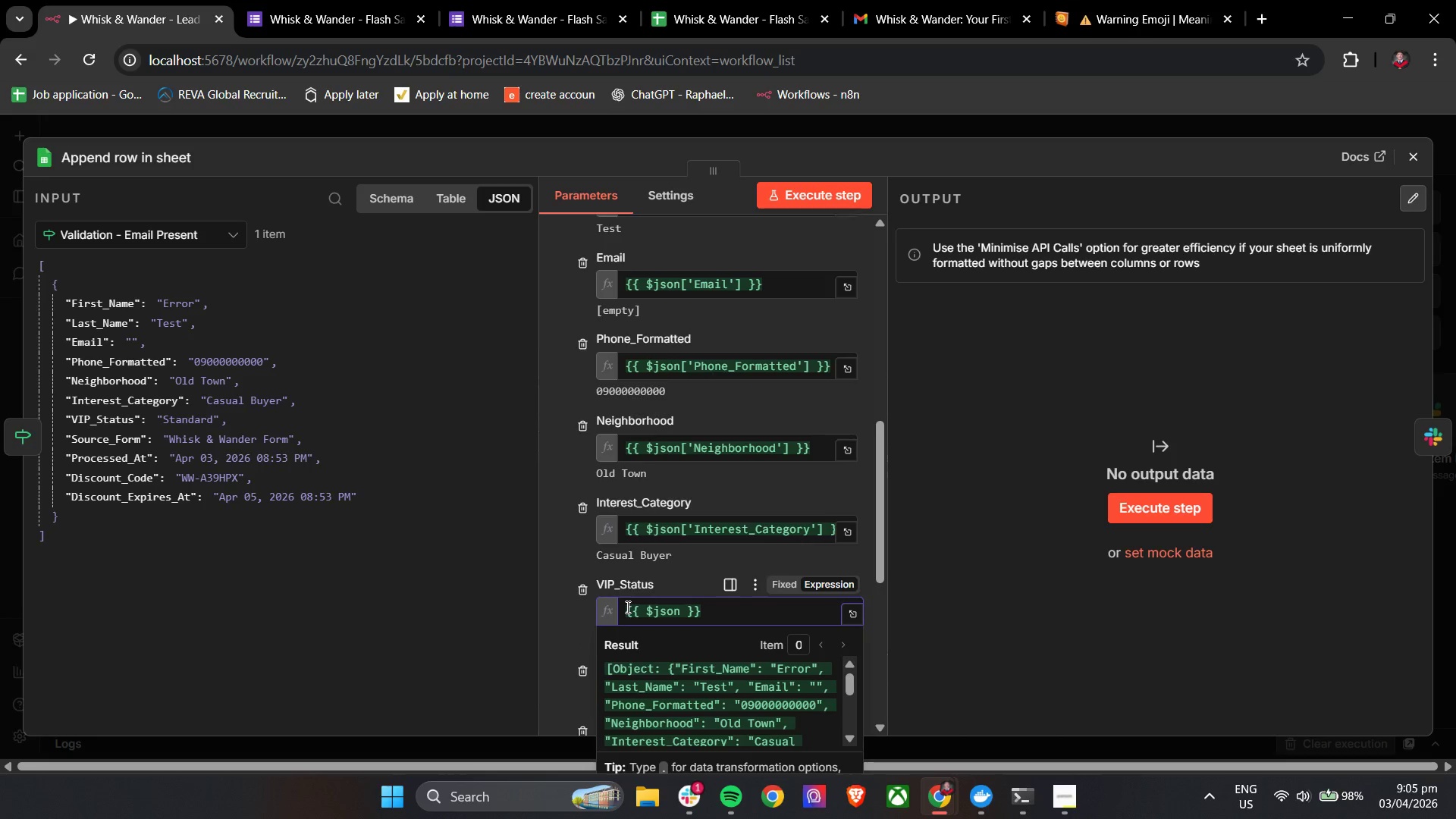 
key(BracketLeft)
 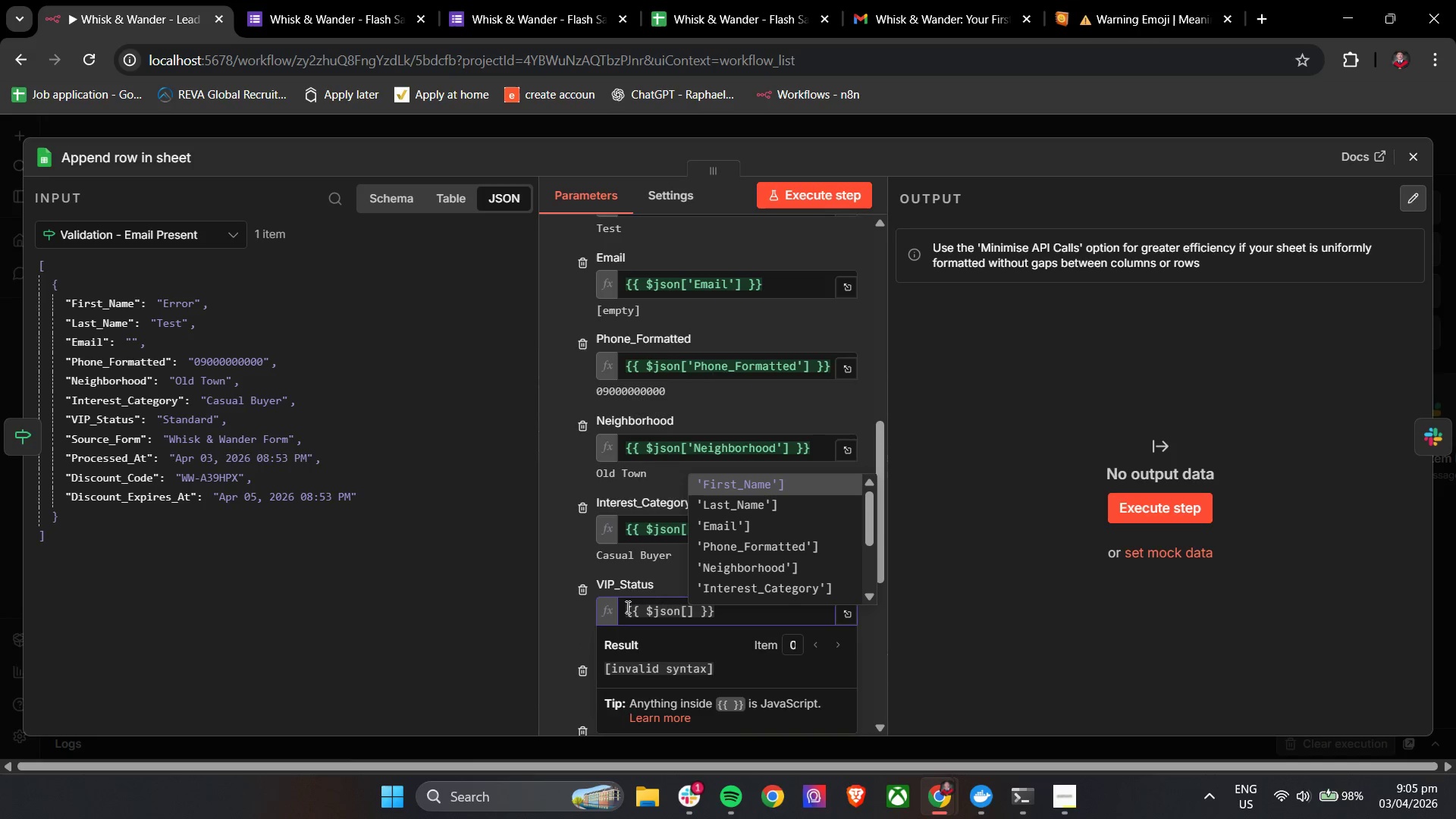 
key(Quote)
 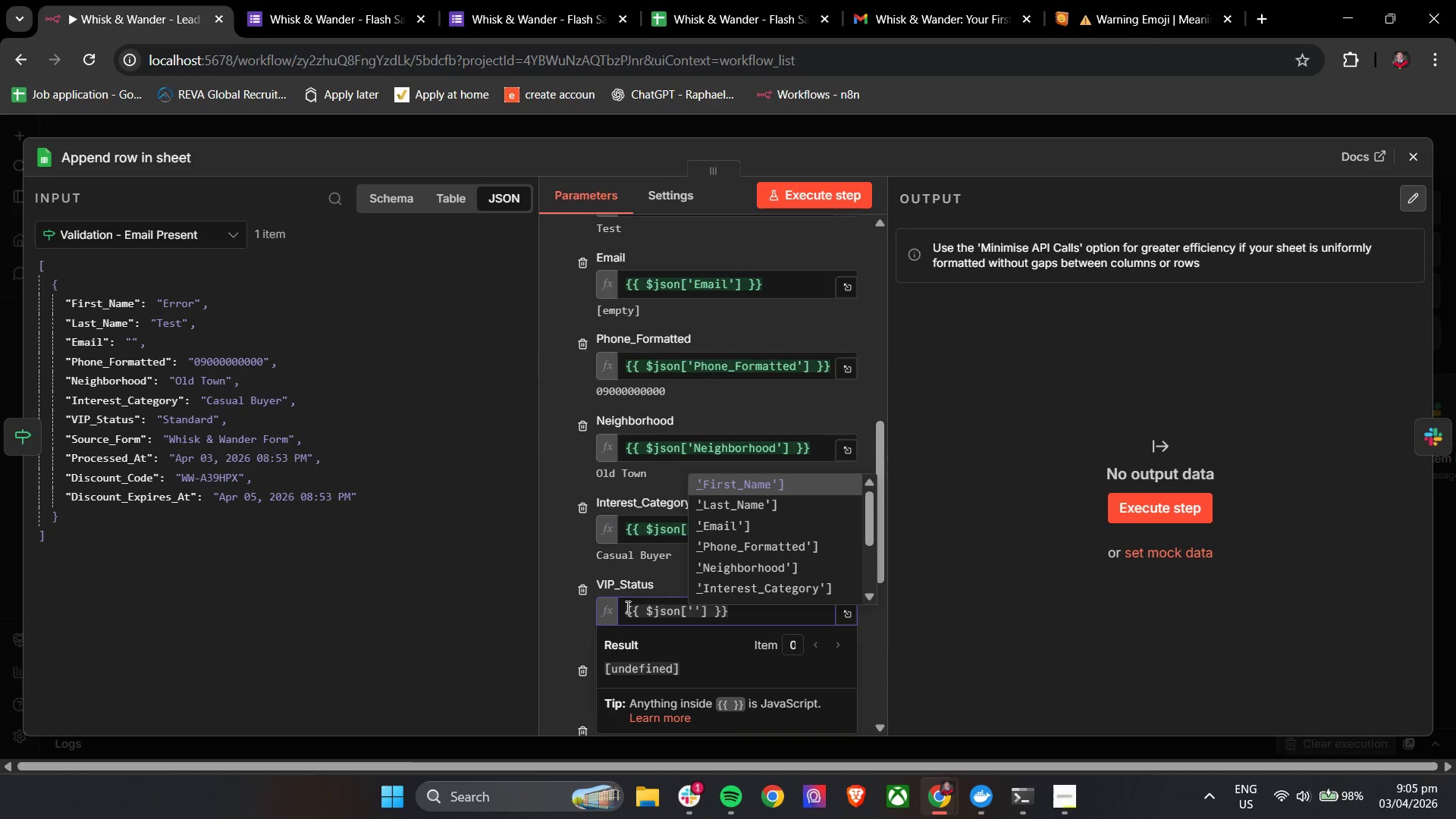 
key(B)
 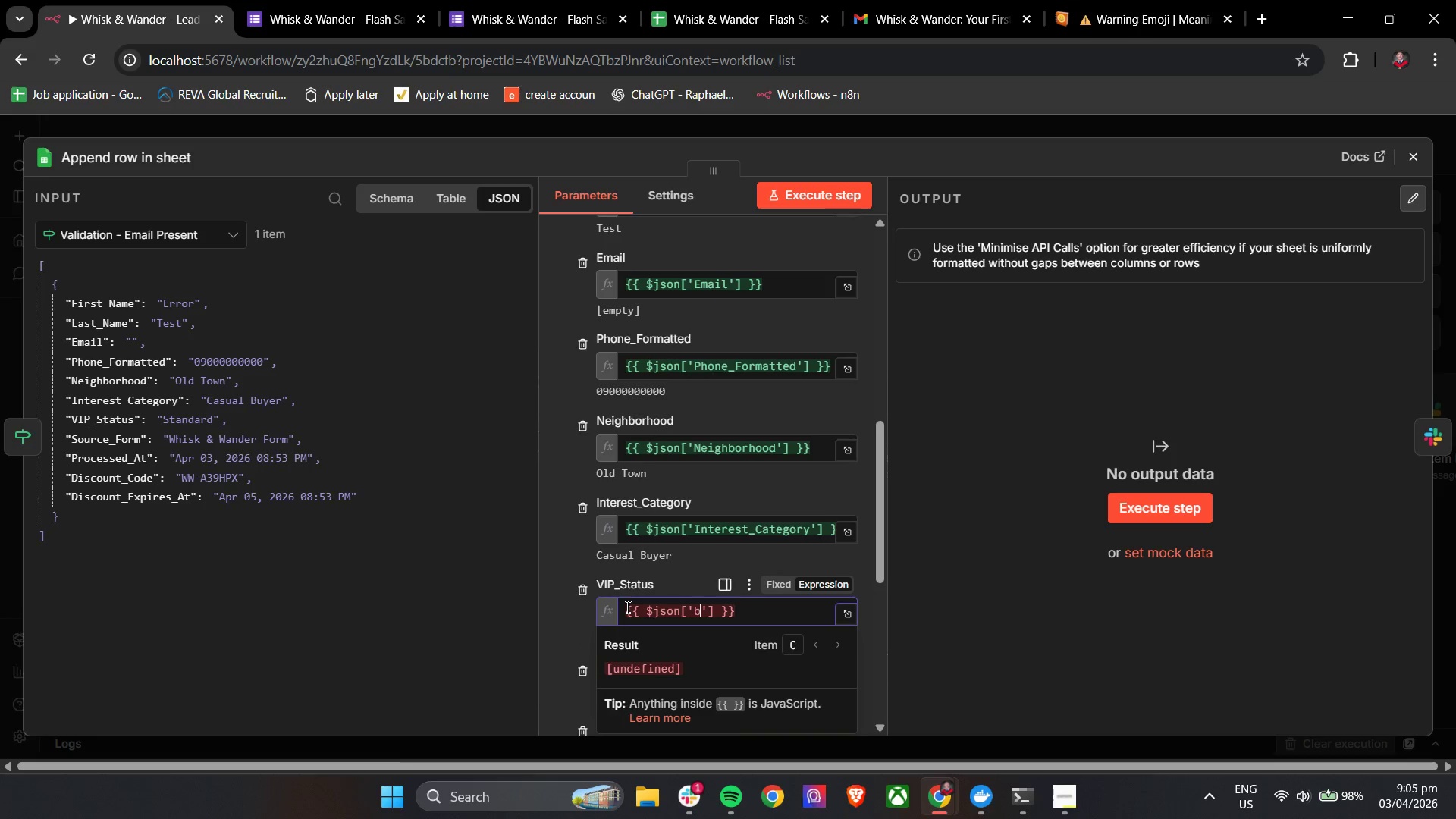 
key(Backspace)
 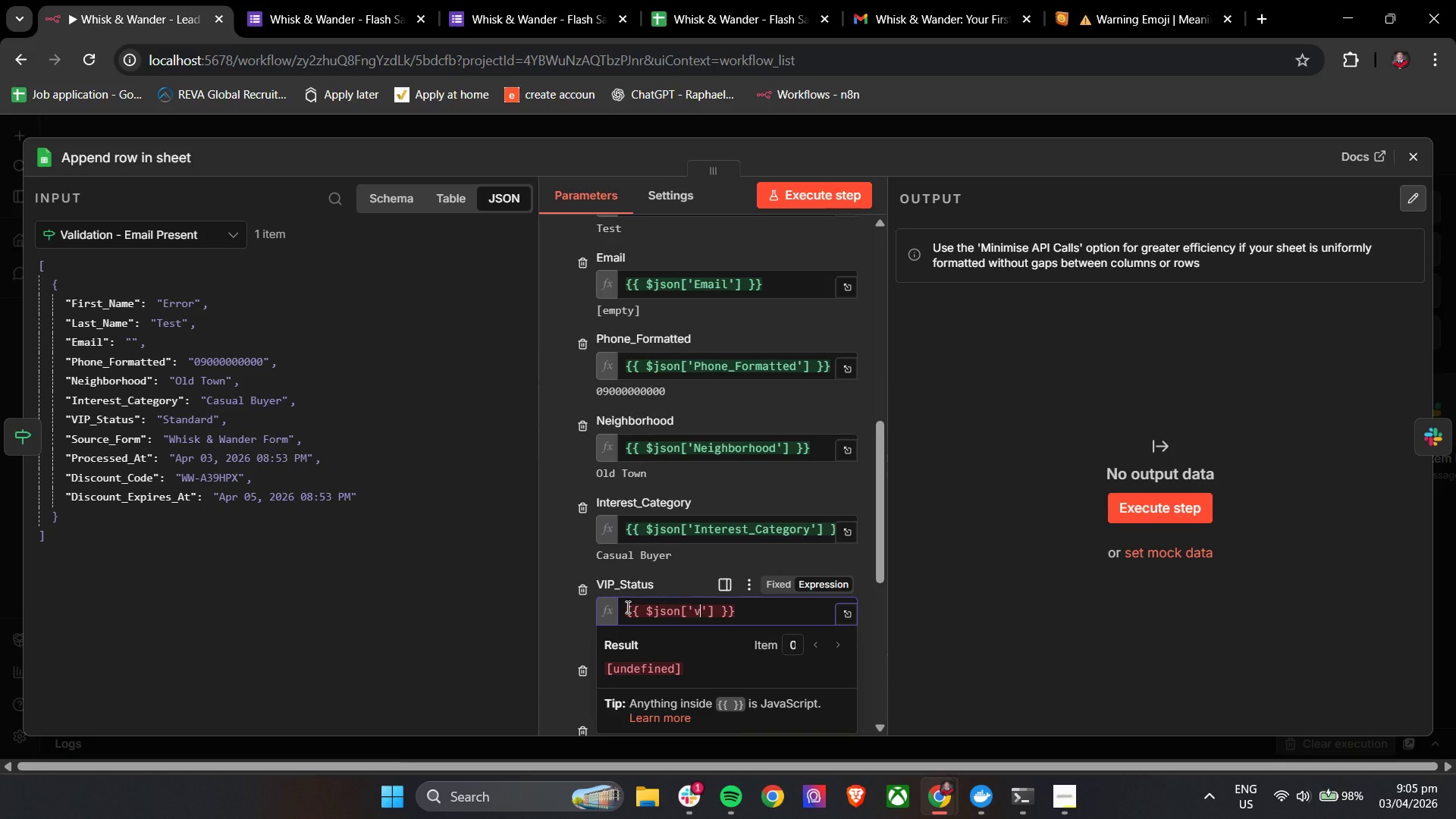 
key(V)
 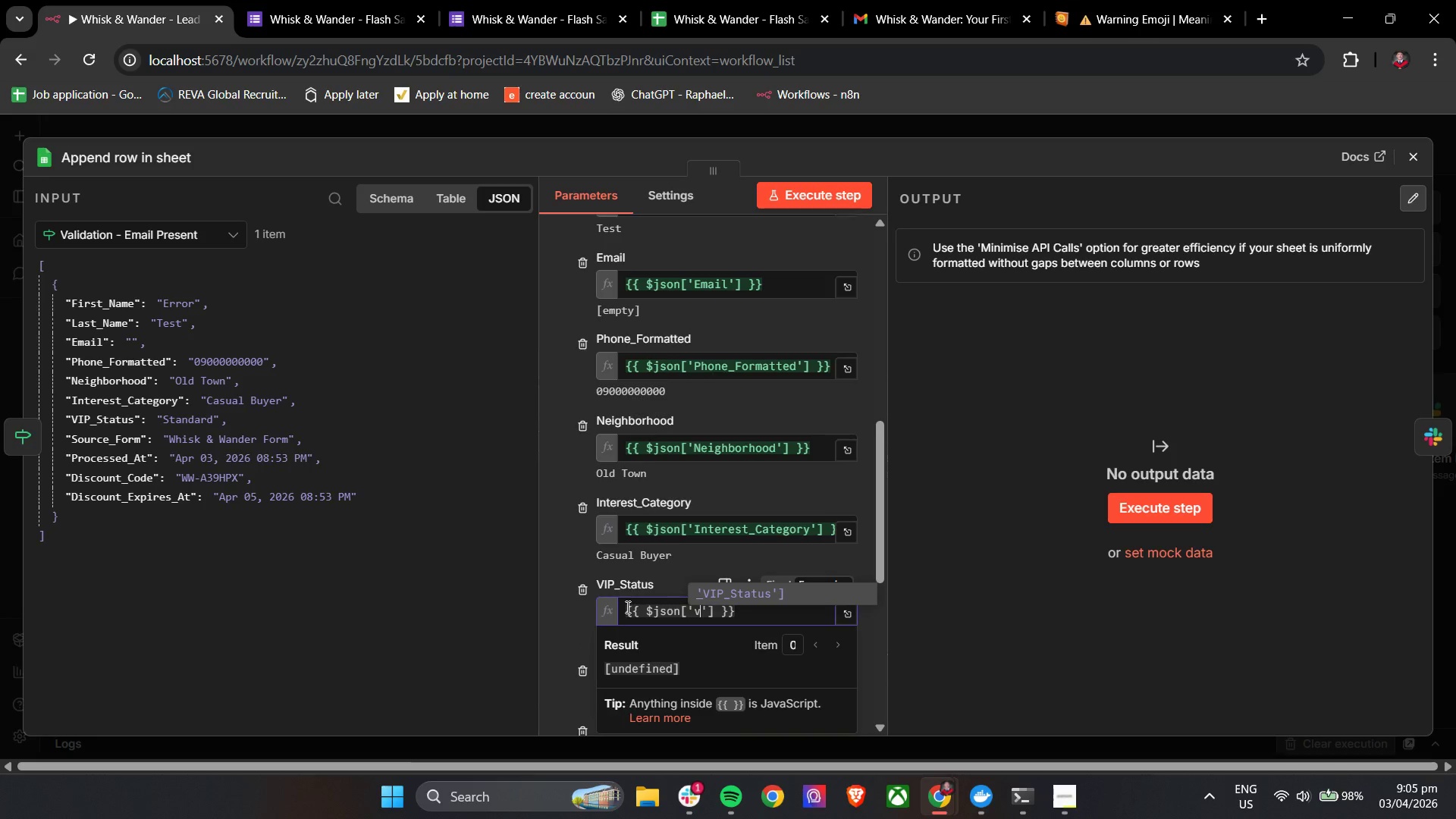 
key(Enter)
 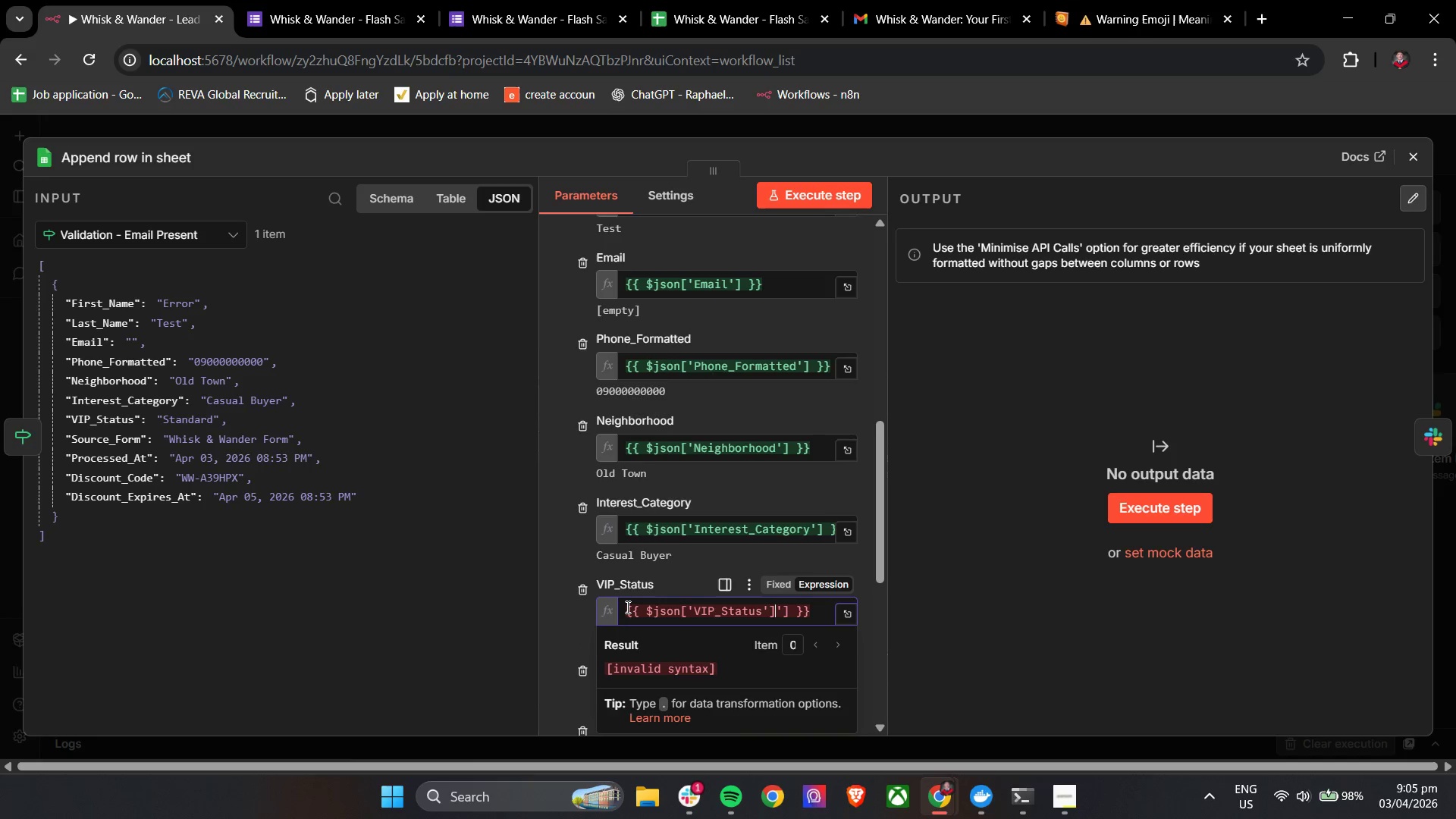 
key(Backspace)
 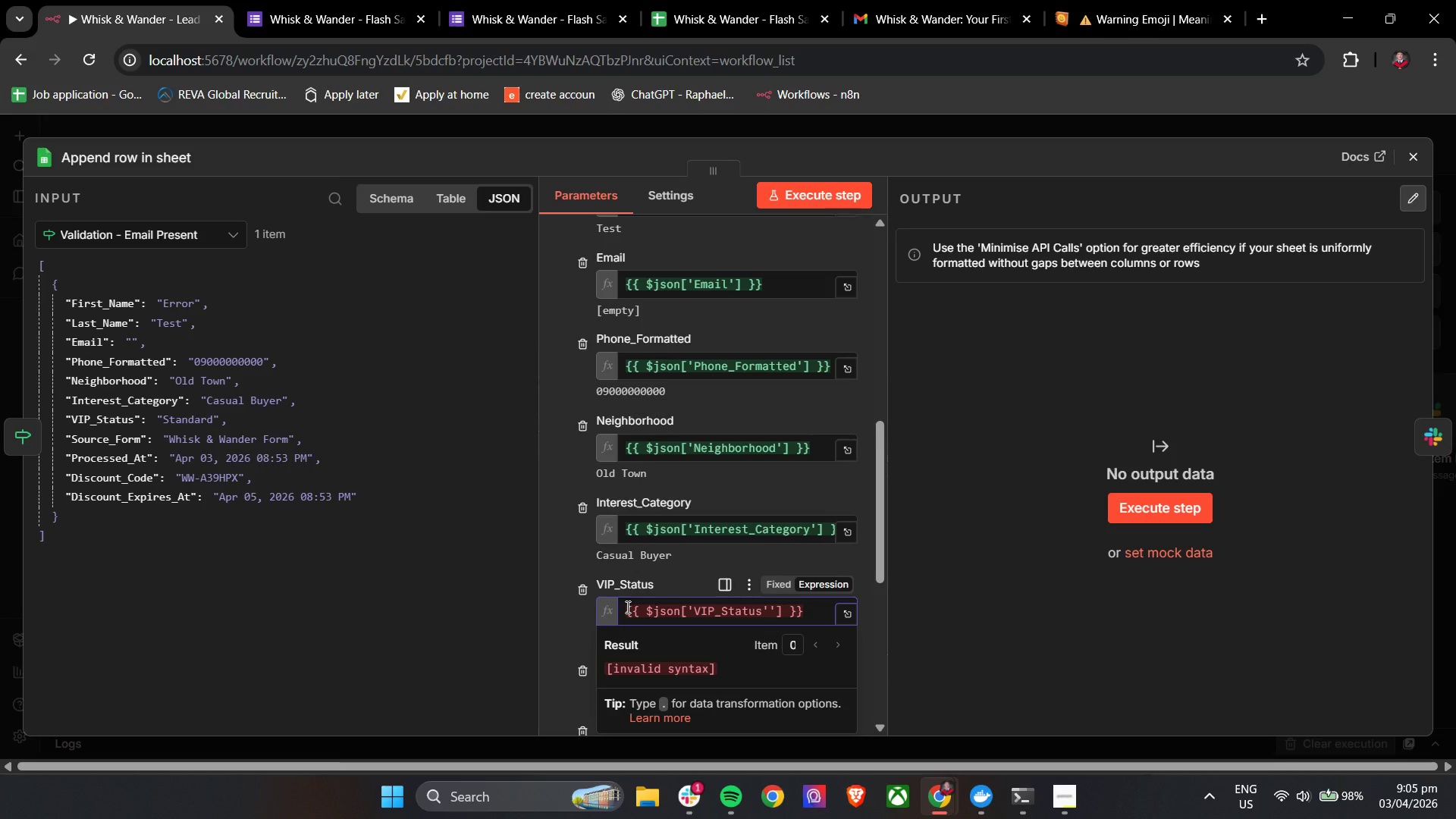 
key(Backspace)
 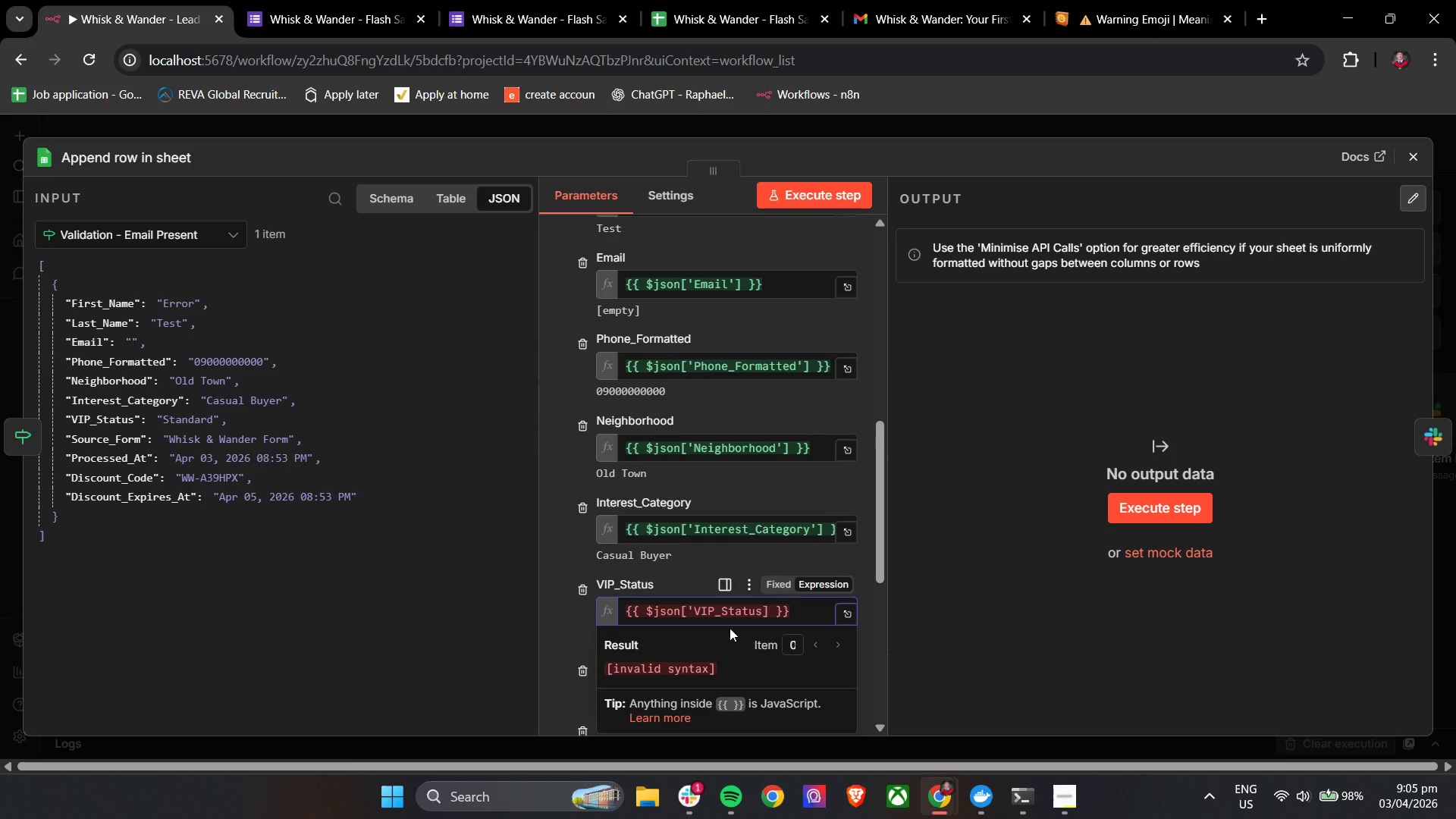 
key(Quote)
 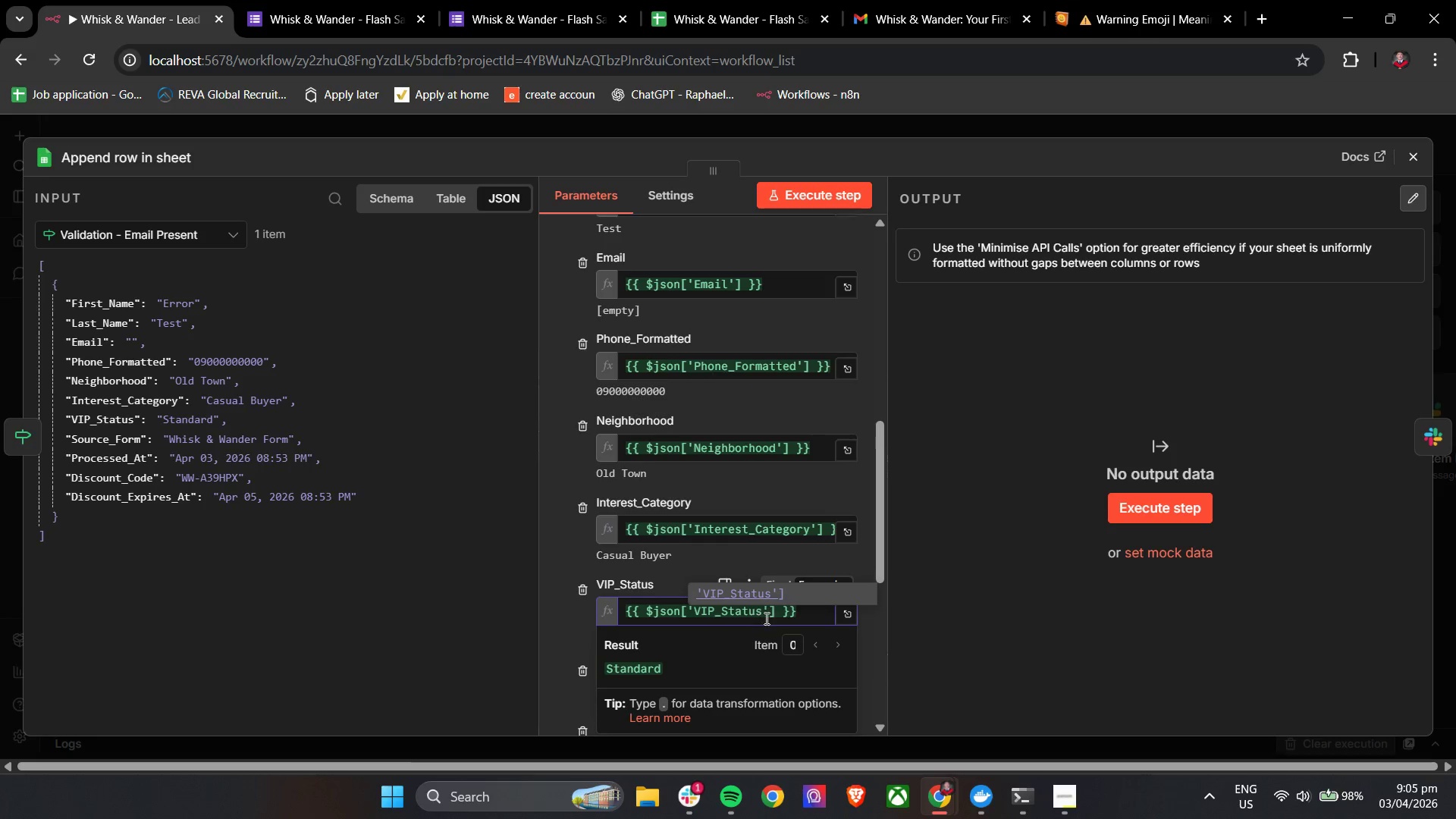 
left_click([809, 620])
 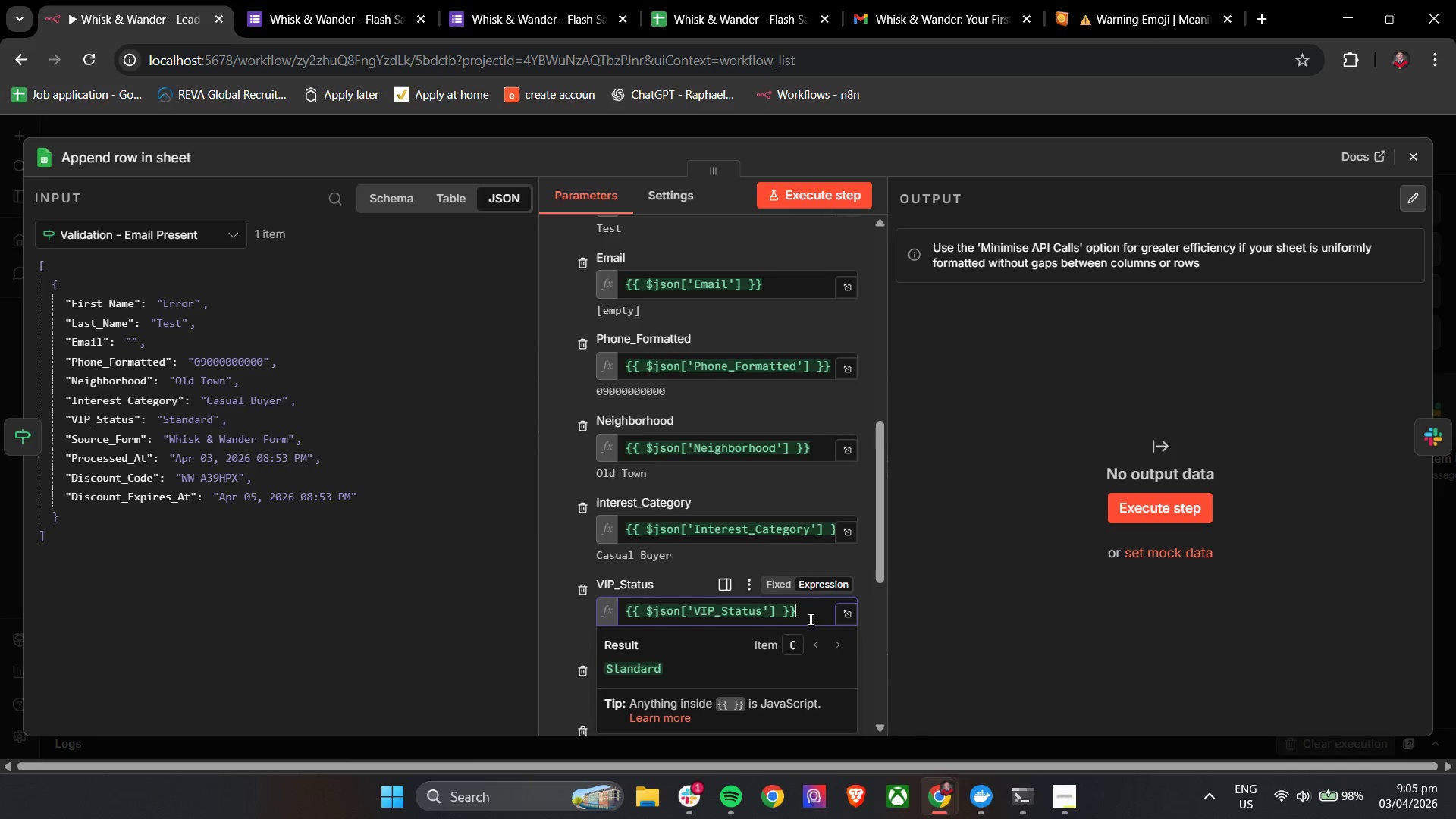 
scroll: coordinate [809, 610], scroll_direction: down, amount: 3.0
 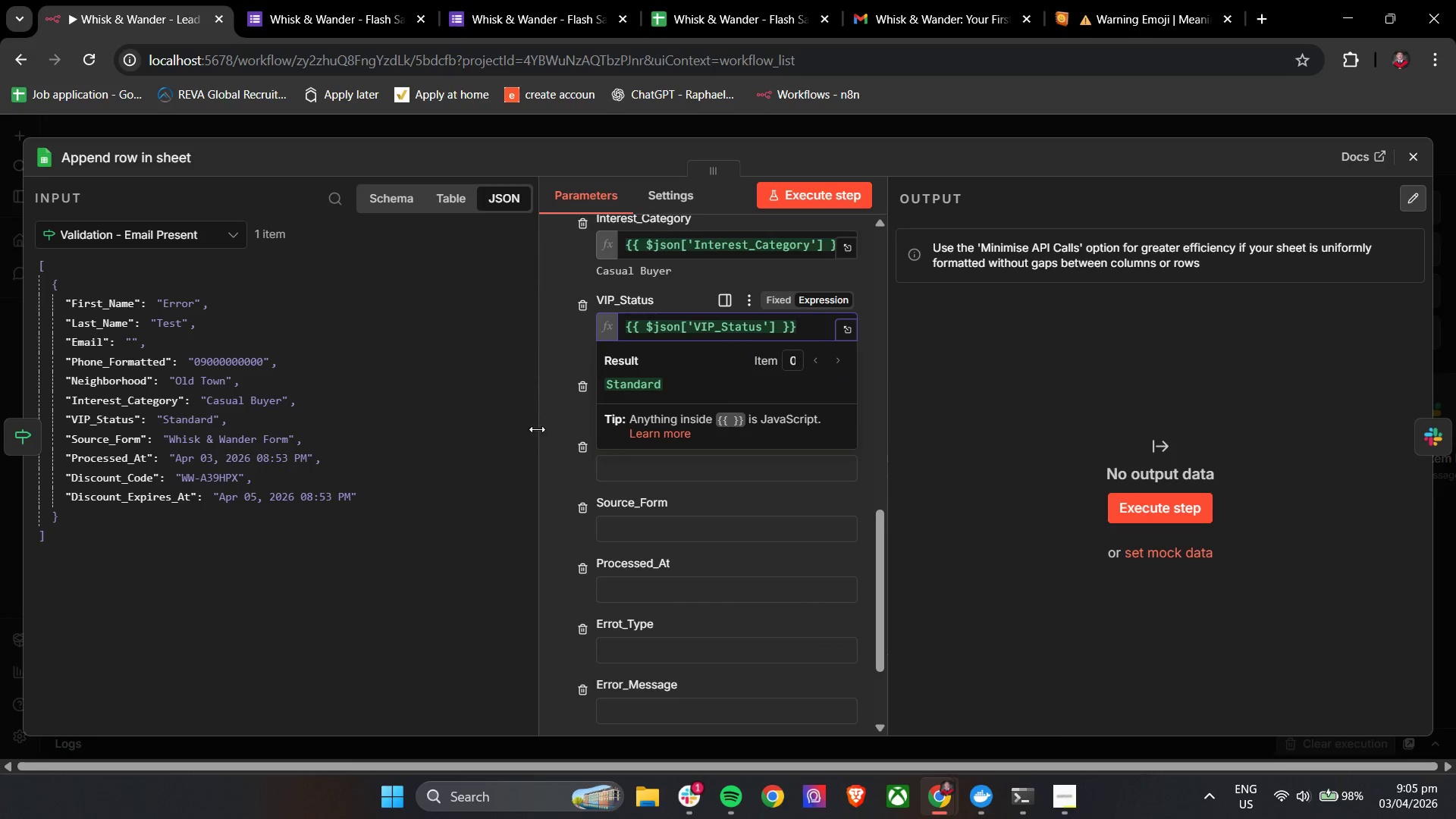 
left_click([548, 444])
 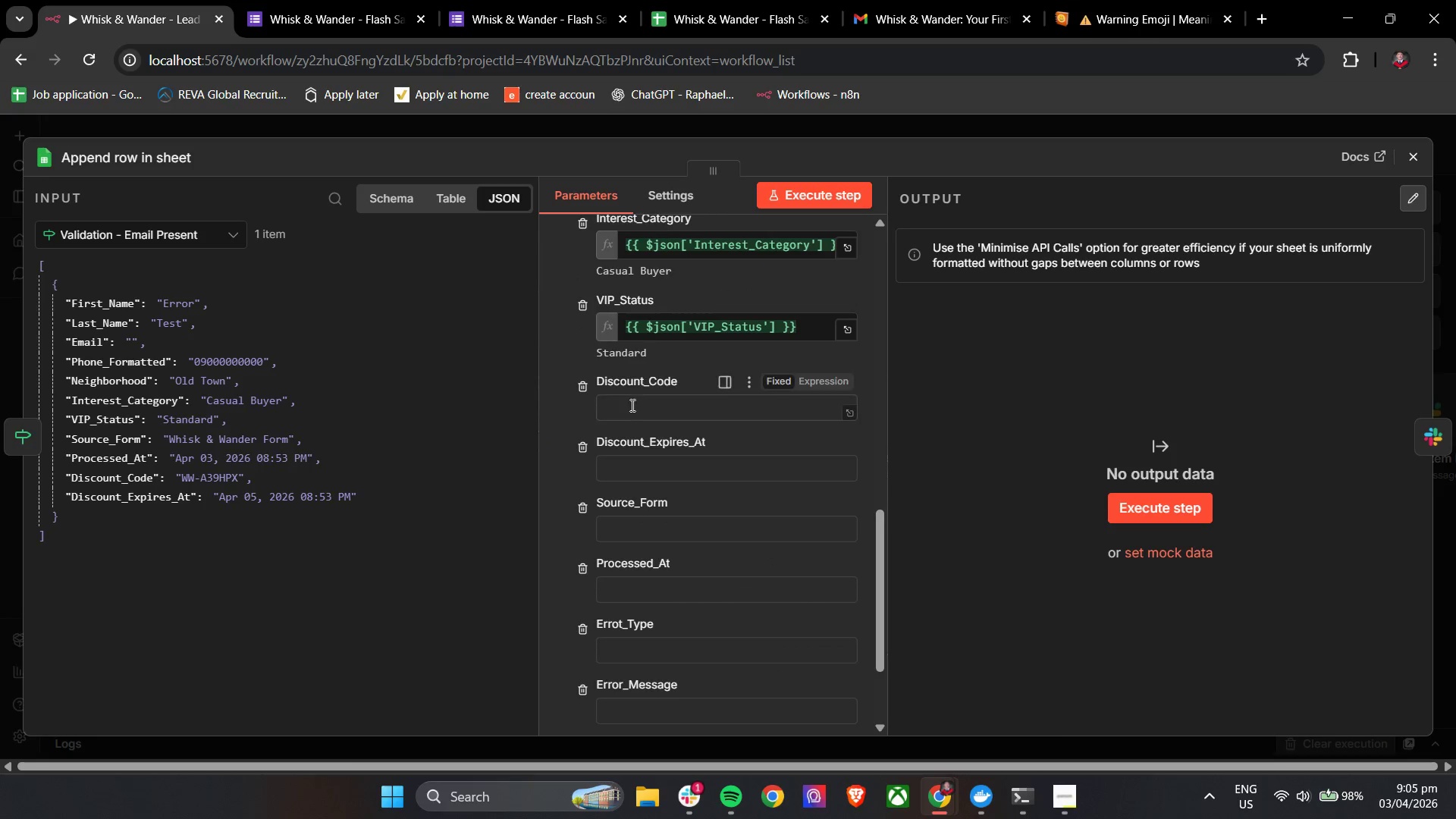 
left_click([642, 416])
 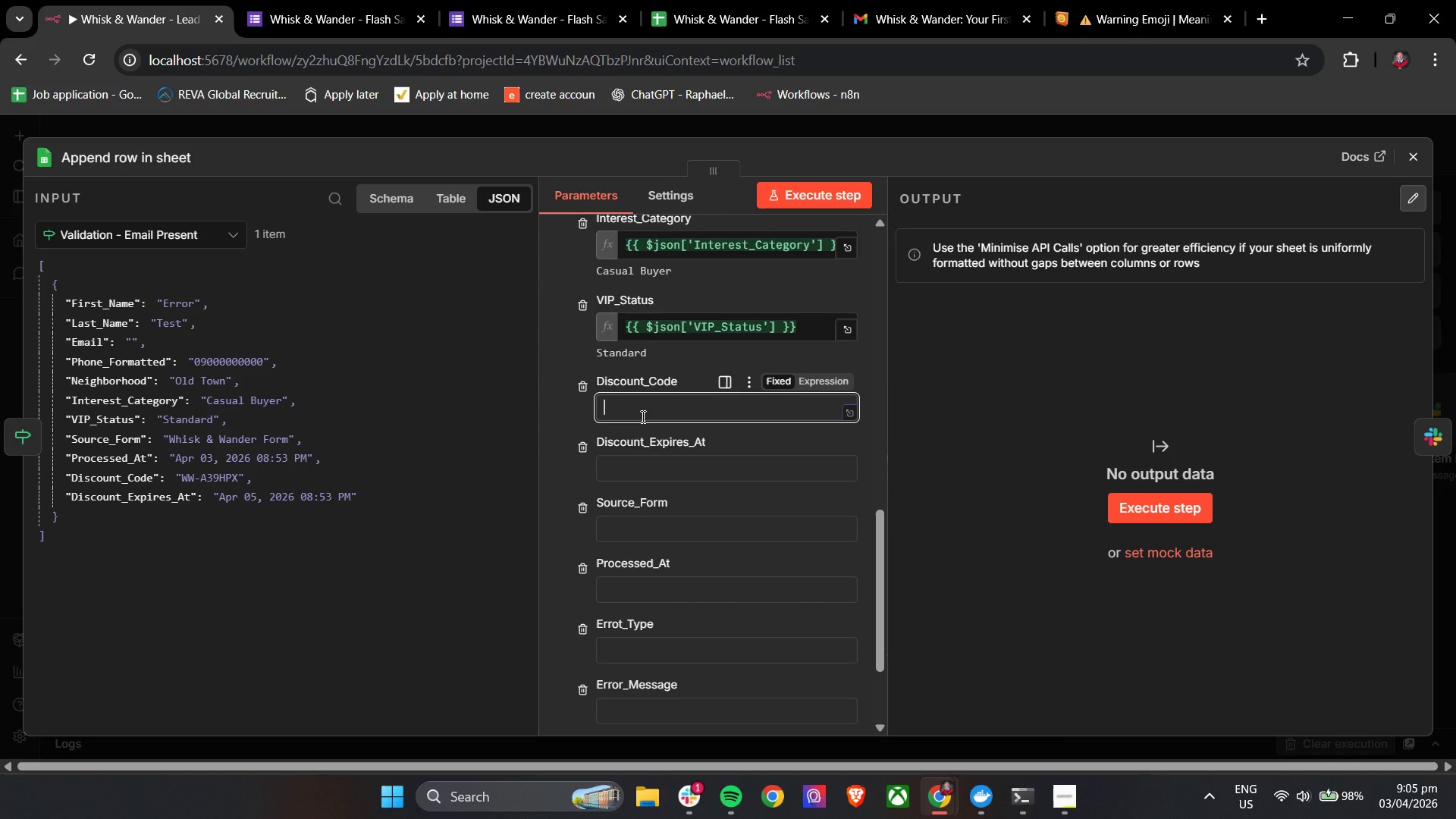 
key(Shift+BracketLeft)
 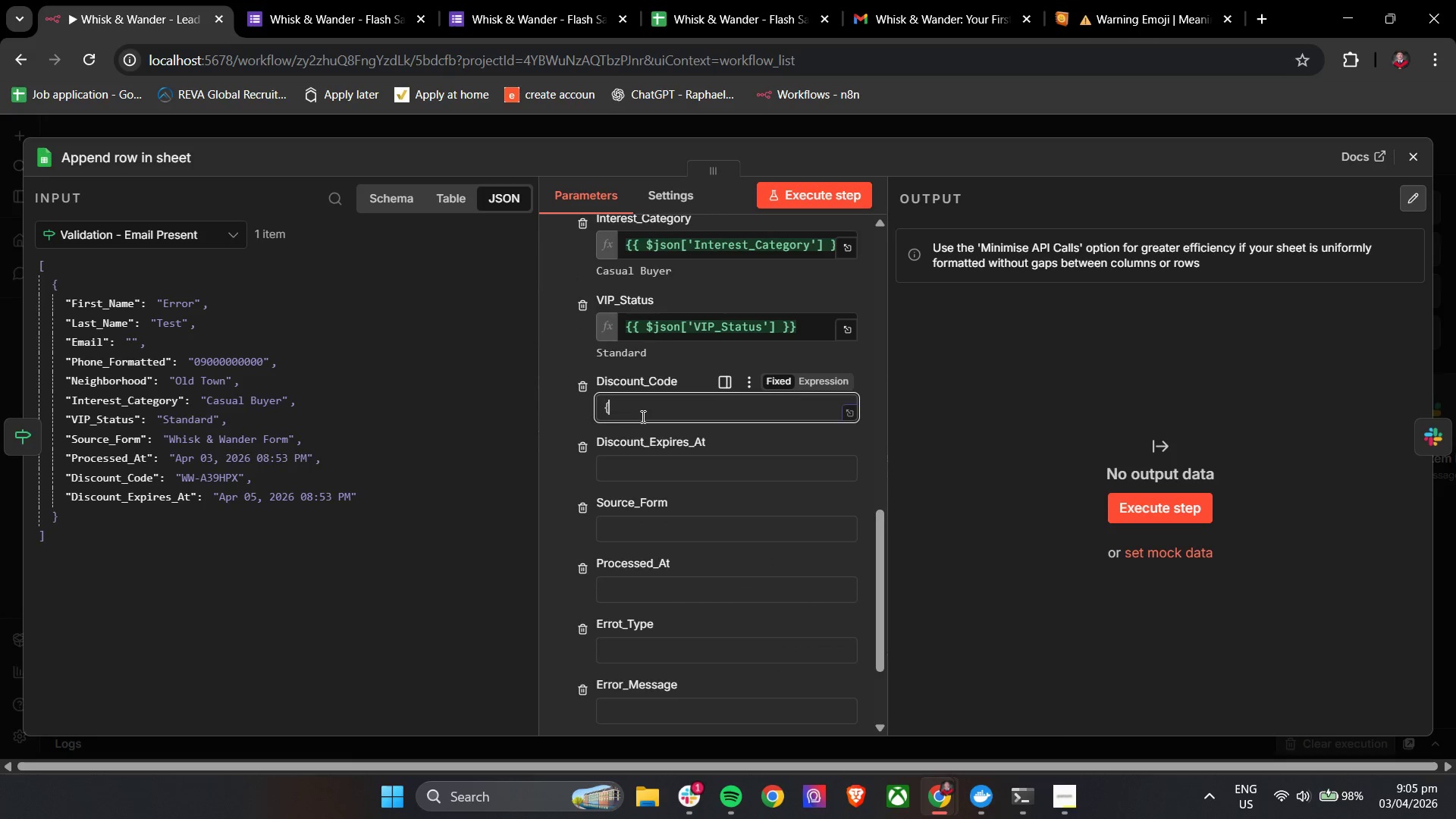 
key(Shift+BracketLeft)
 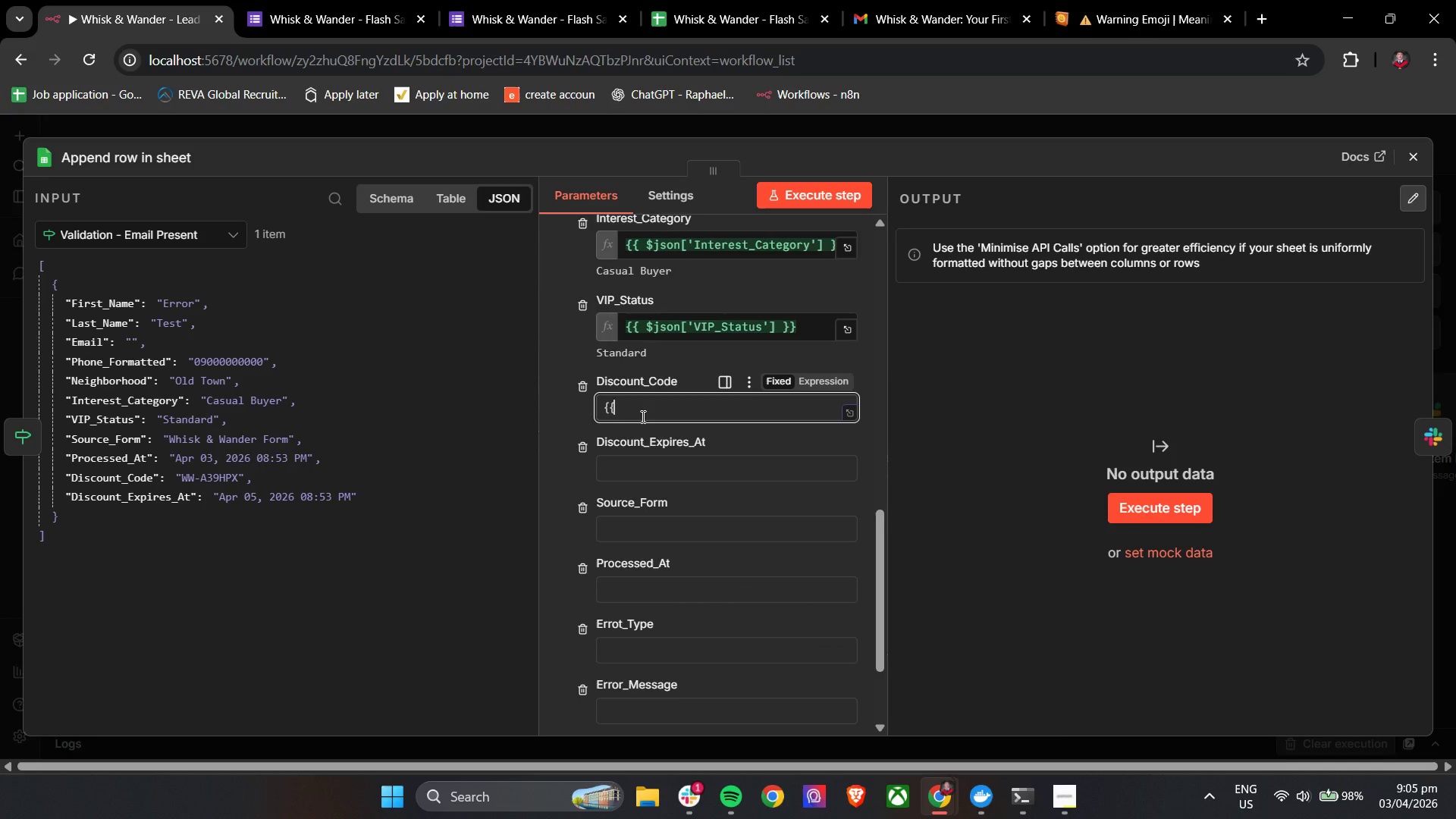 
hold_key(key=ShiftLeft, duration=0.48)
 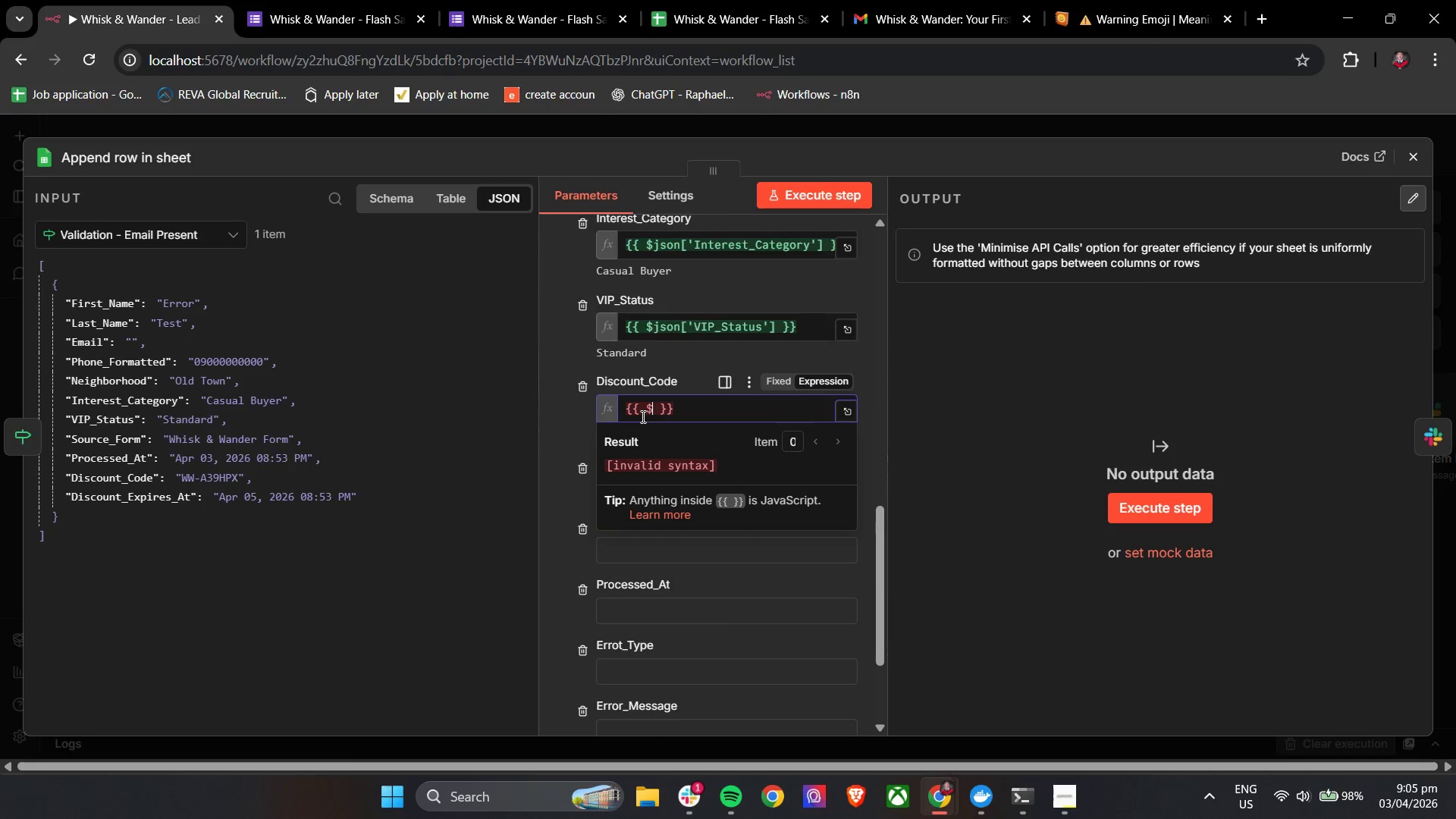 
key(Space)
 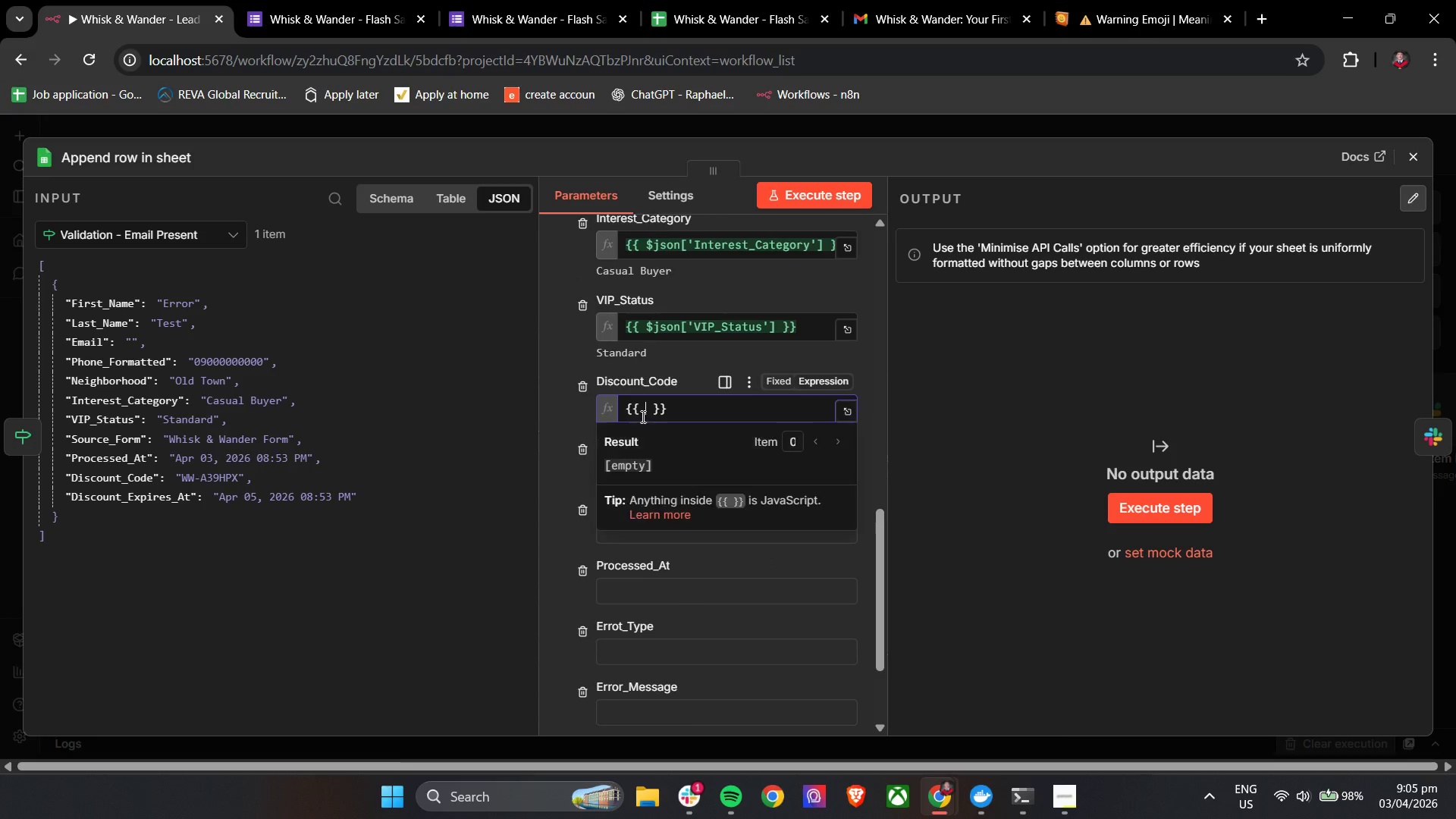 
key(Shift+4)
 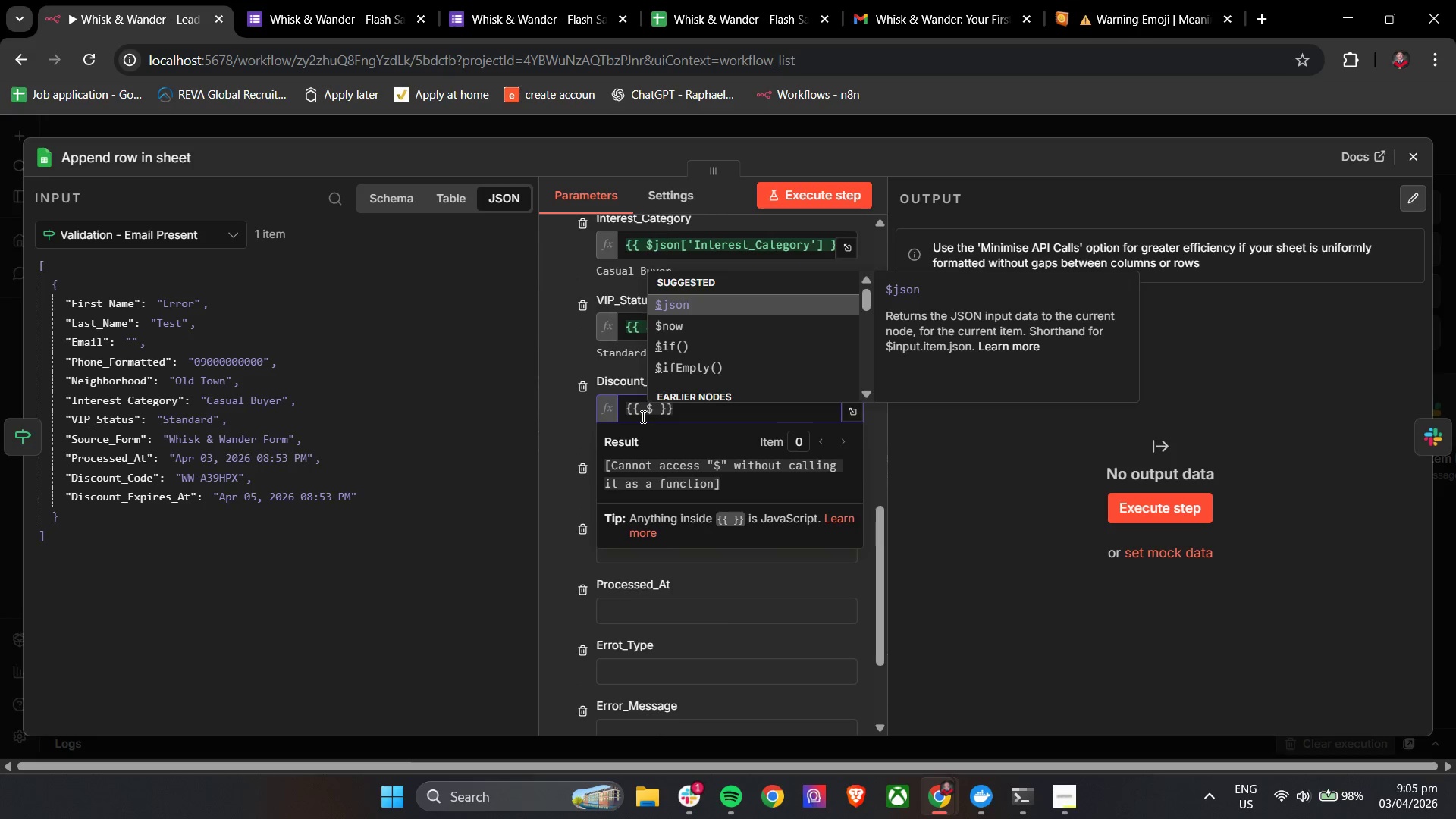 
key(Enter)
 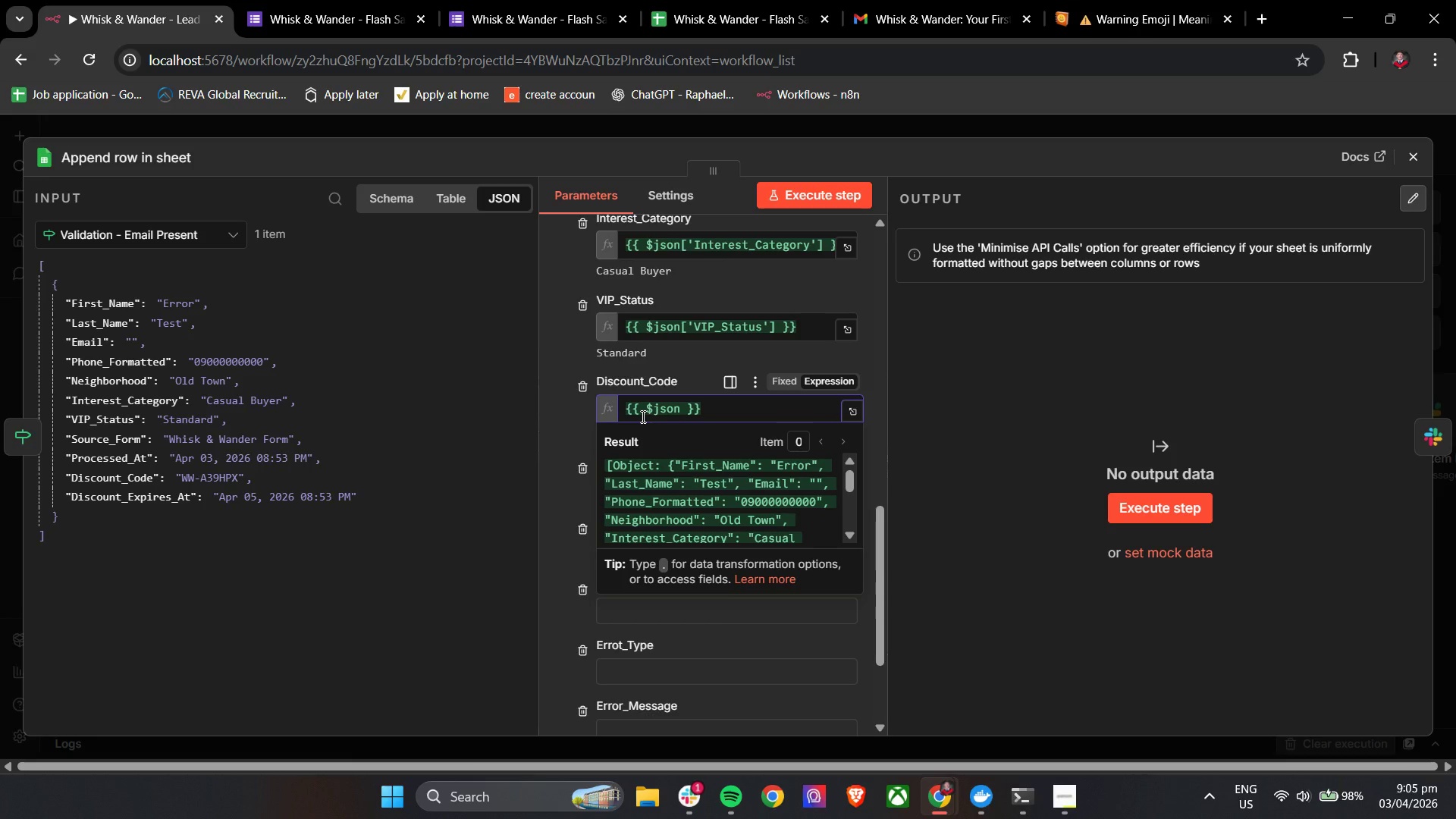 
key(BracketLeft)
 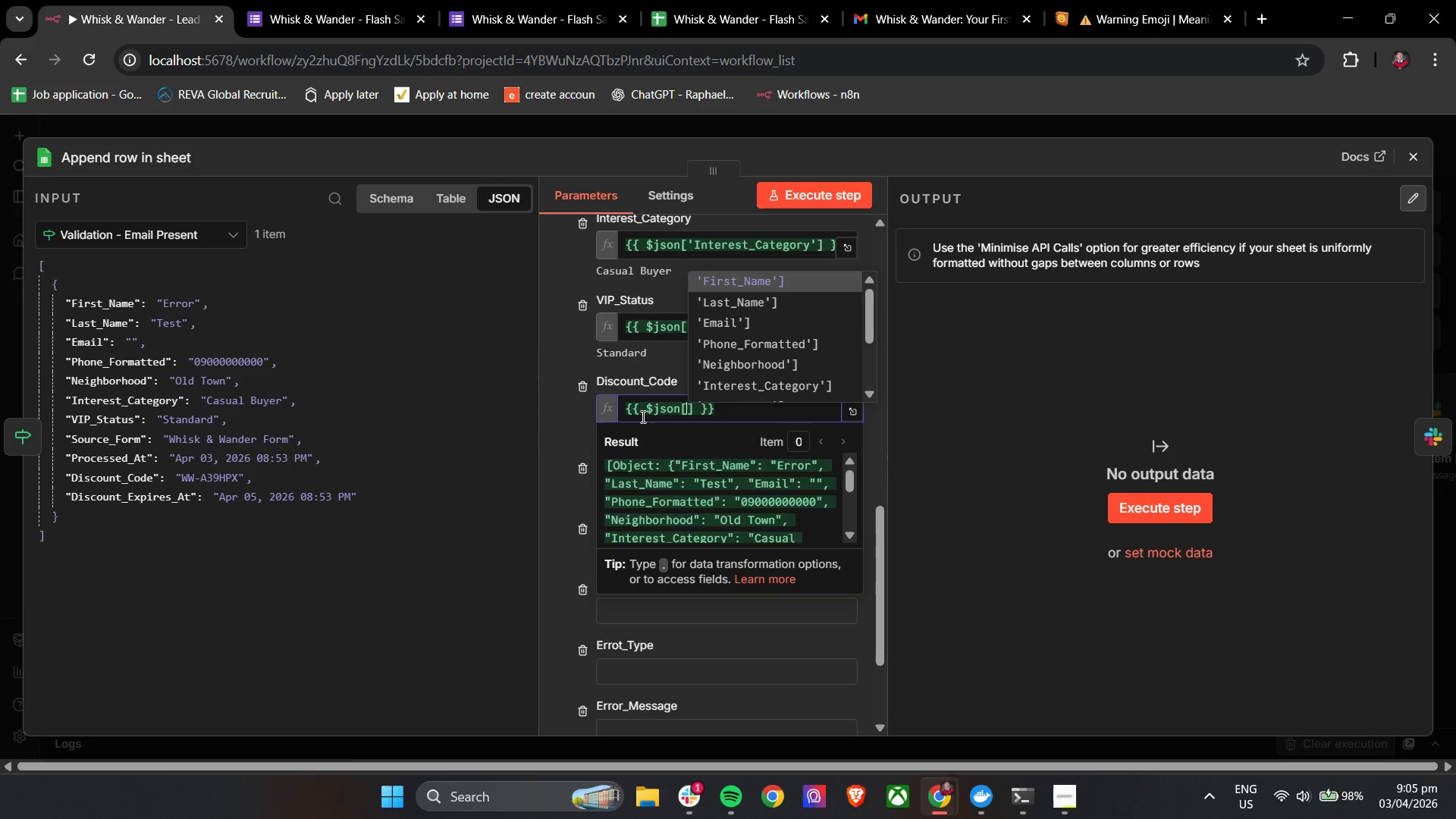 
key(ArrowUp)
 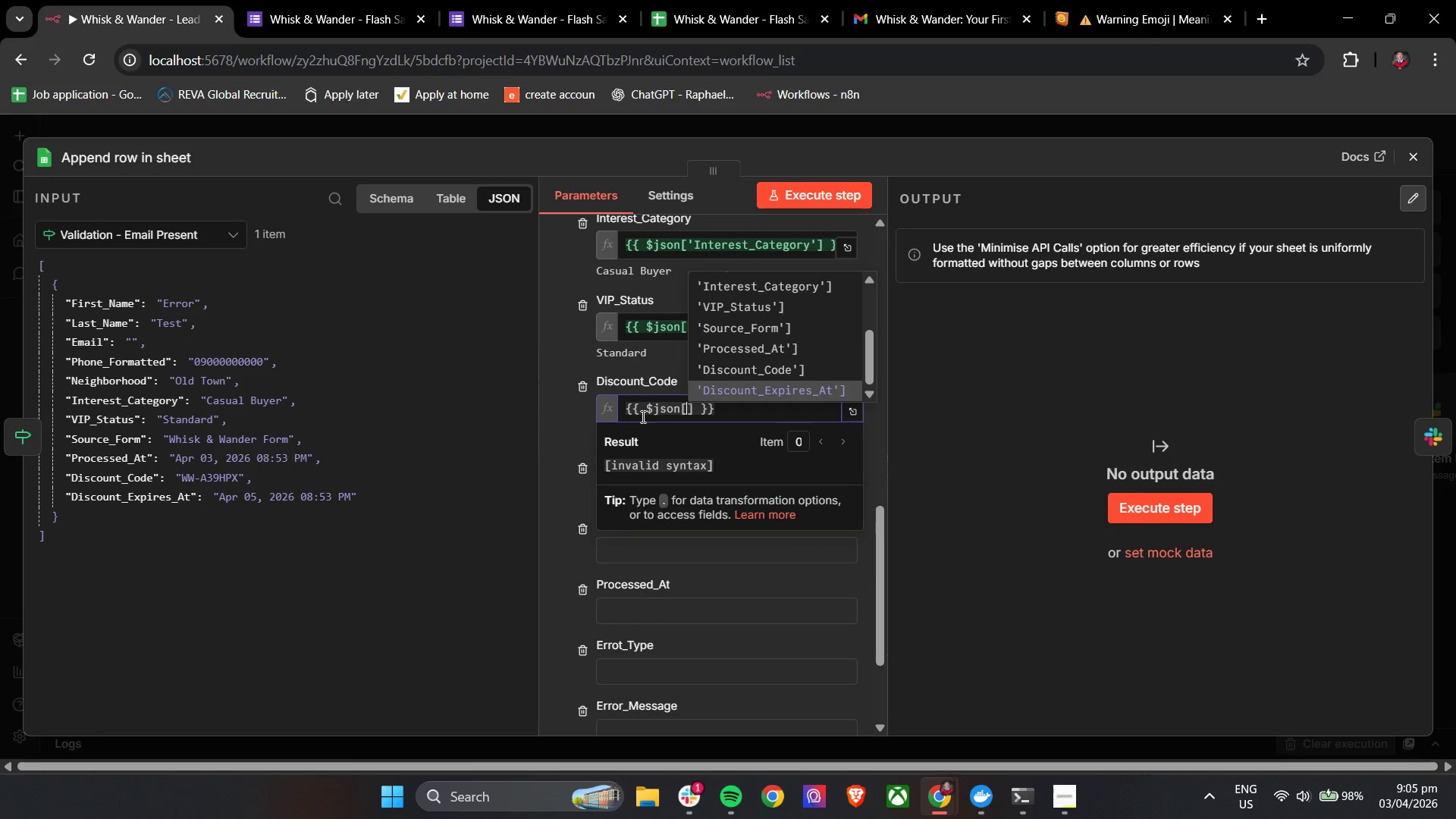 
key(ArrowUp)
 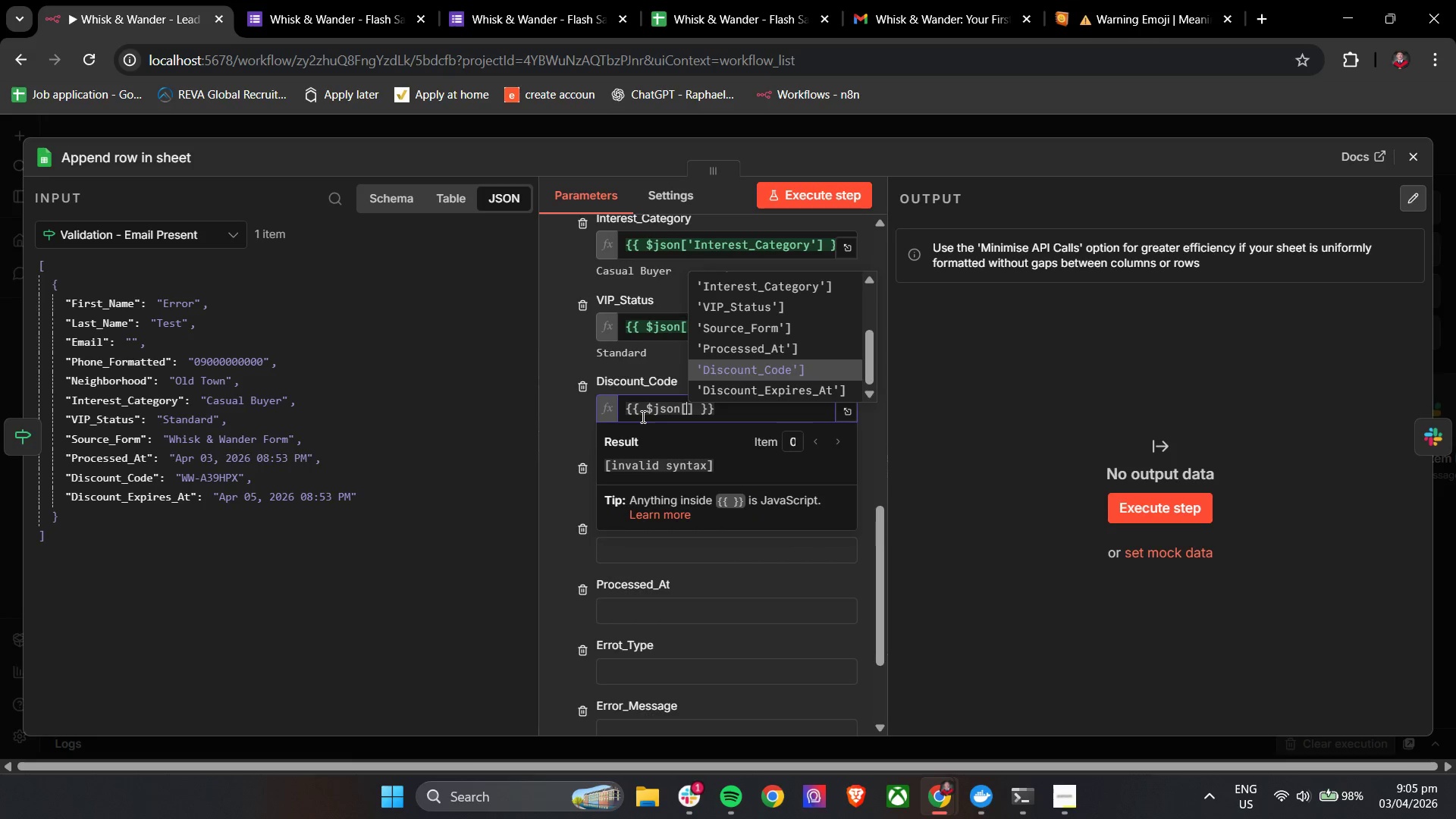 
key(ArrowUp)
 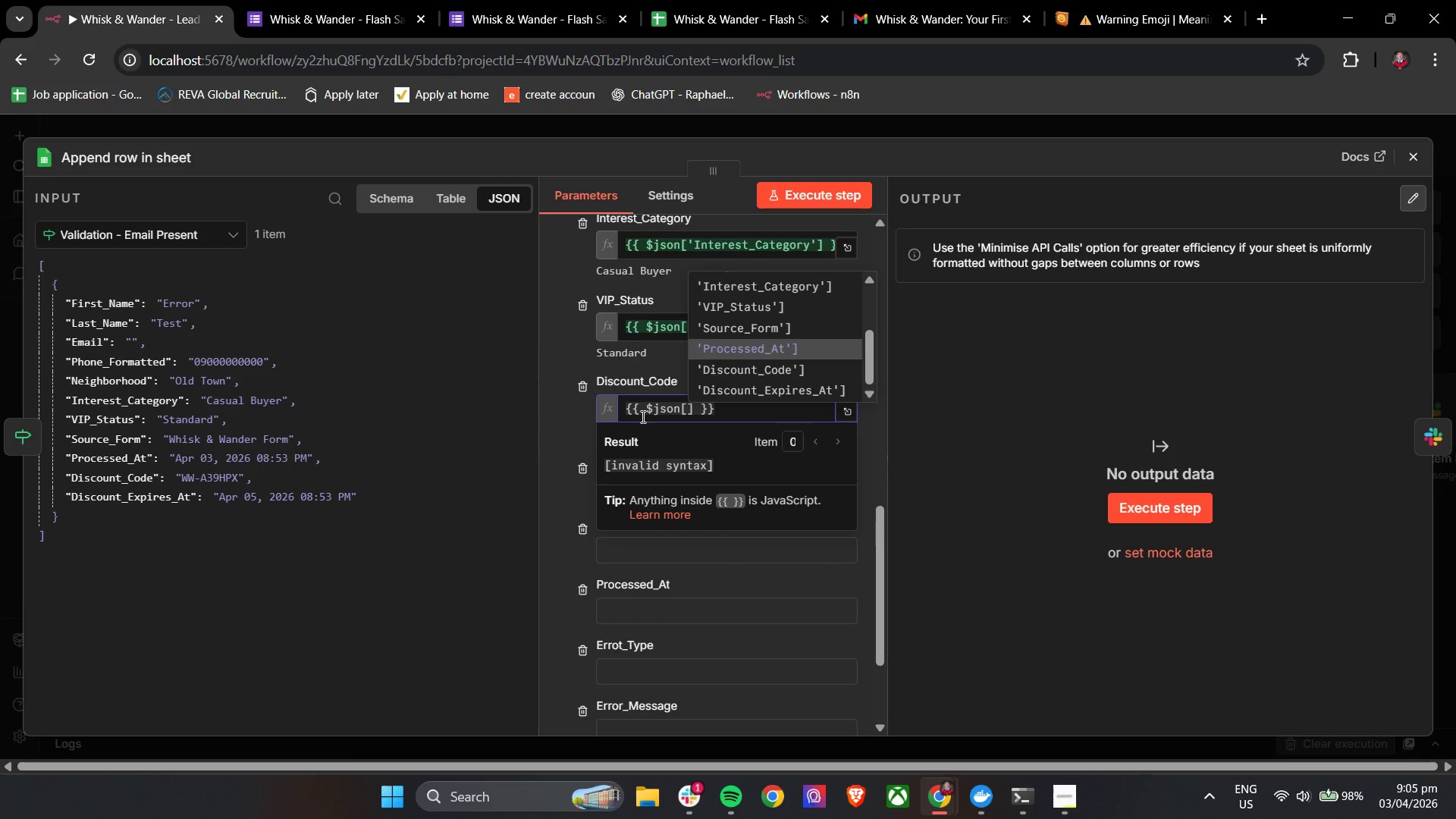 
key(ArrowDown)
 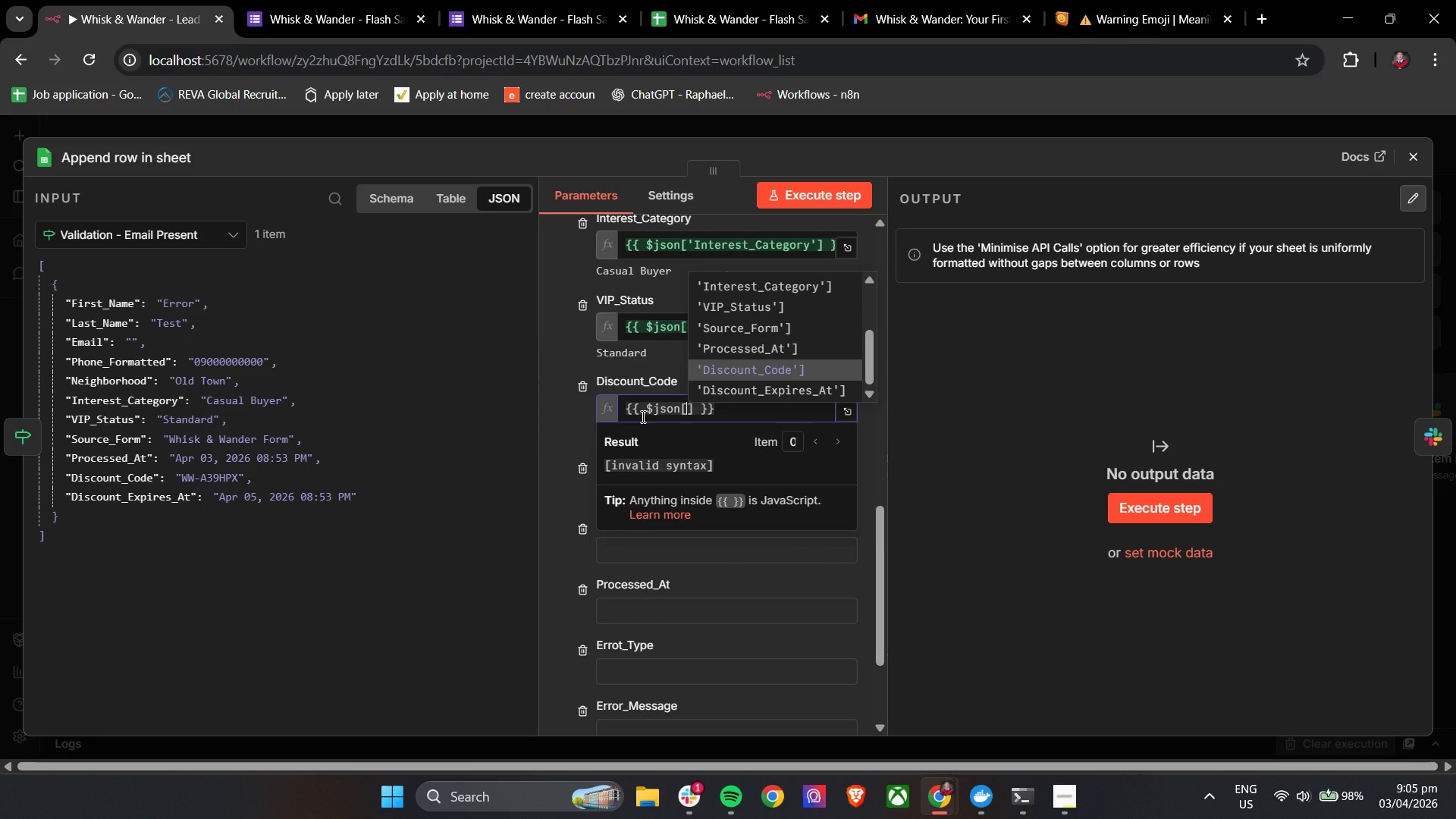 
key(Enter)
 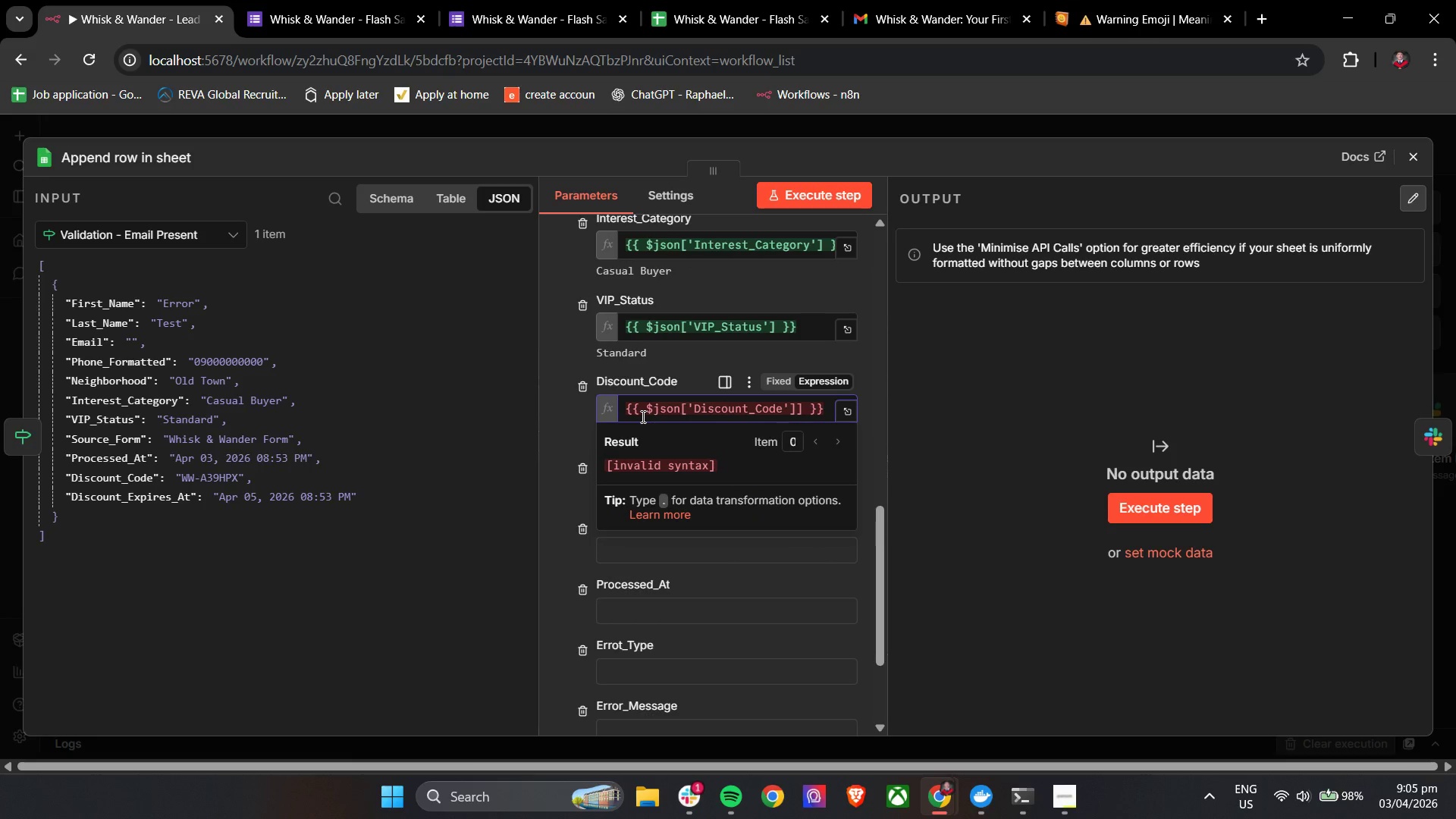 
key(Backspace)
 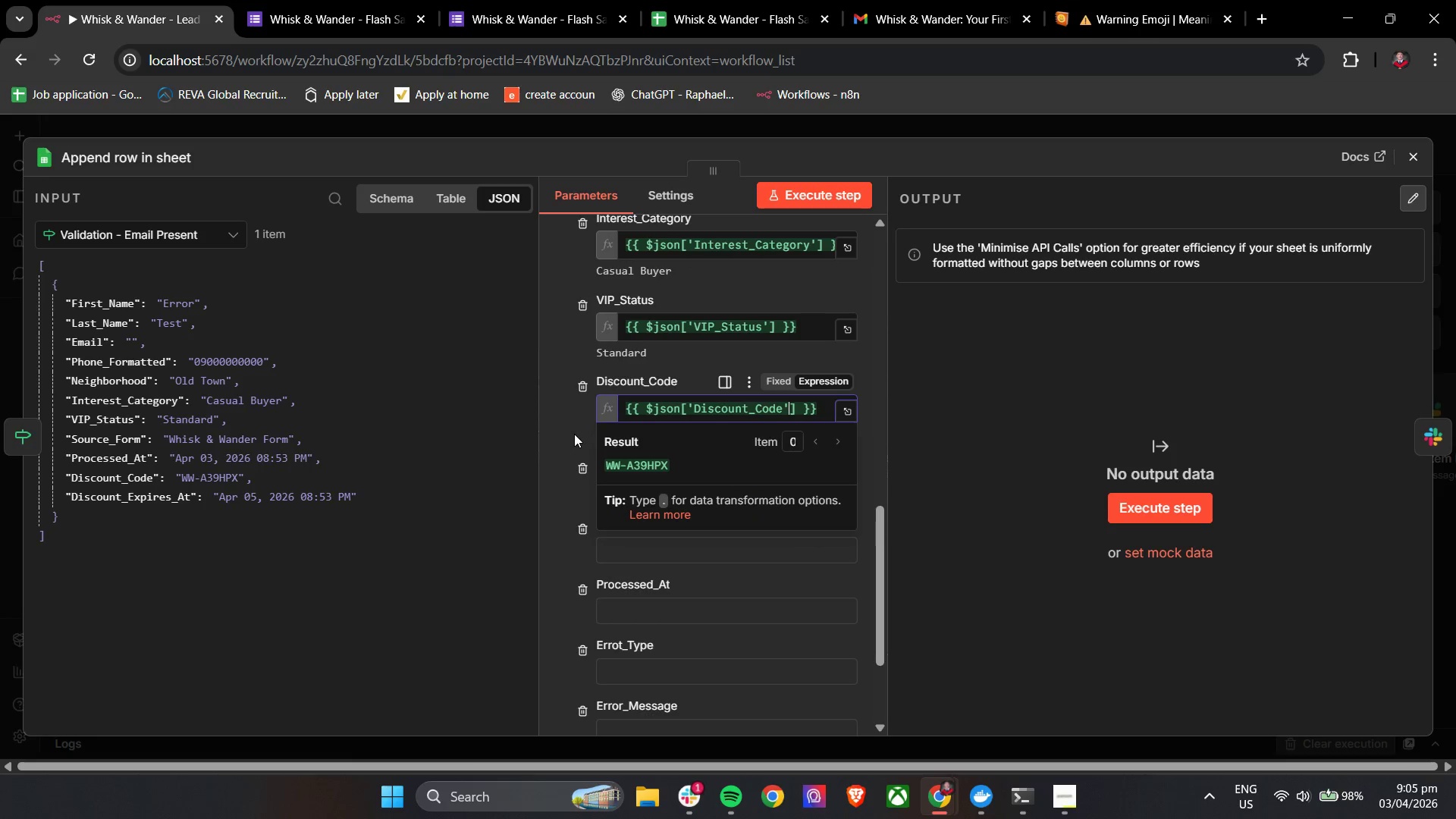 
left_click([561, 434])
 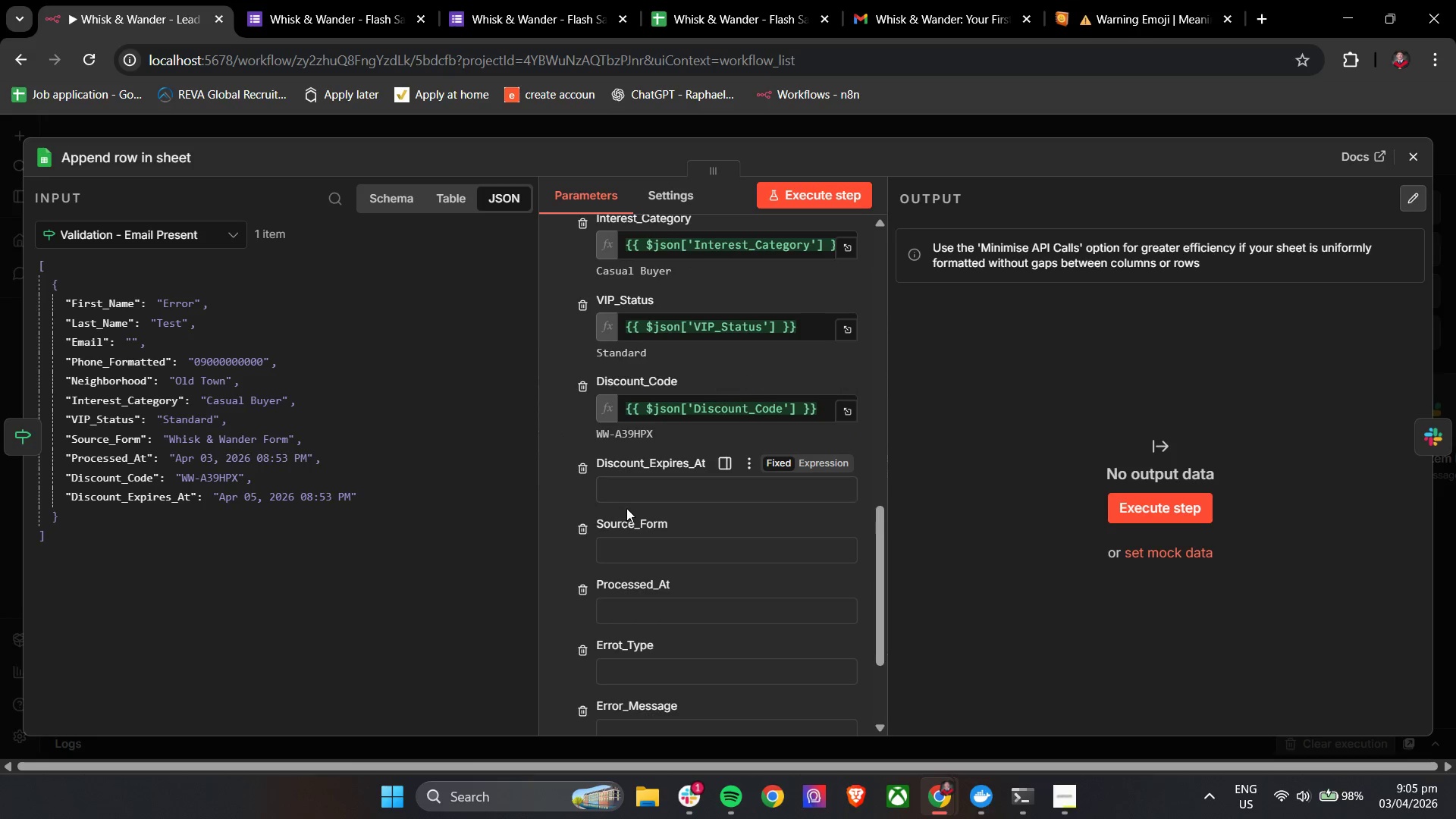 
left_click([633, 490])
 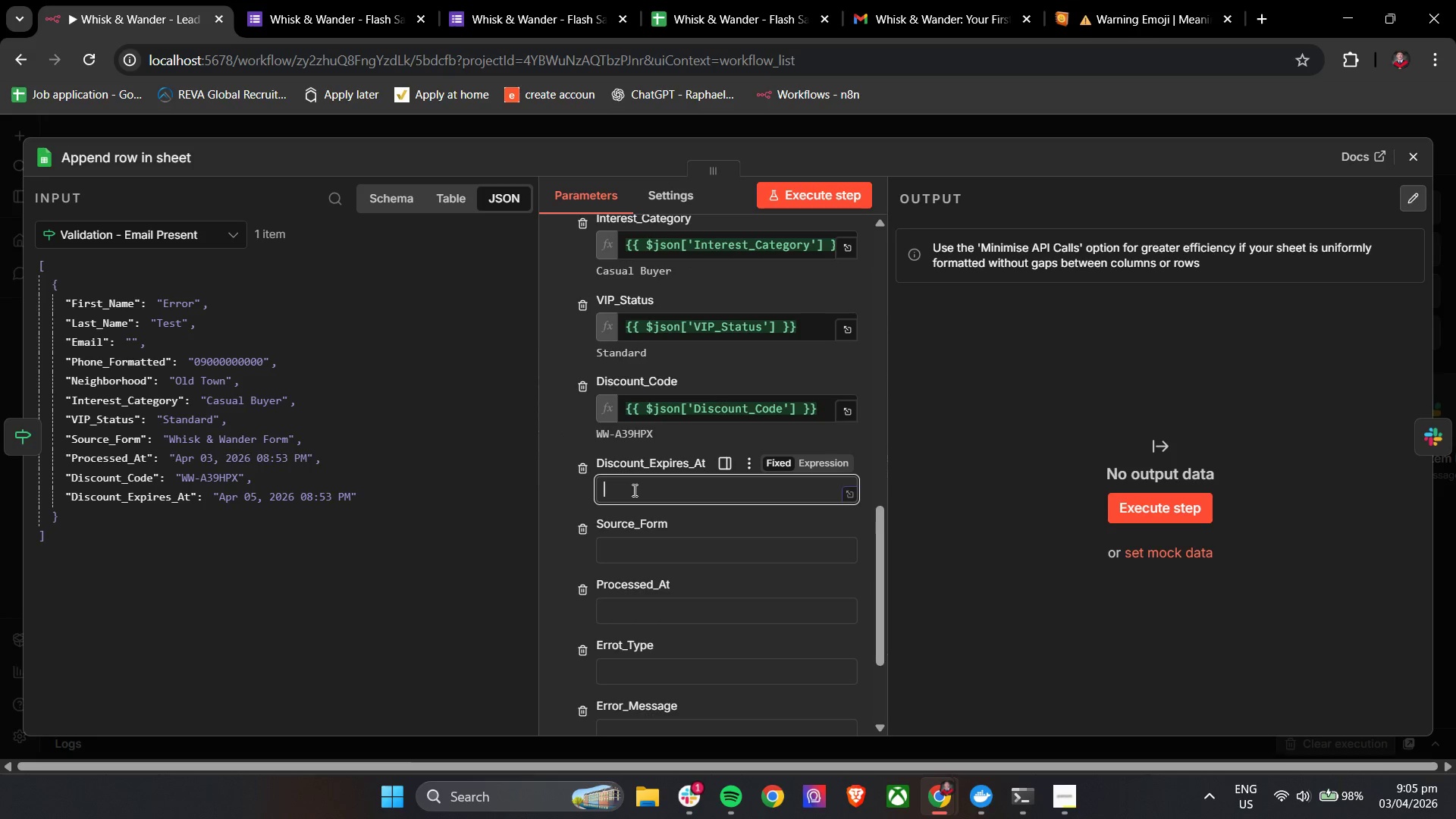 
hold_key(key=ShiftLeft, duration=0.53)
 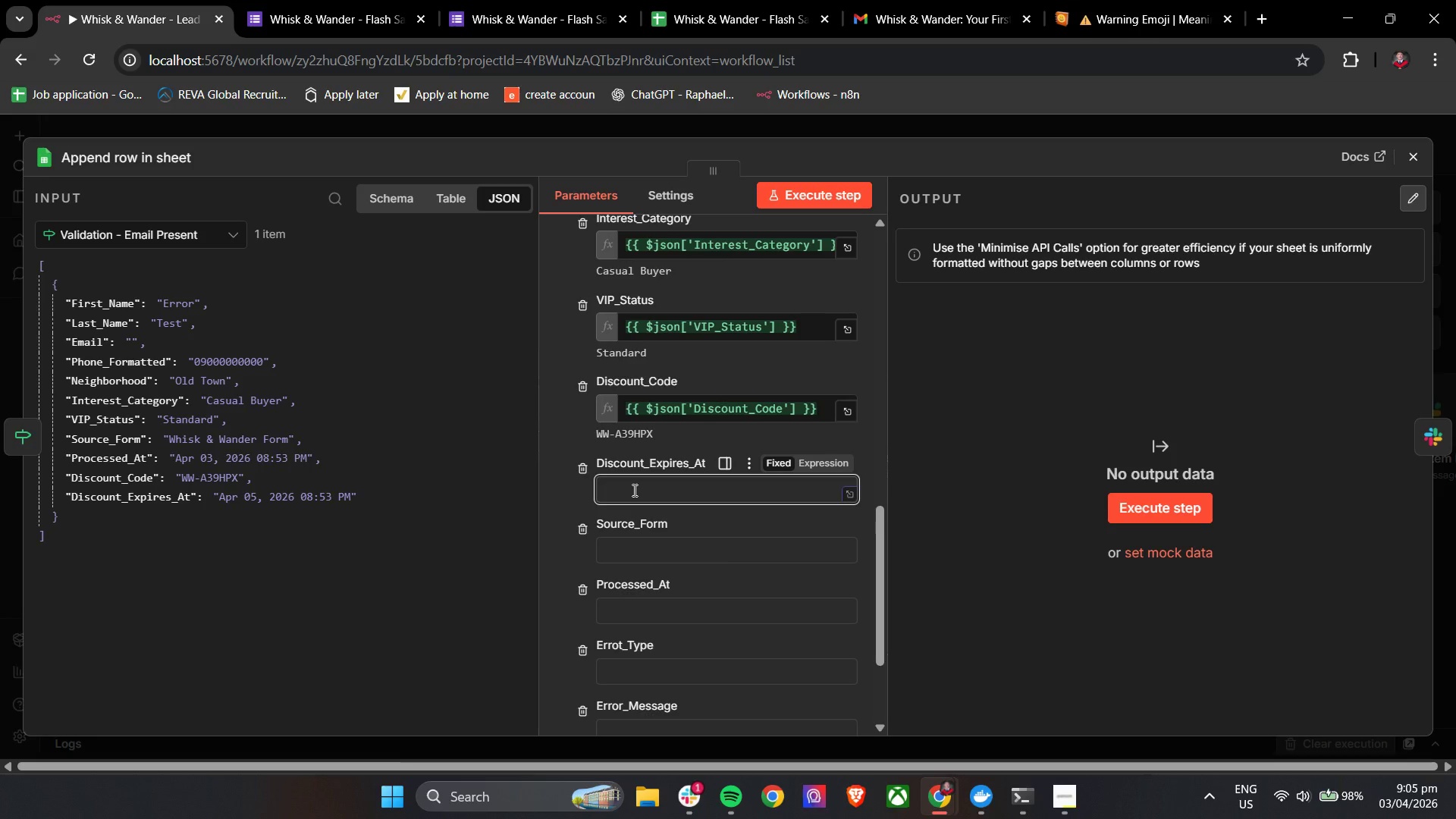 
key(Shift+BracketLeft)
 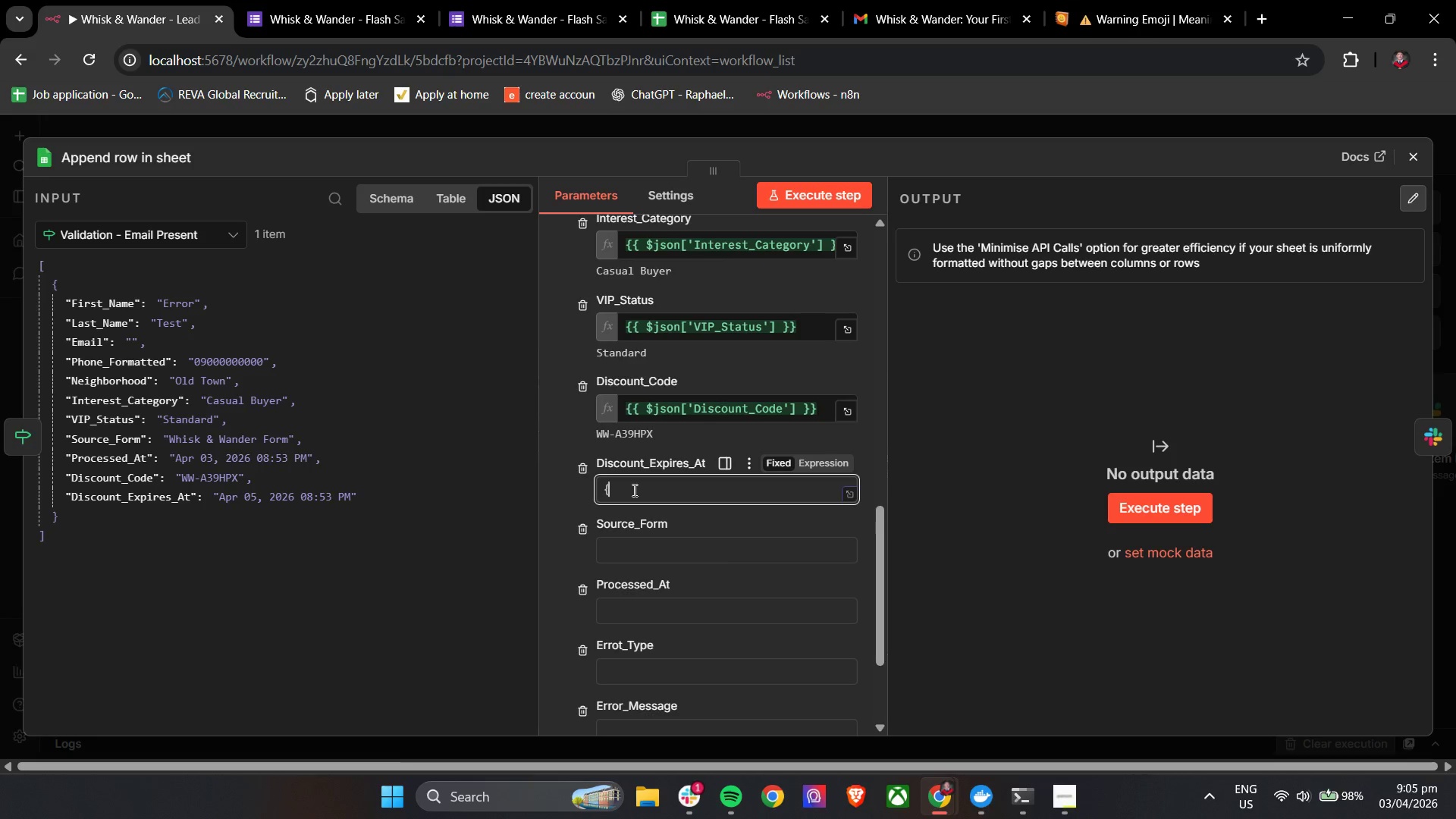 
key(Shift+BracketLeft)
 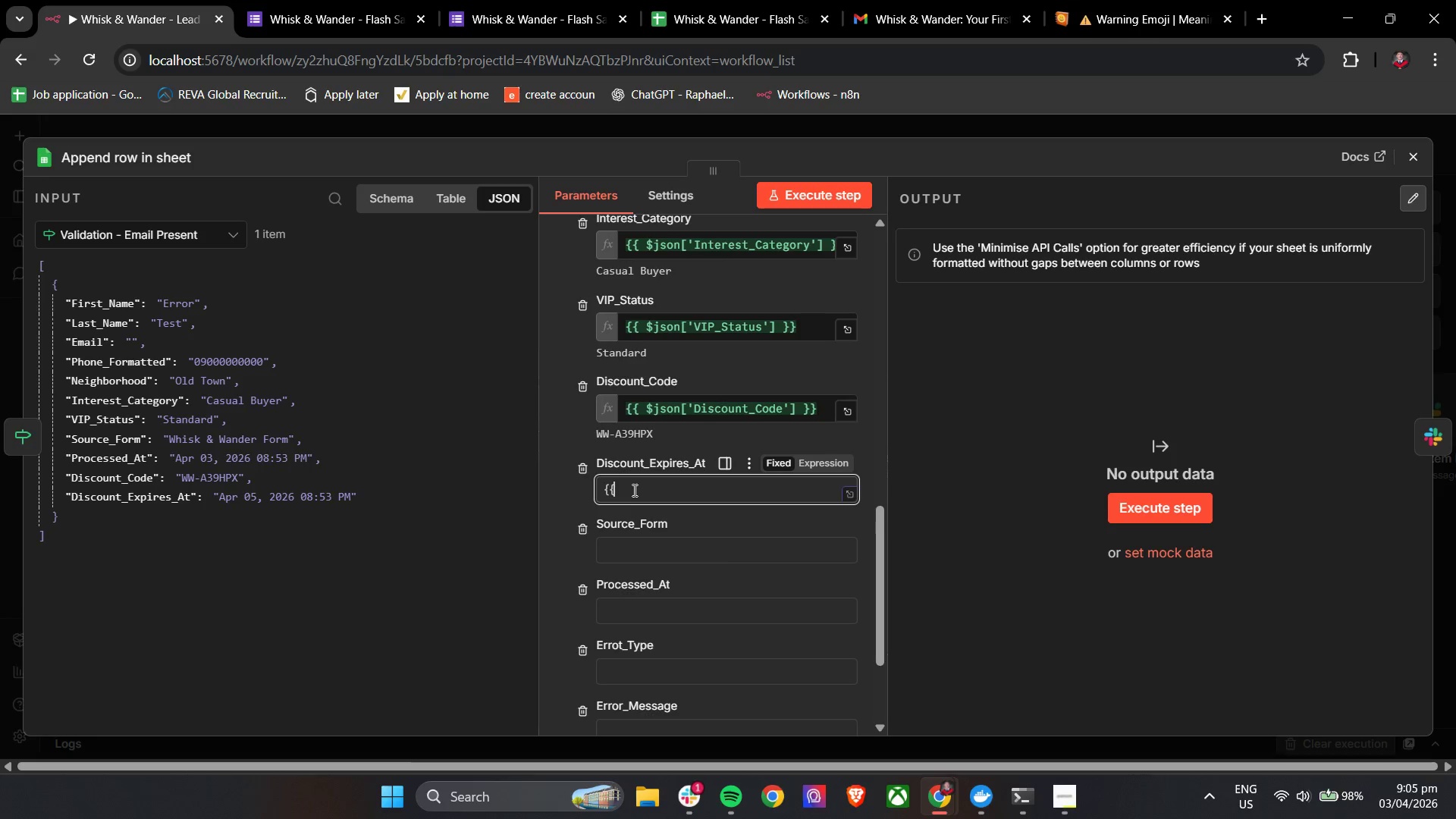 
key(Space)
 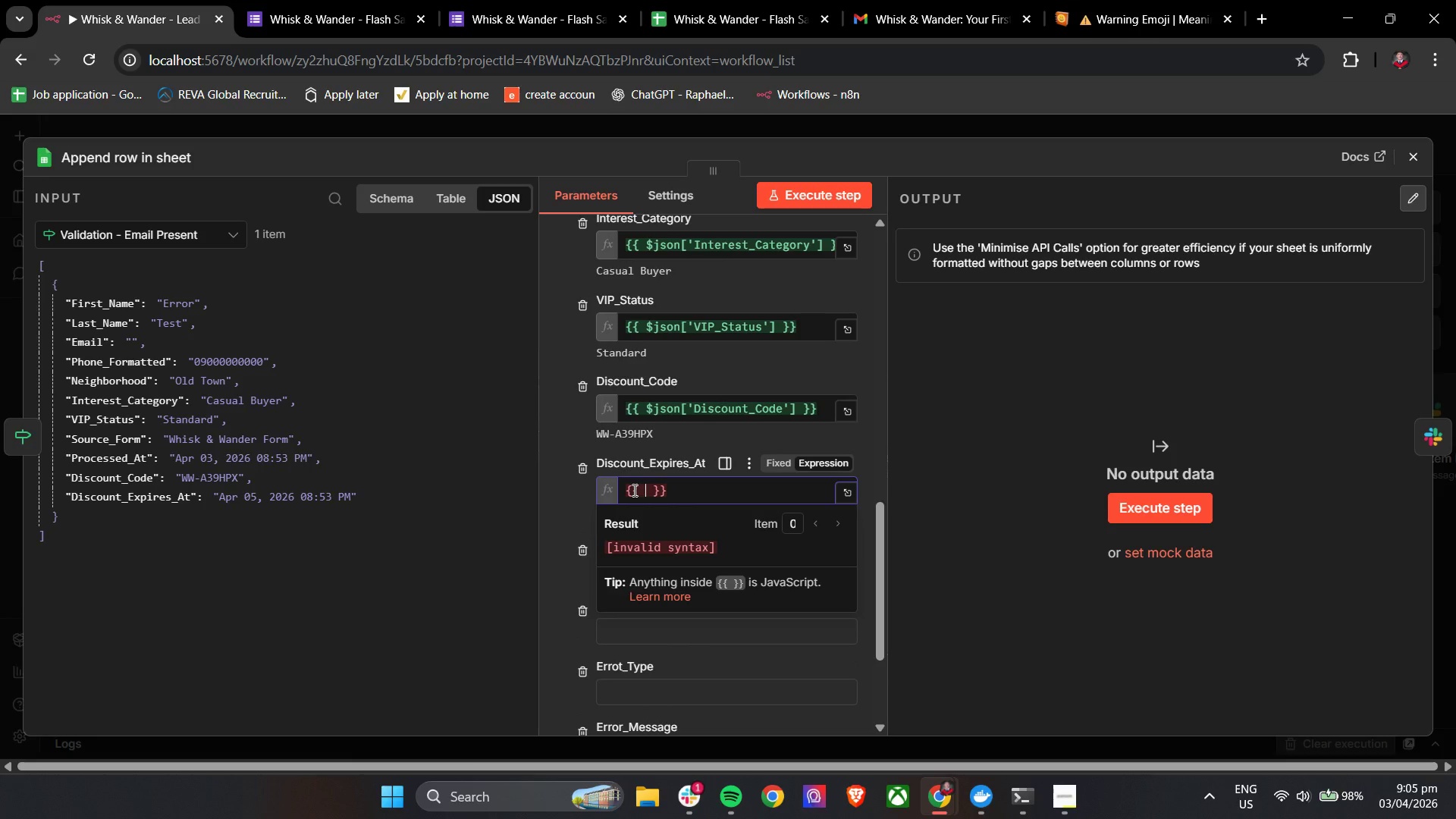 
key(Shift+4)
 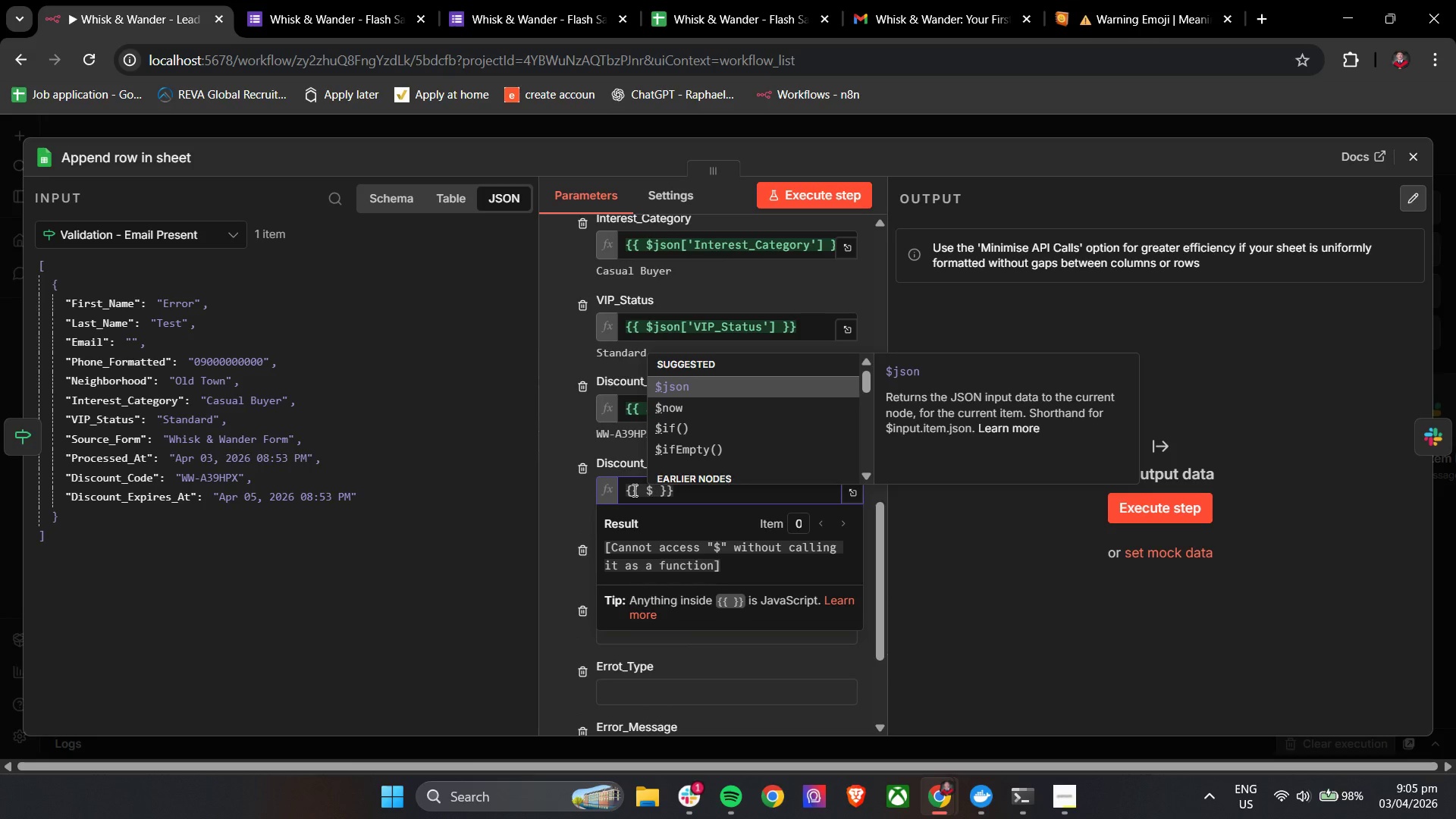 
key(Enter)
 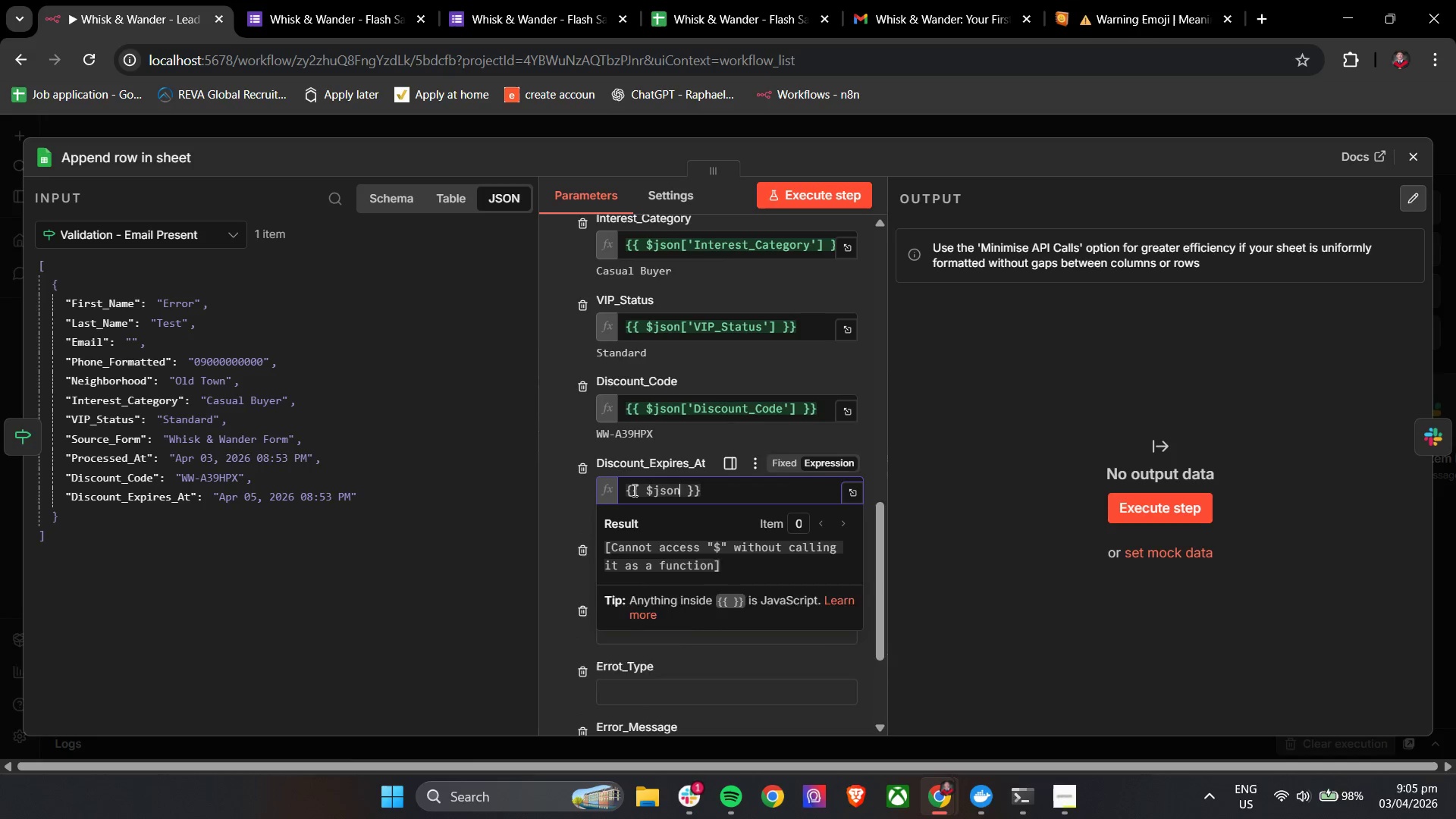 
key(BracketLeft)
 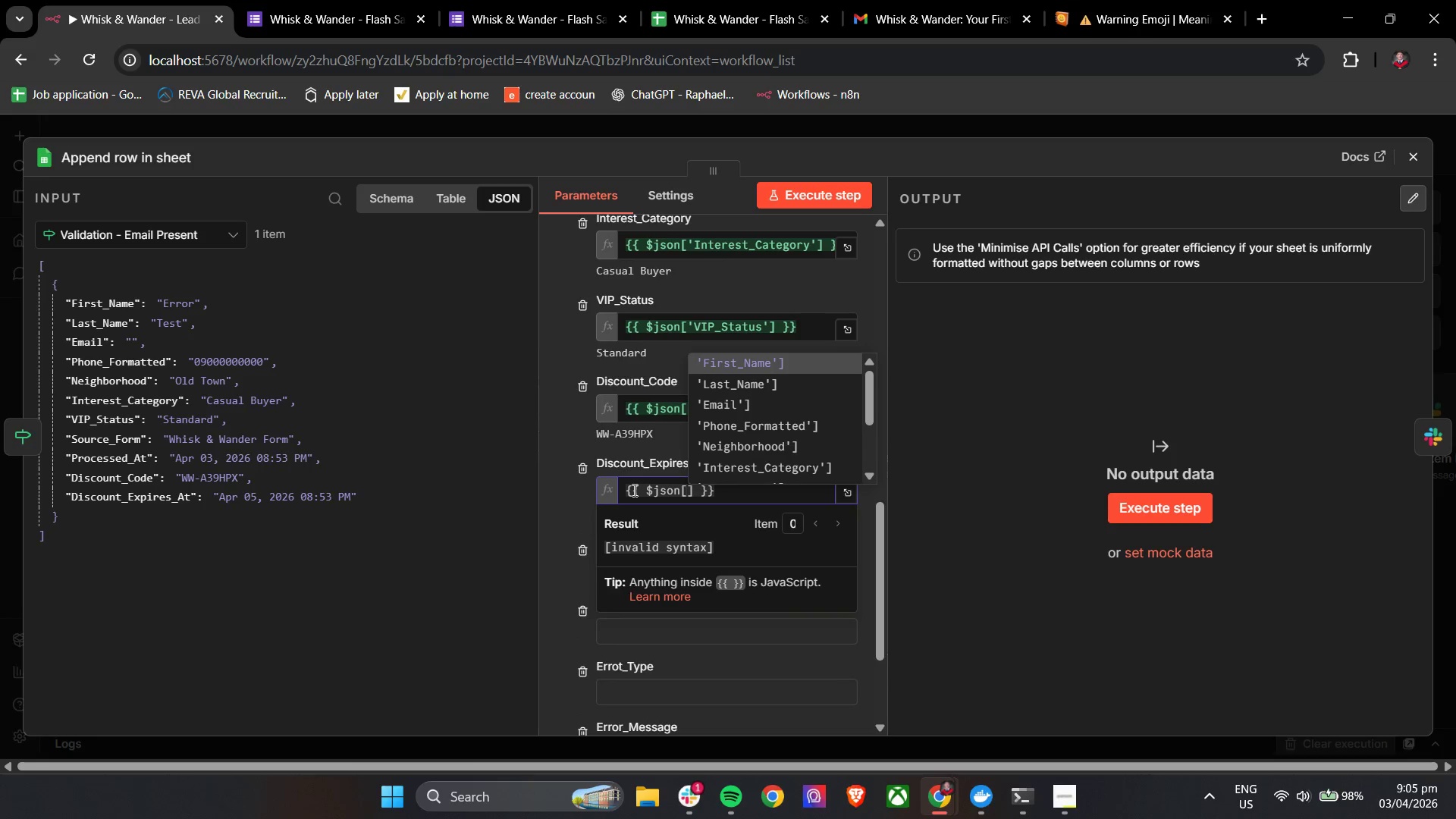 
key(ArrowUp)
 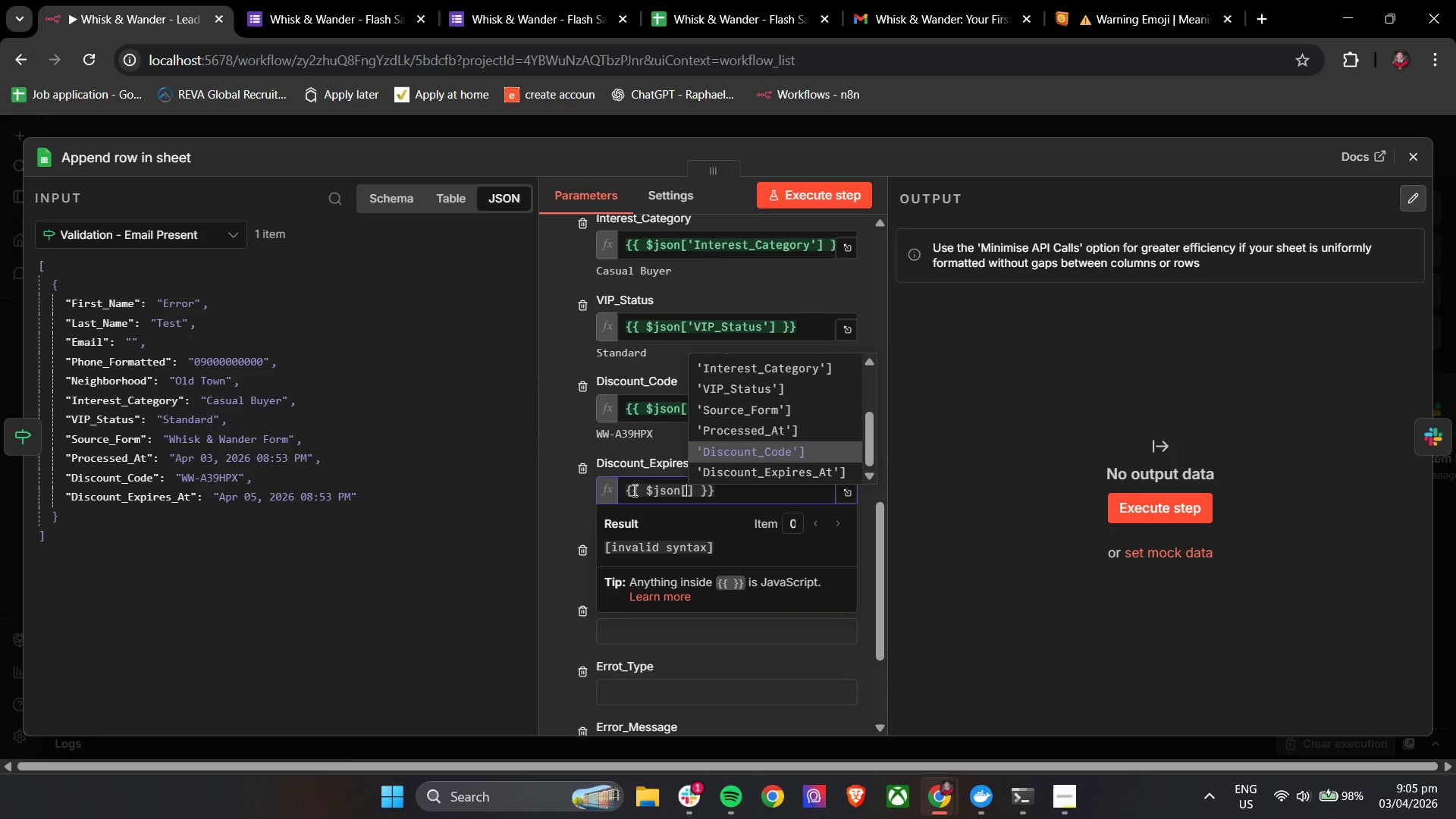 
key(ArrowUp)
 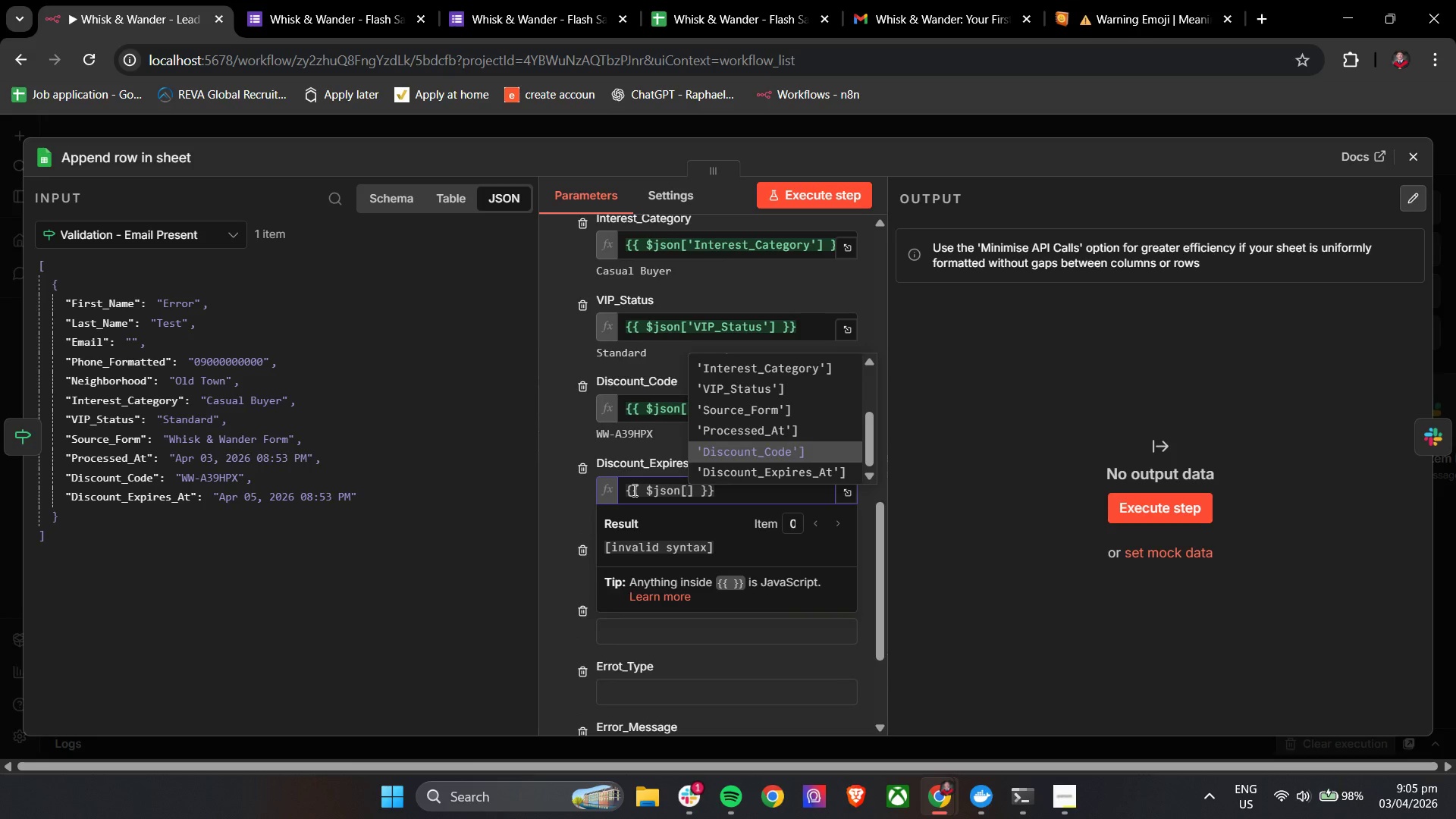 
key(ArrowDown)
 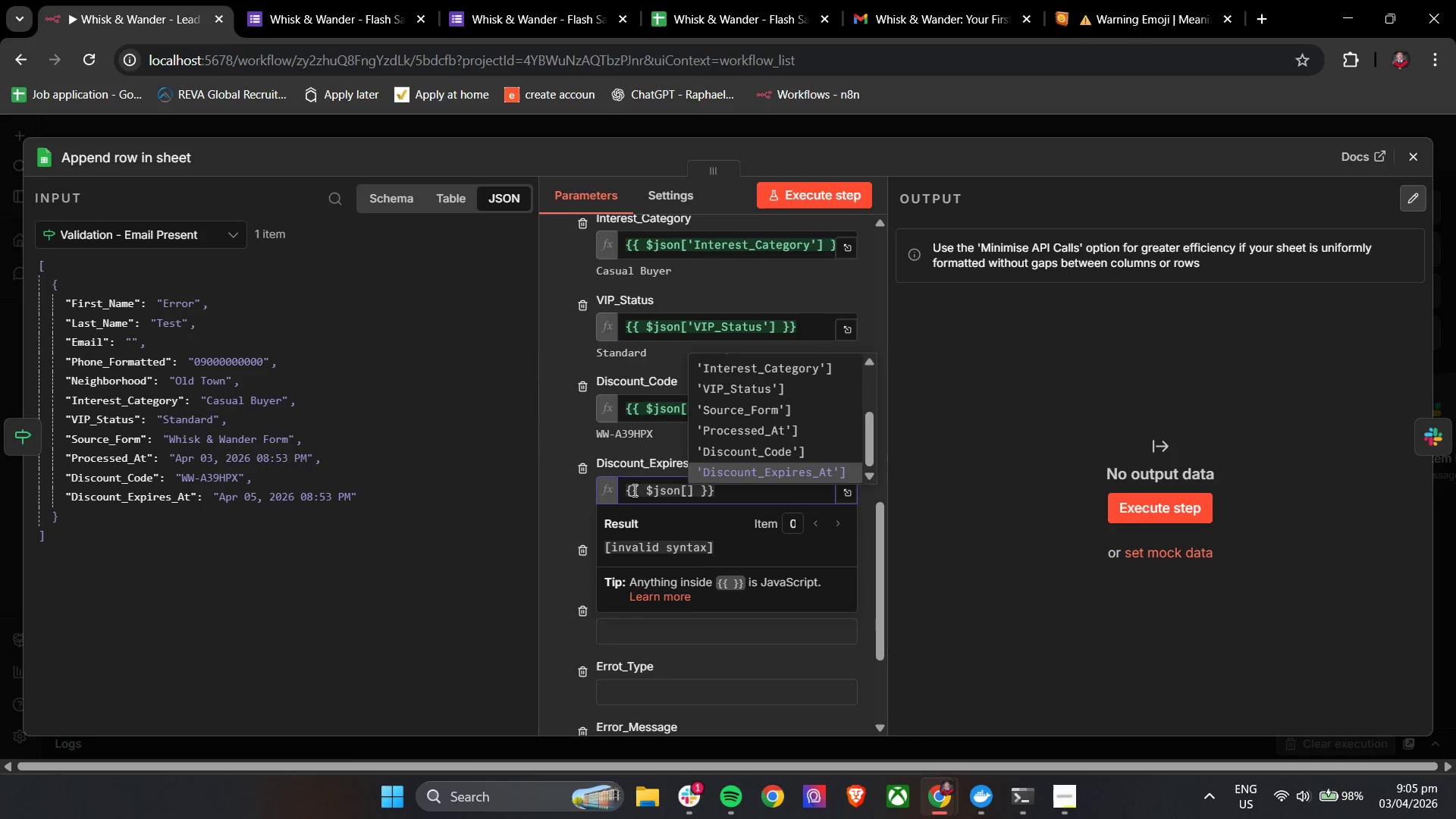 
key(Enter)
 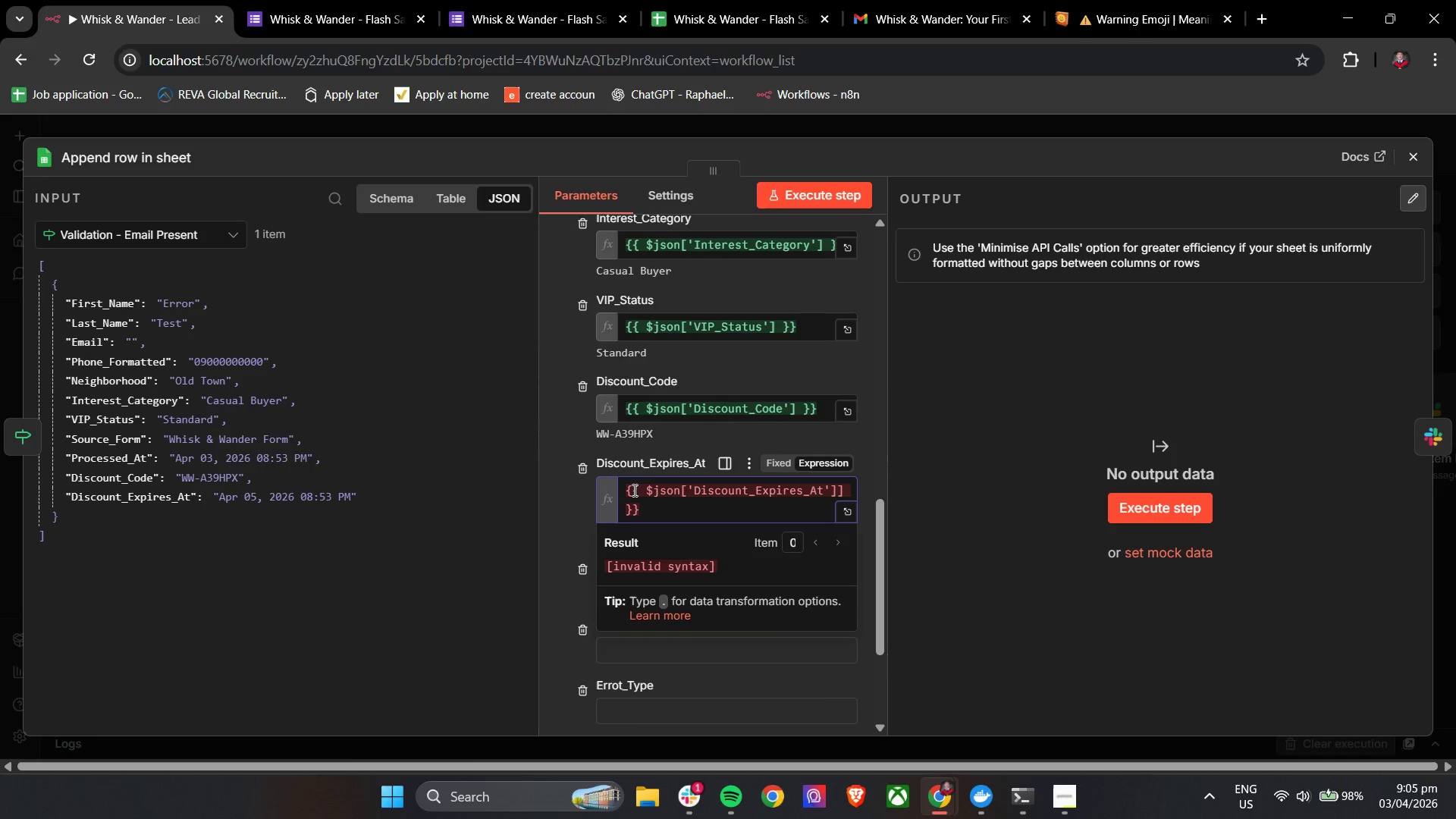 
key(Backspace)
 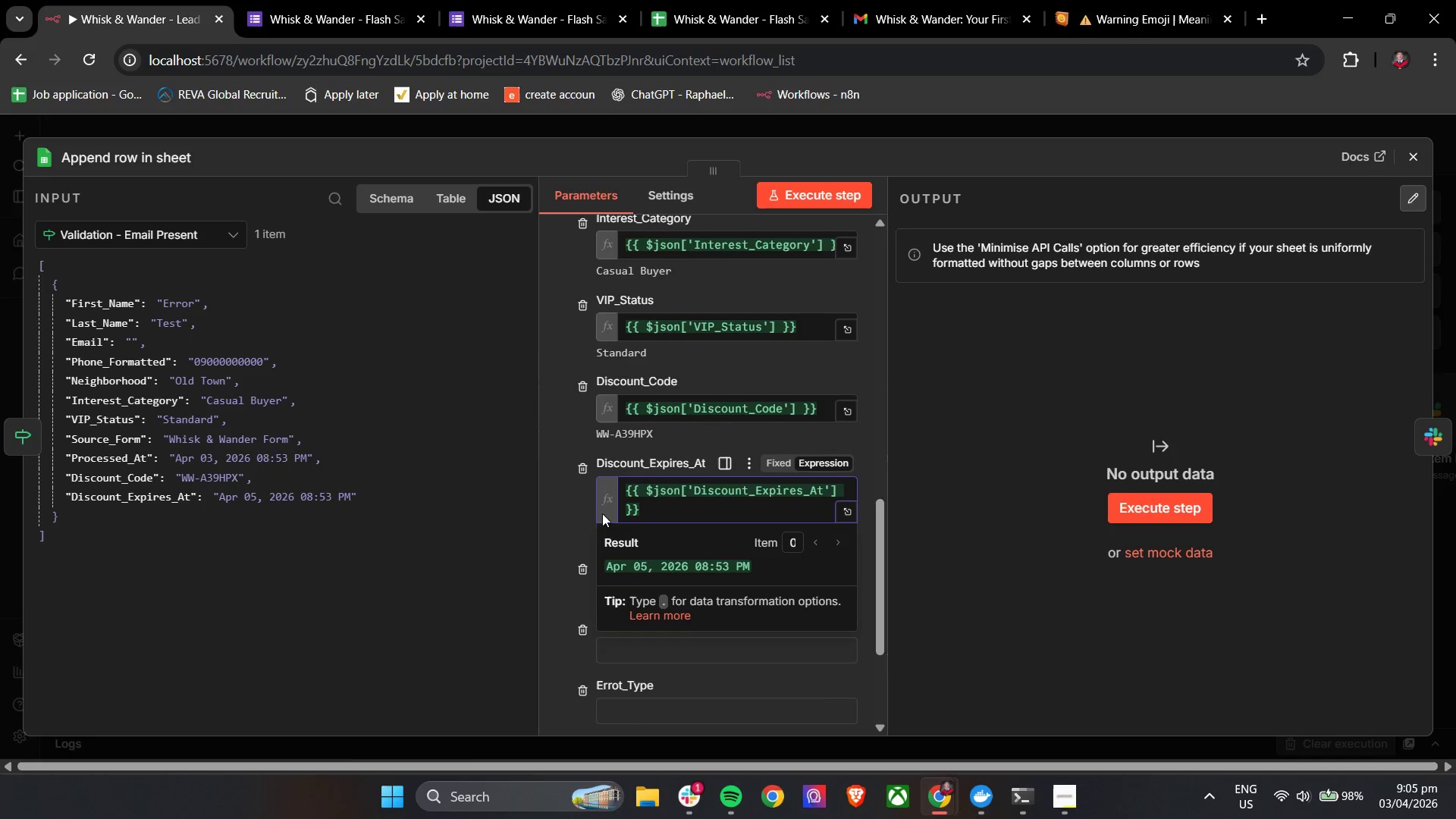 
left_click([557, 540])
 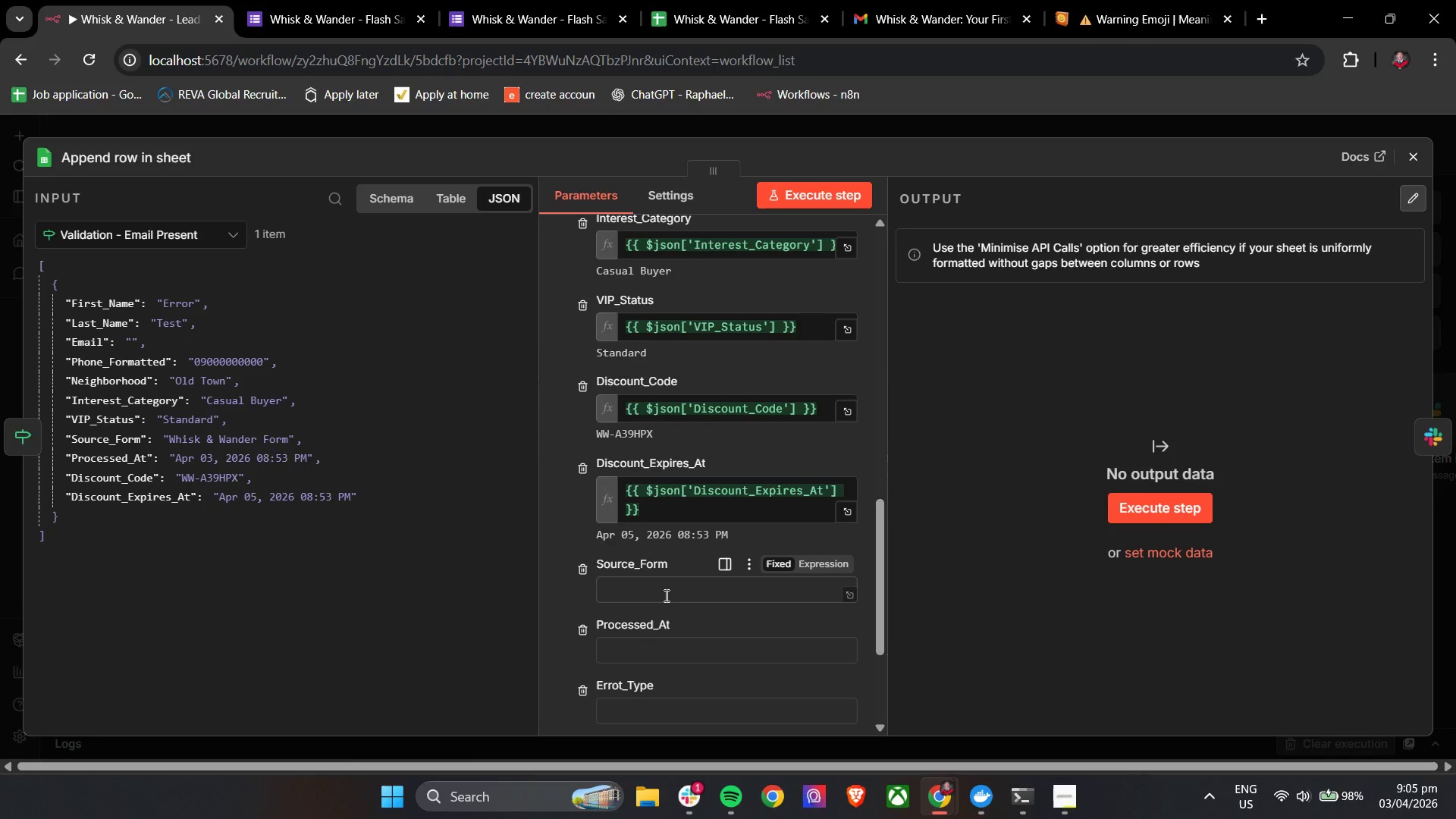 
left_click([665, 598])
 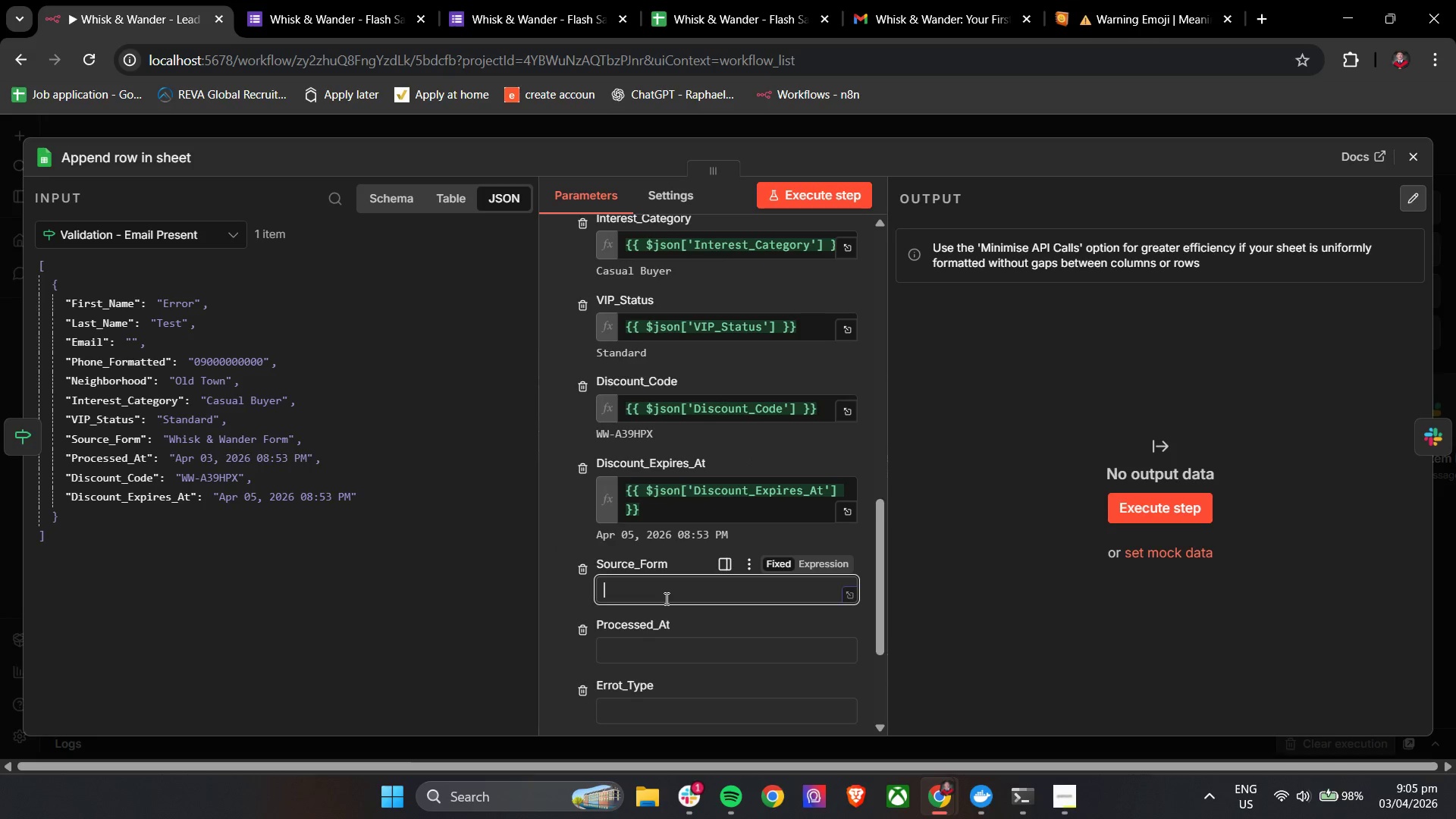 
key(Shift+BracketLeft)
 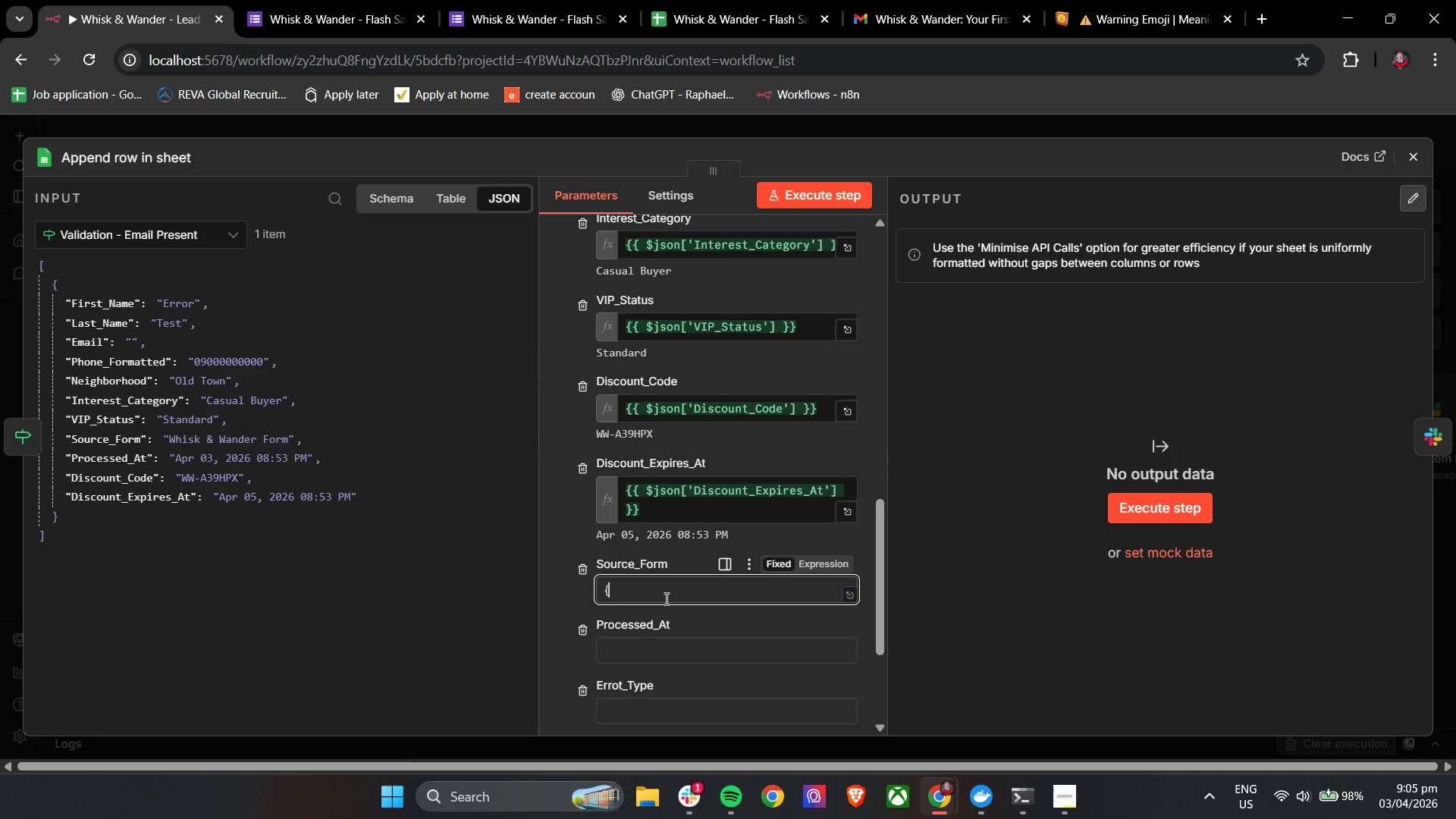 
key(Shift+BracketLeft)
 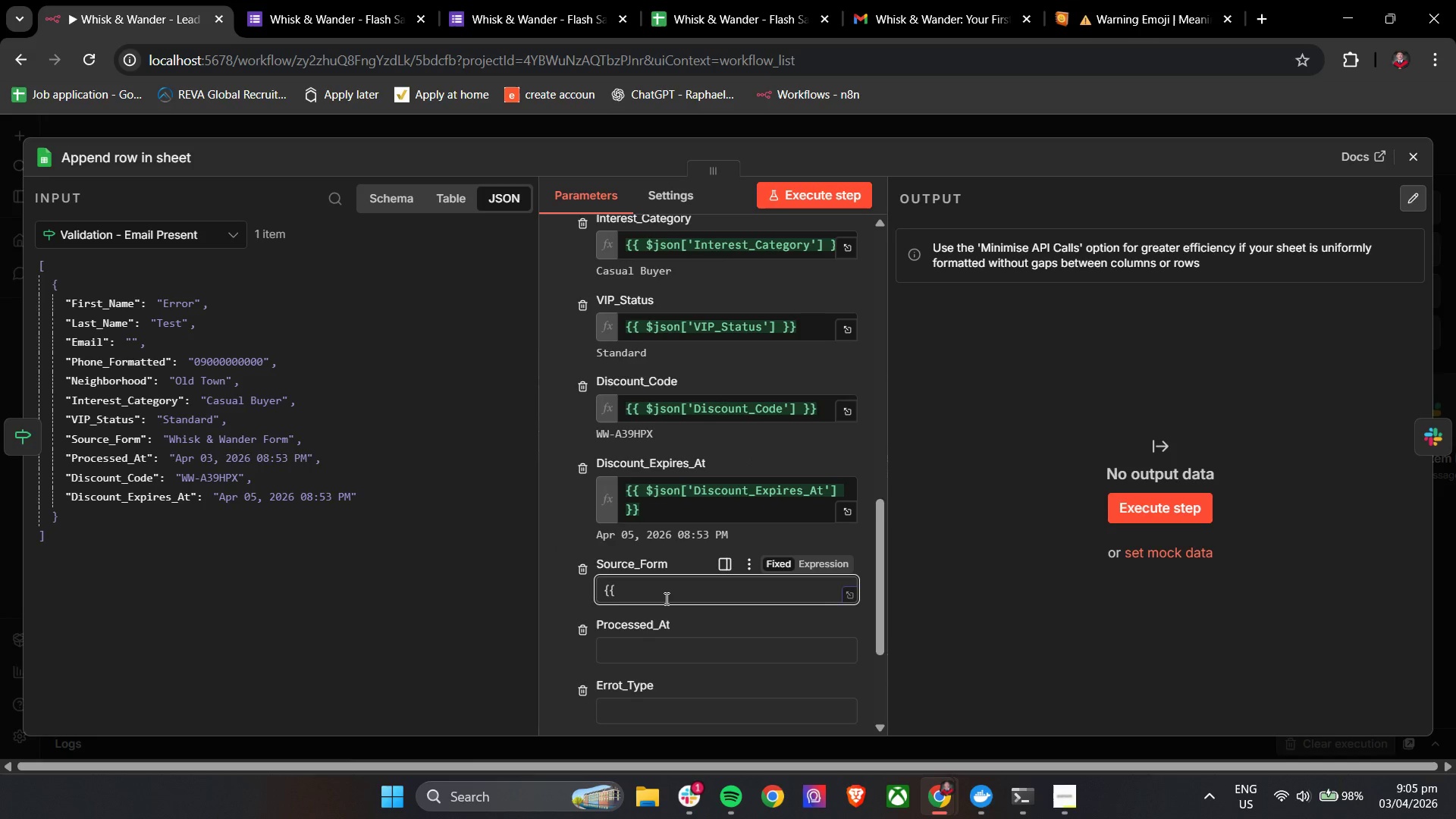 
key(Space)
 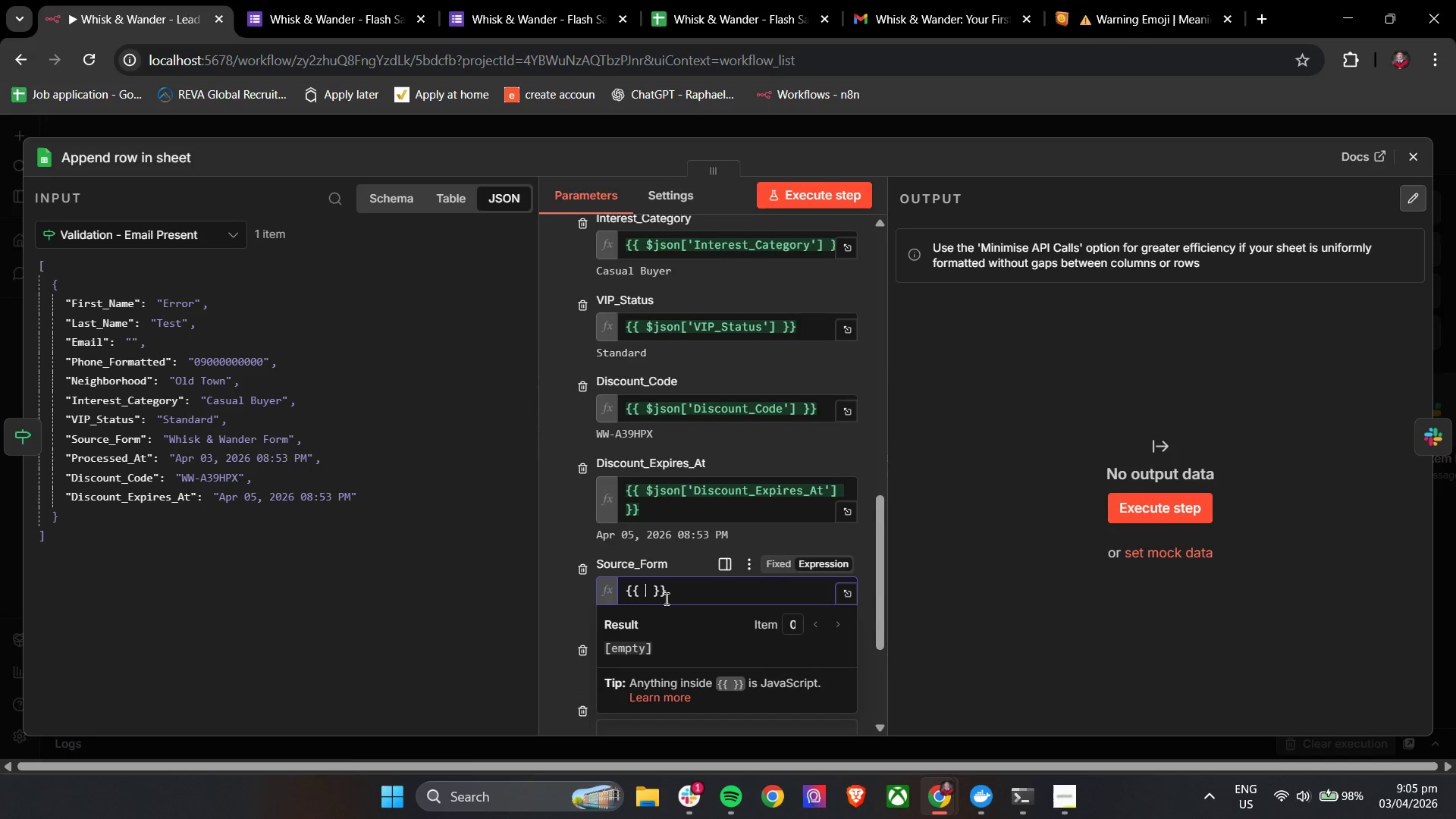 
key(Shift+4)
 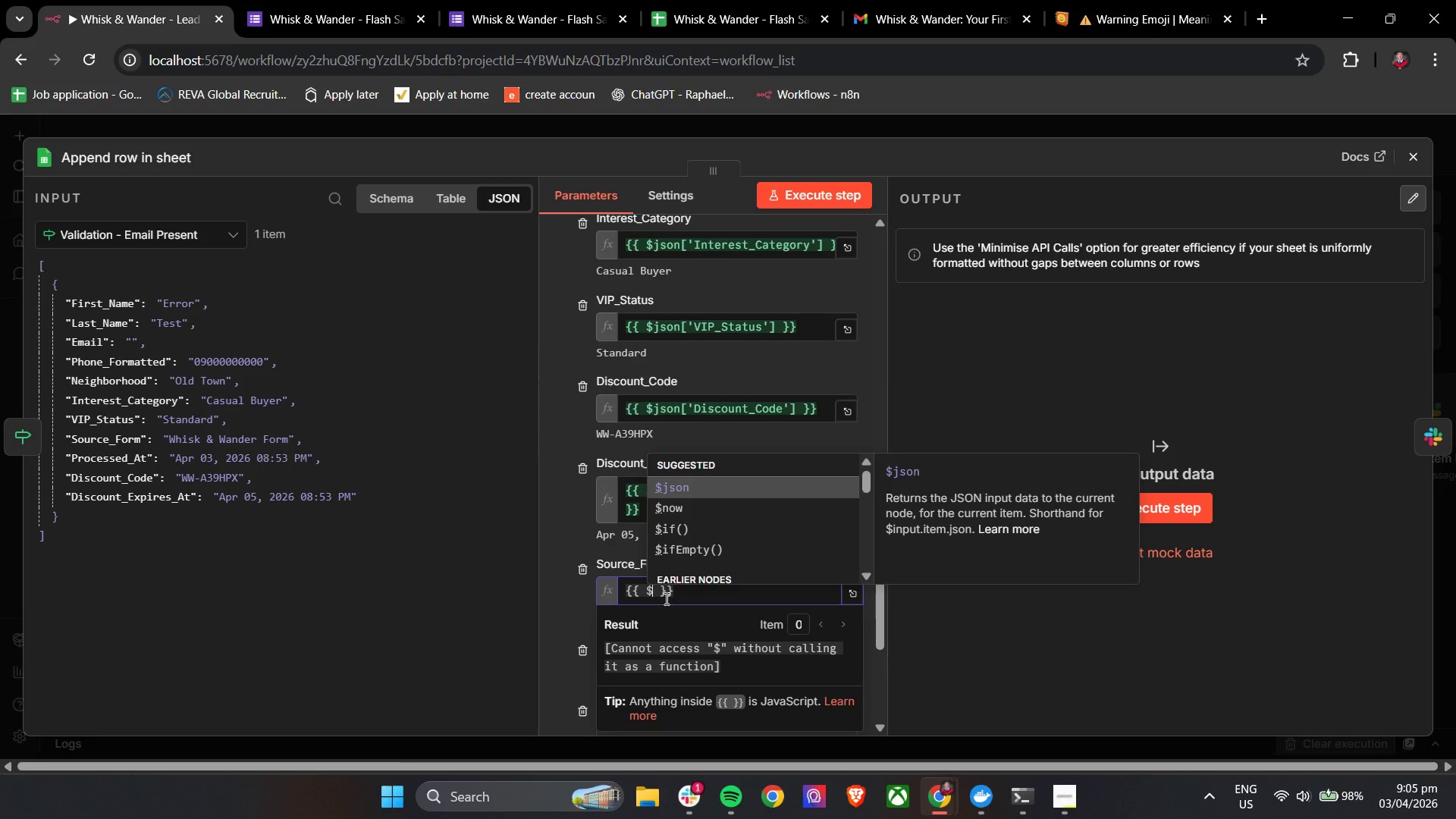 
key(Enter)
 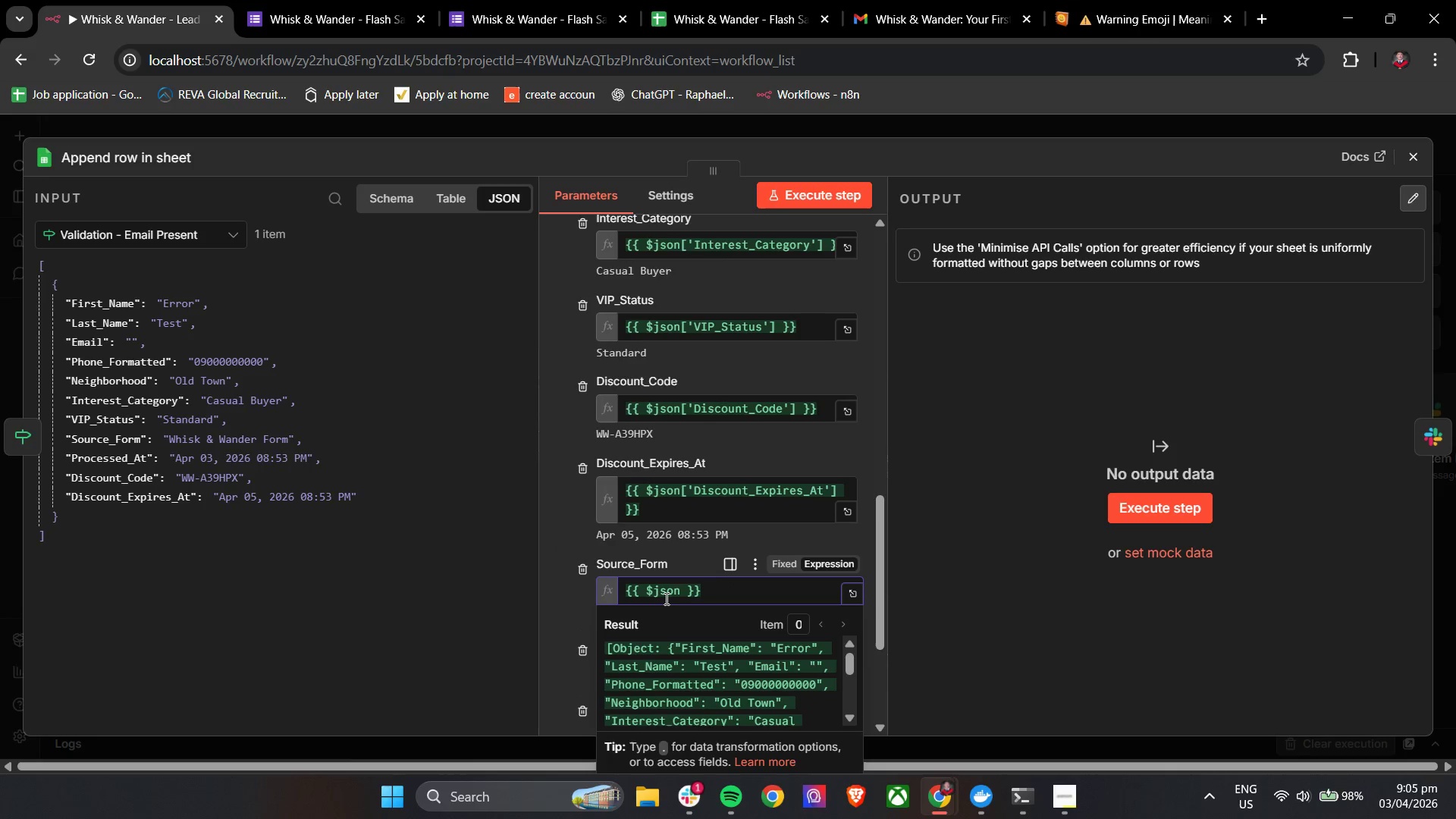 
key(BracketLeft)
 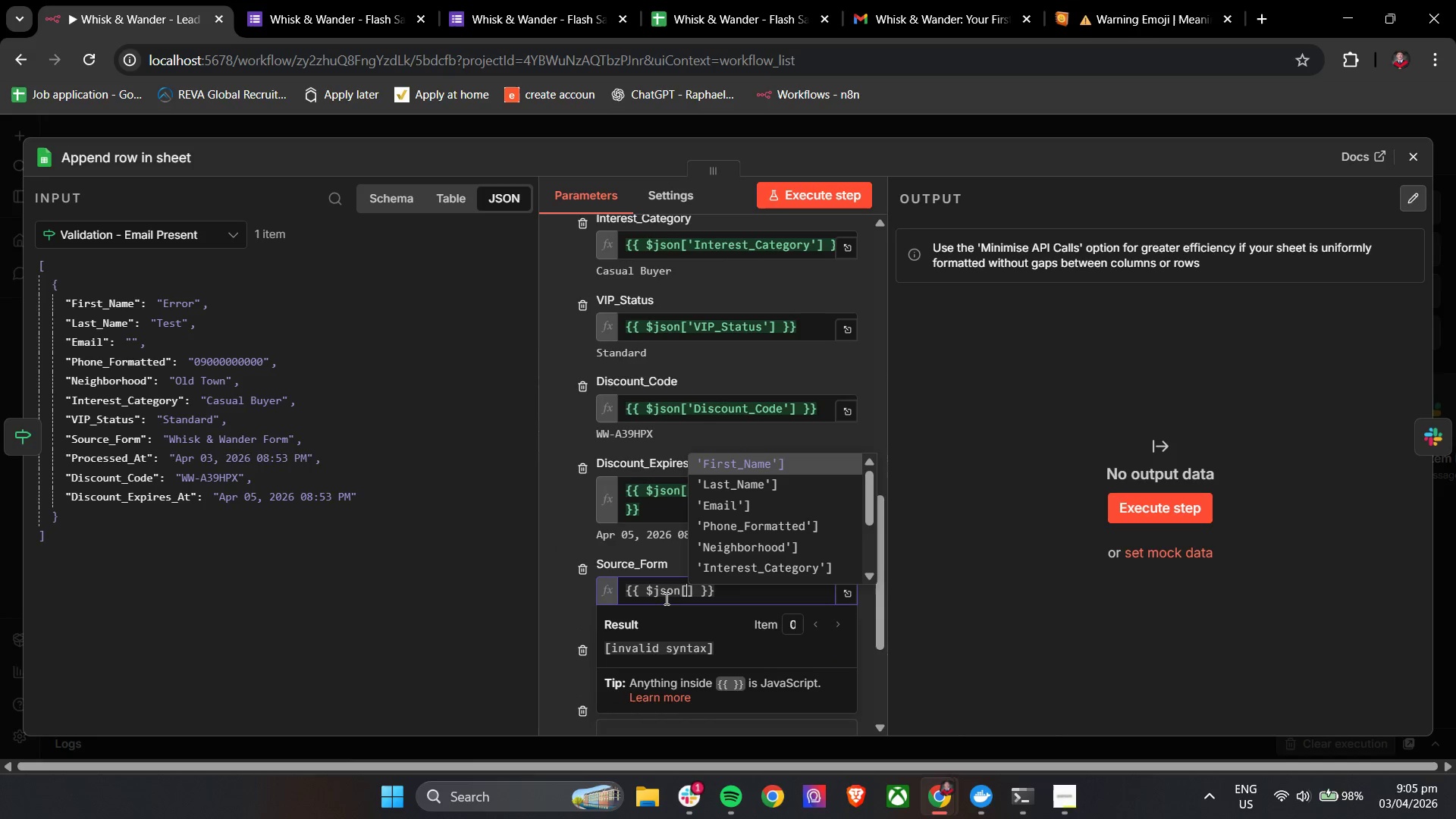 
key(ArrowUp)
 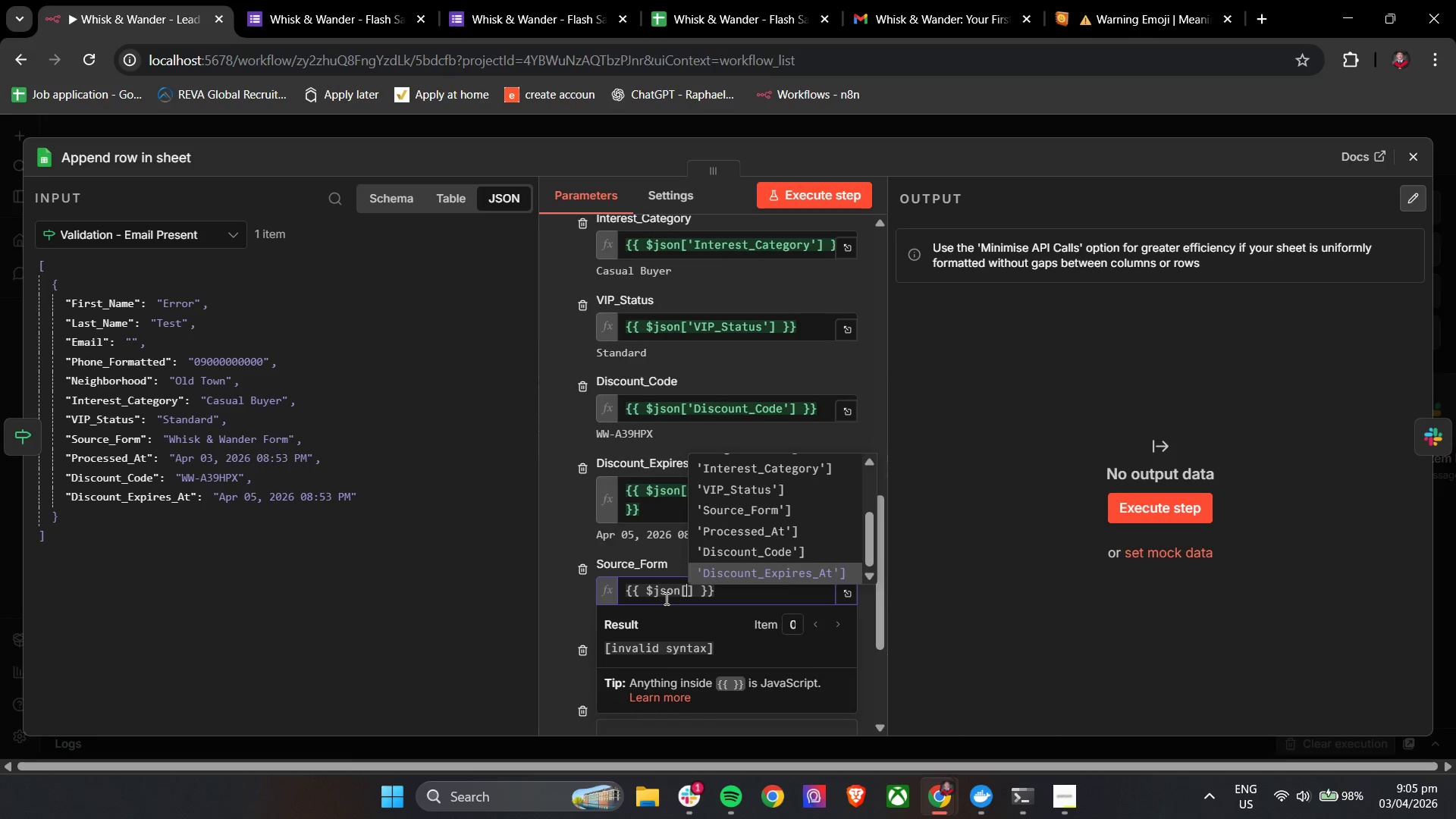 
key(ArrowUp)
 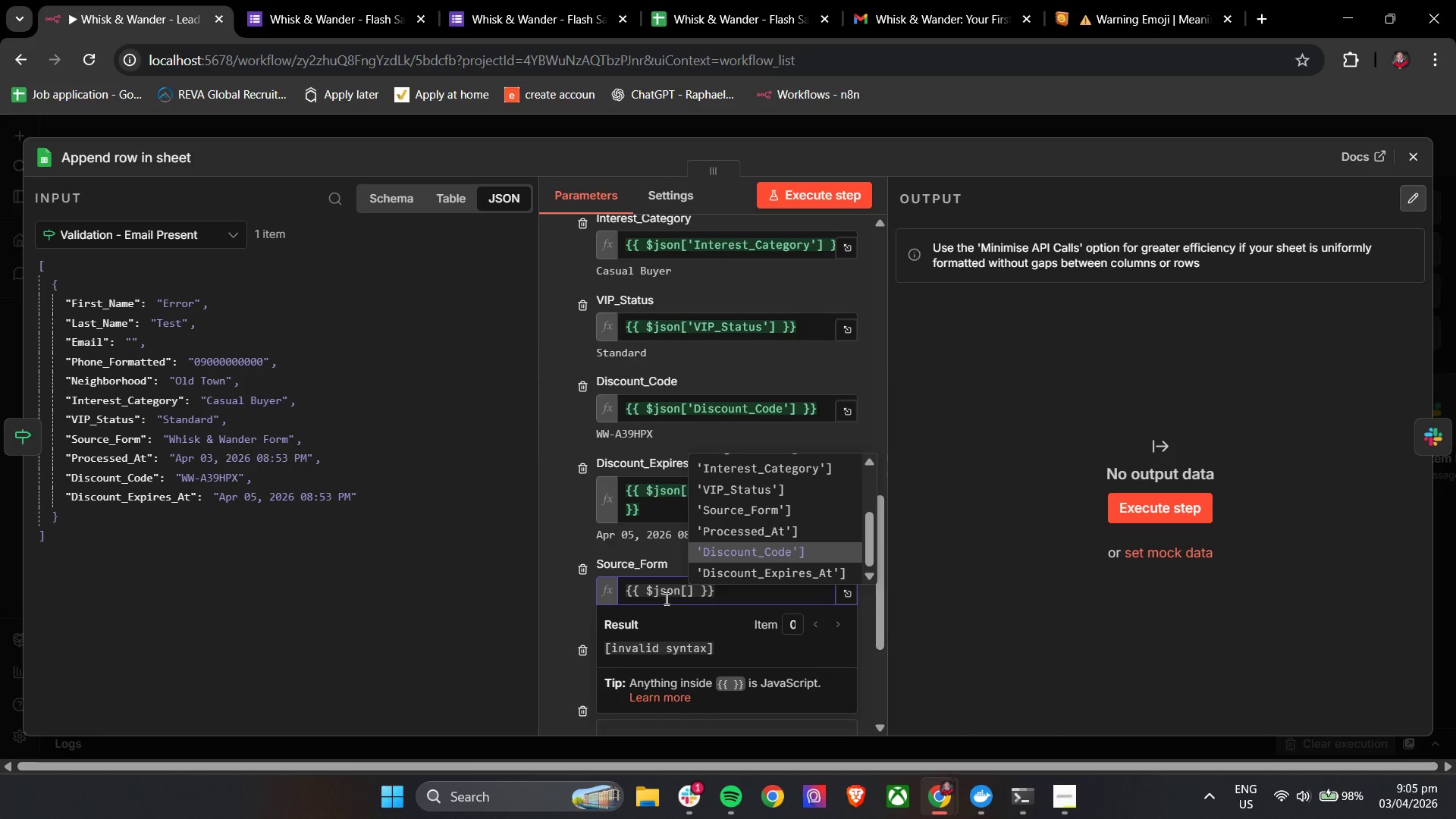 
key(ArrowUp)
 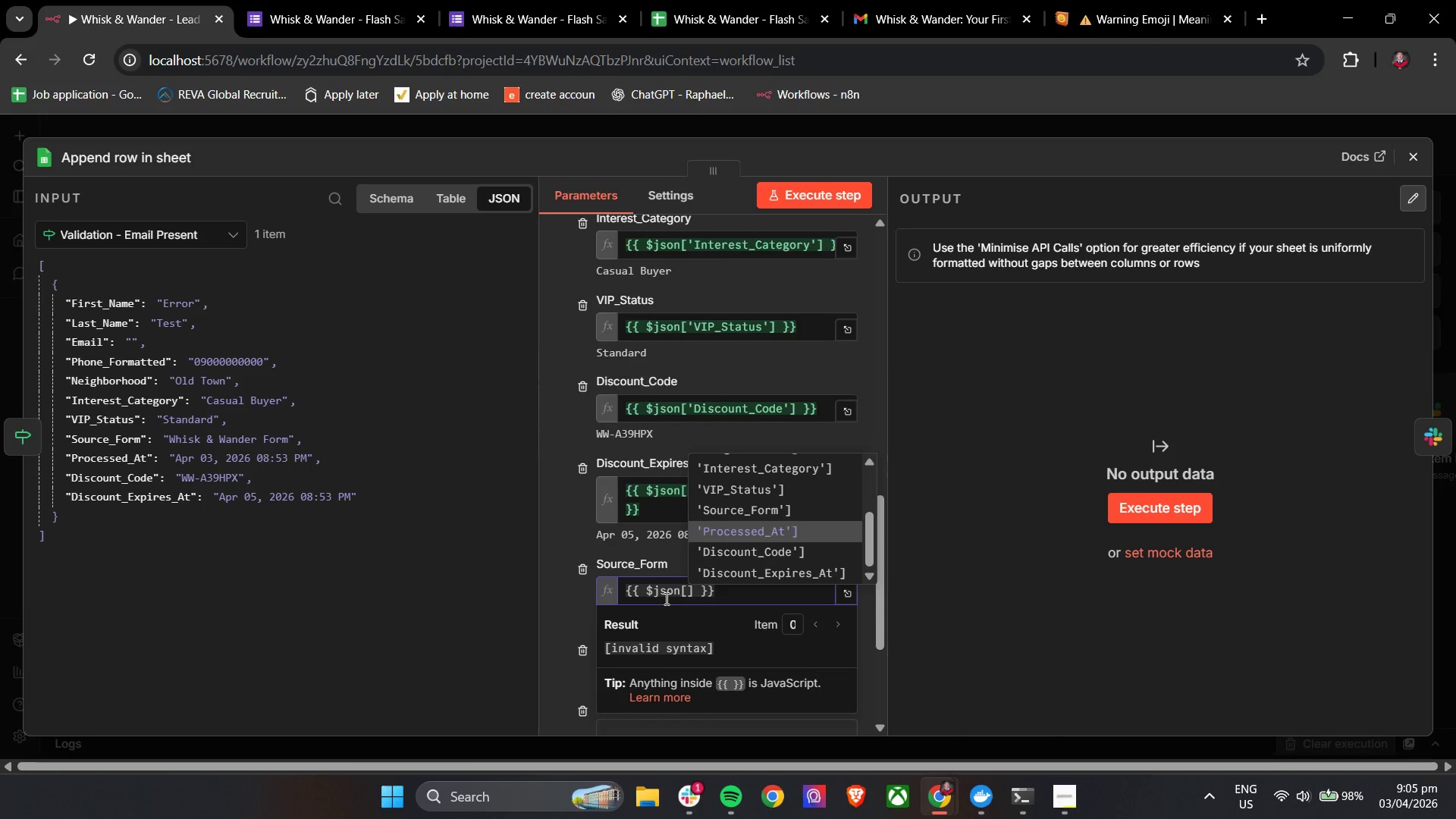 
key(ArrowUp)
 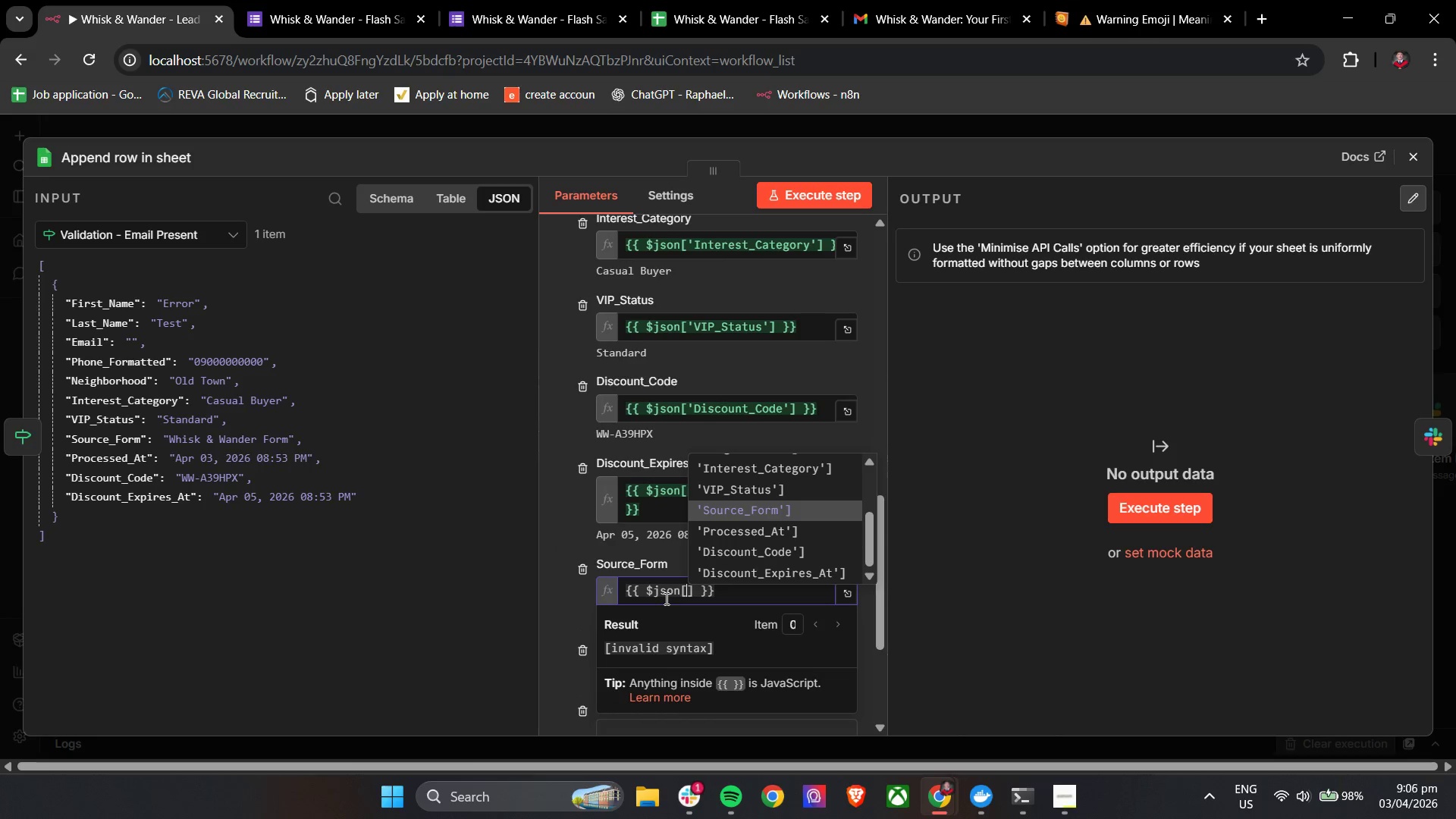 
key(Enter)
 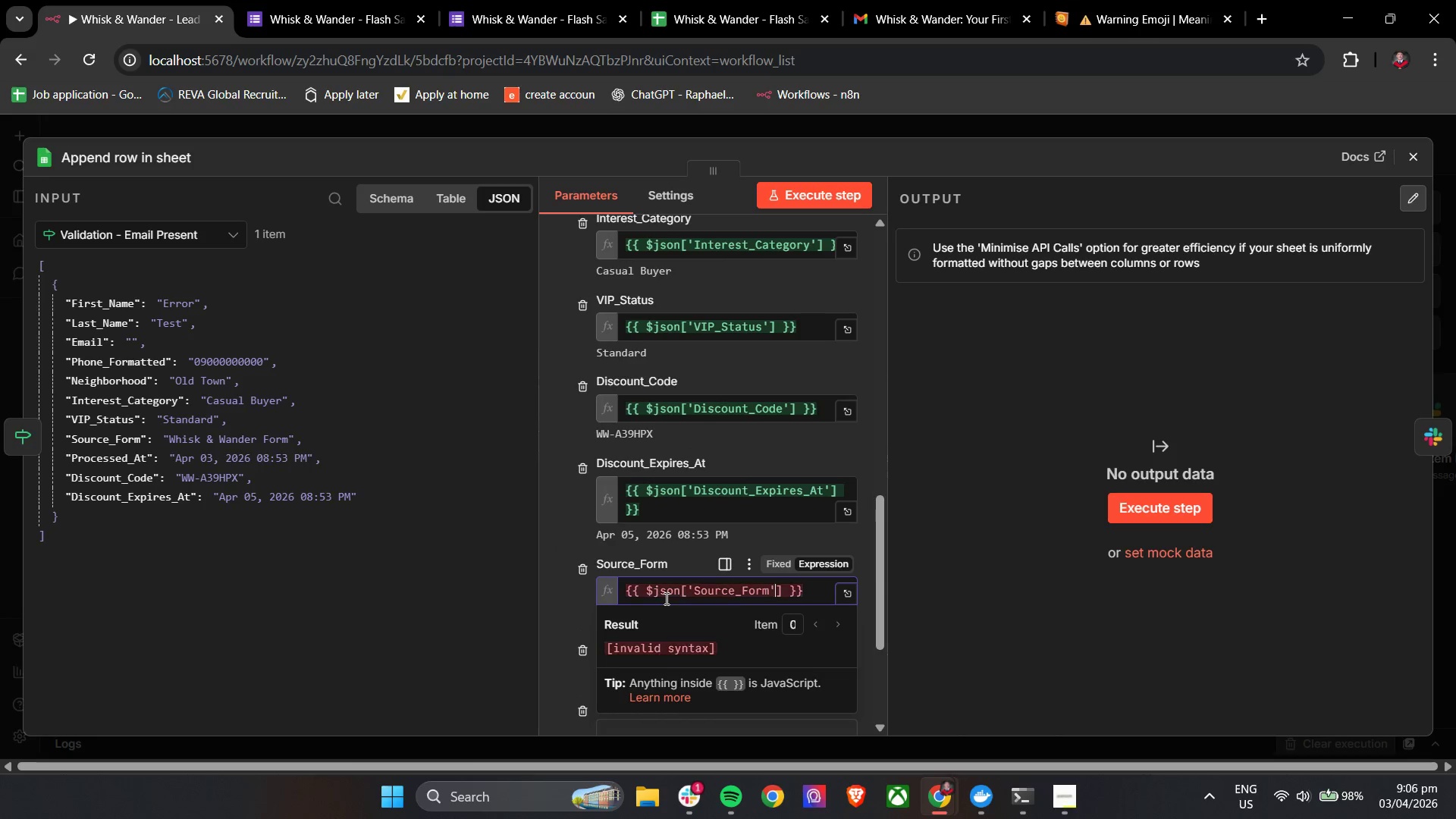 
key(Backspace)
 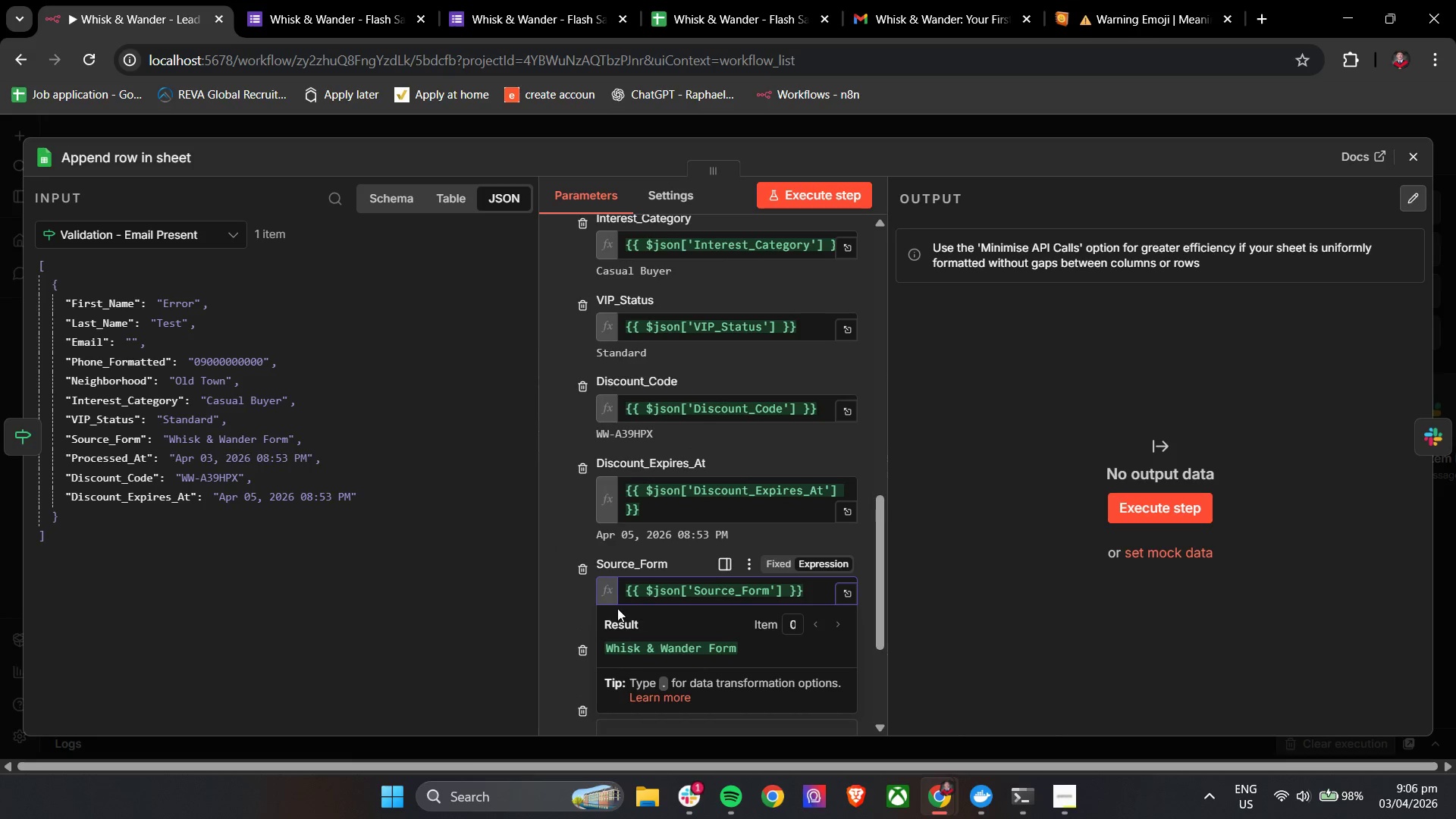 
left_click([570, 608])
 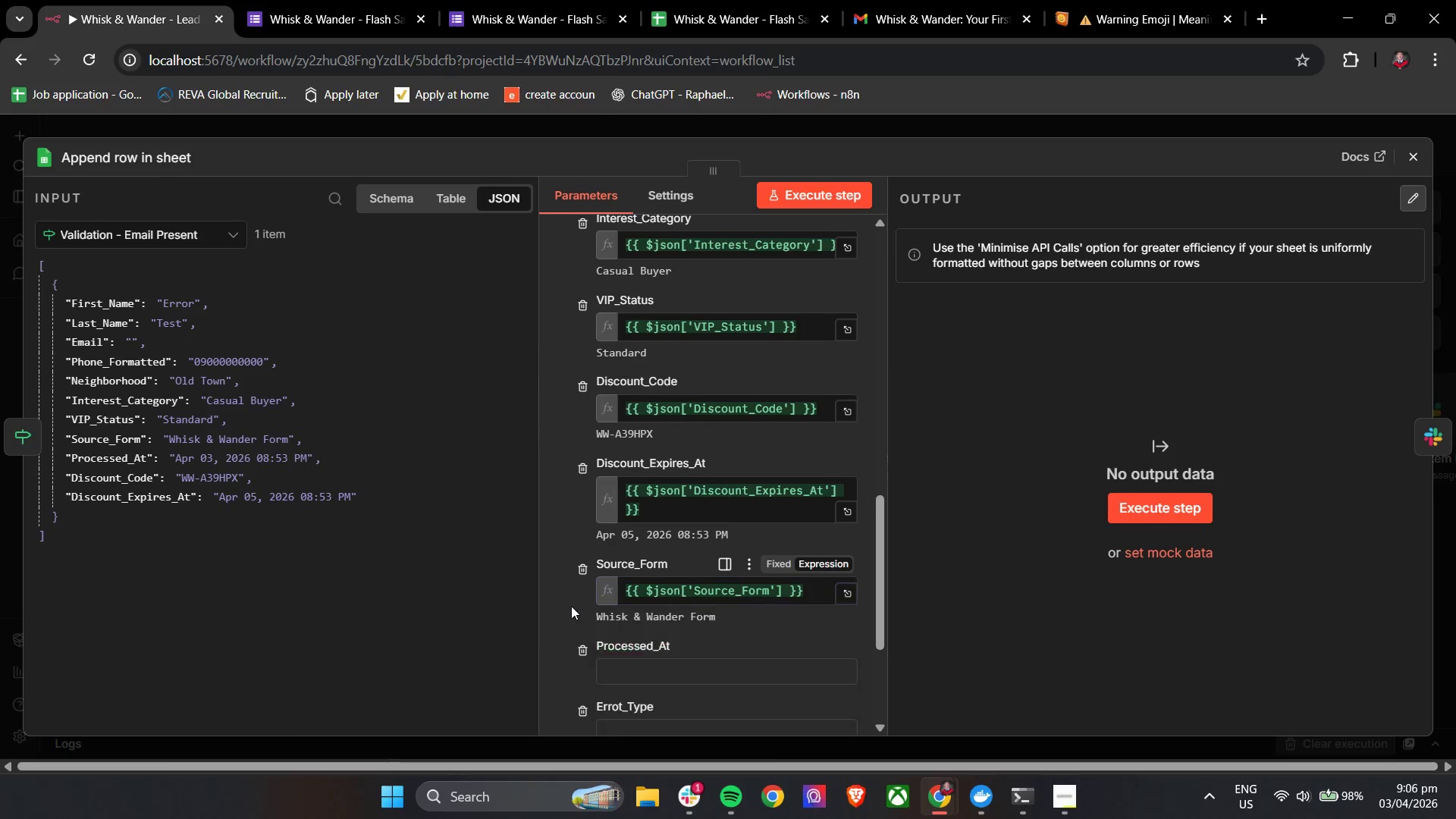 
left_click([677, 497])
 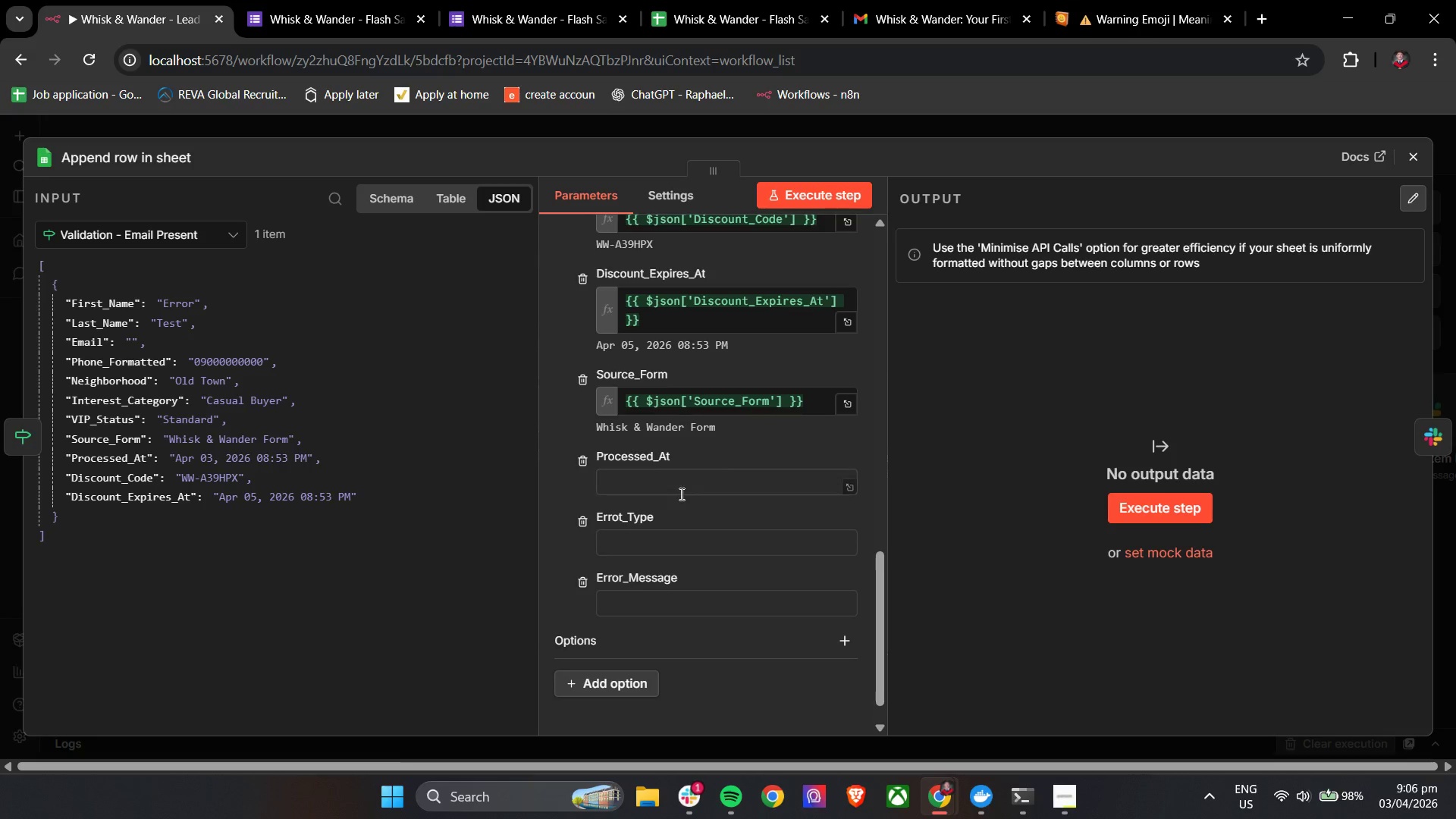 
scroll: coordinate [597, 602], scroll_direction: down, amount: 2.0
 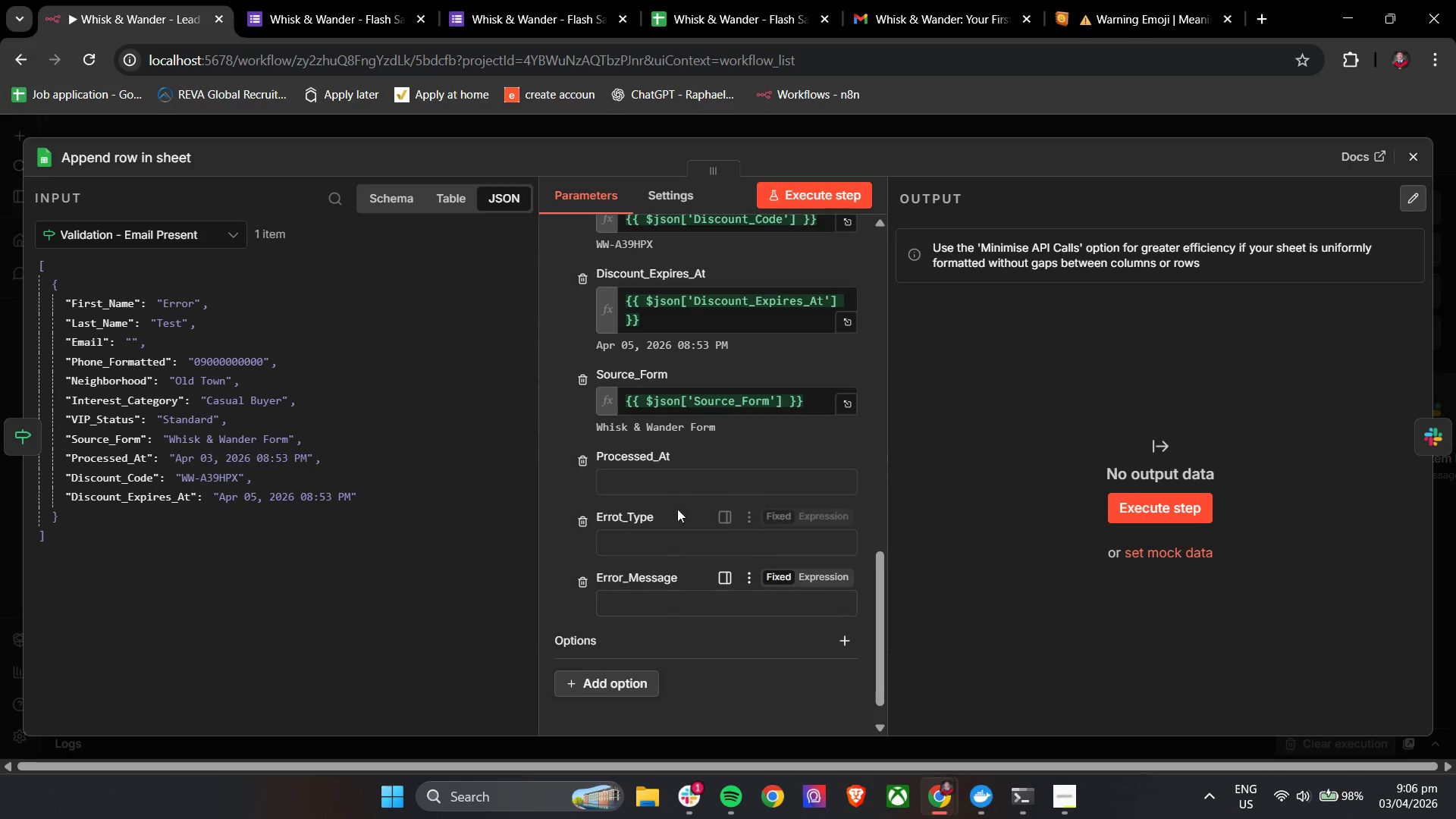 
double_click([681, 491])
 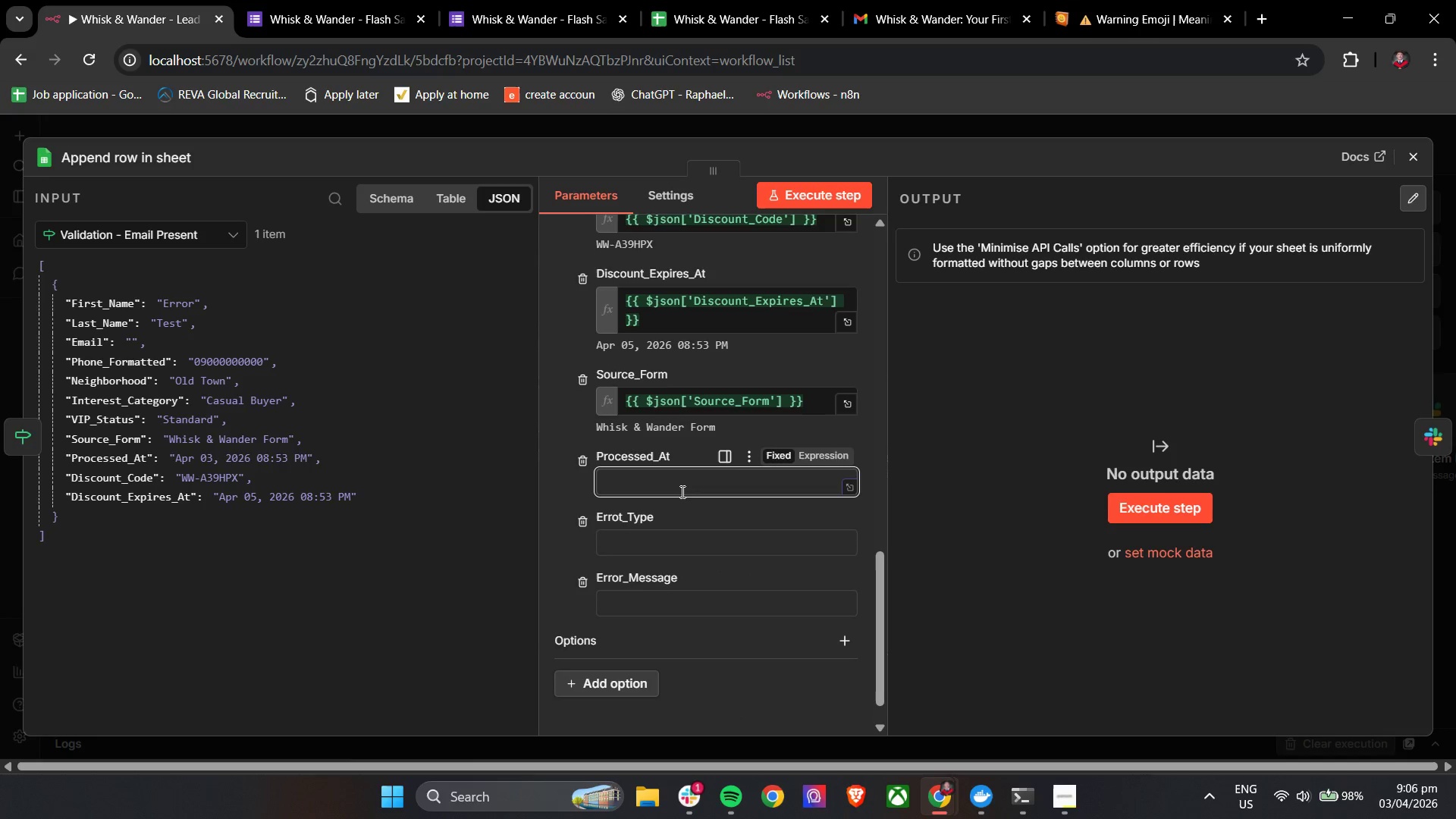 
key(Shift+BracketLeft)
 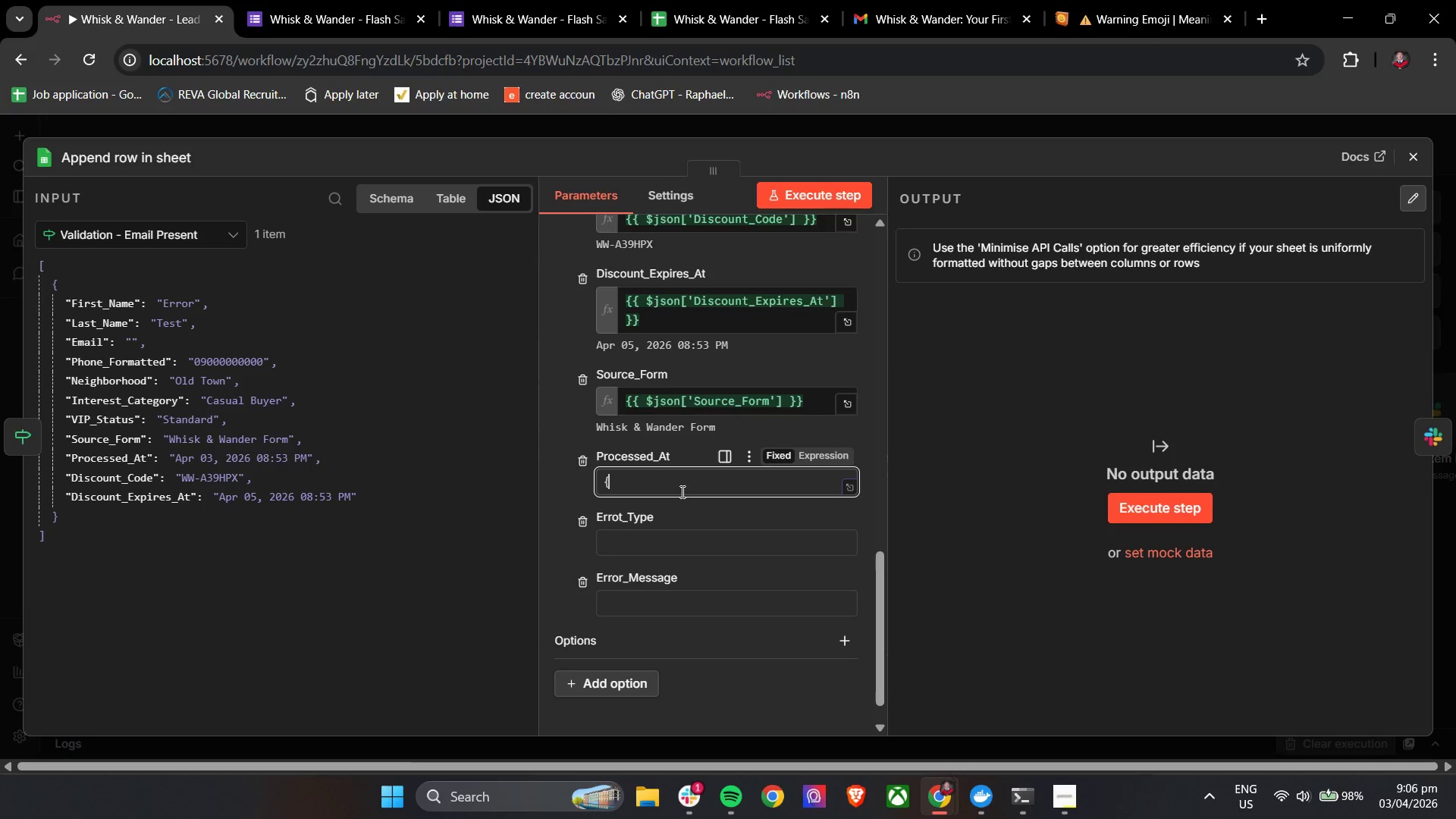 
key(Shift+BracketLeft)
 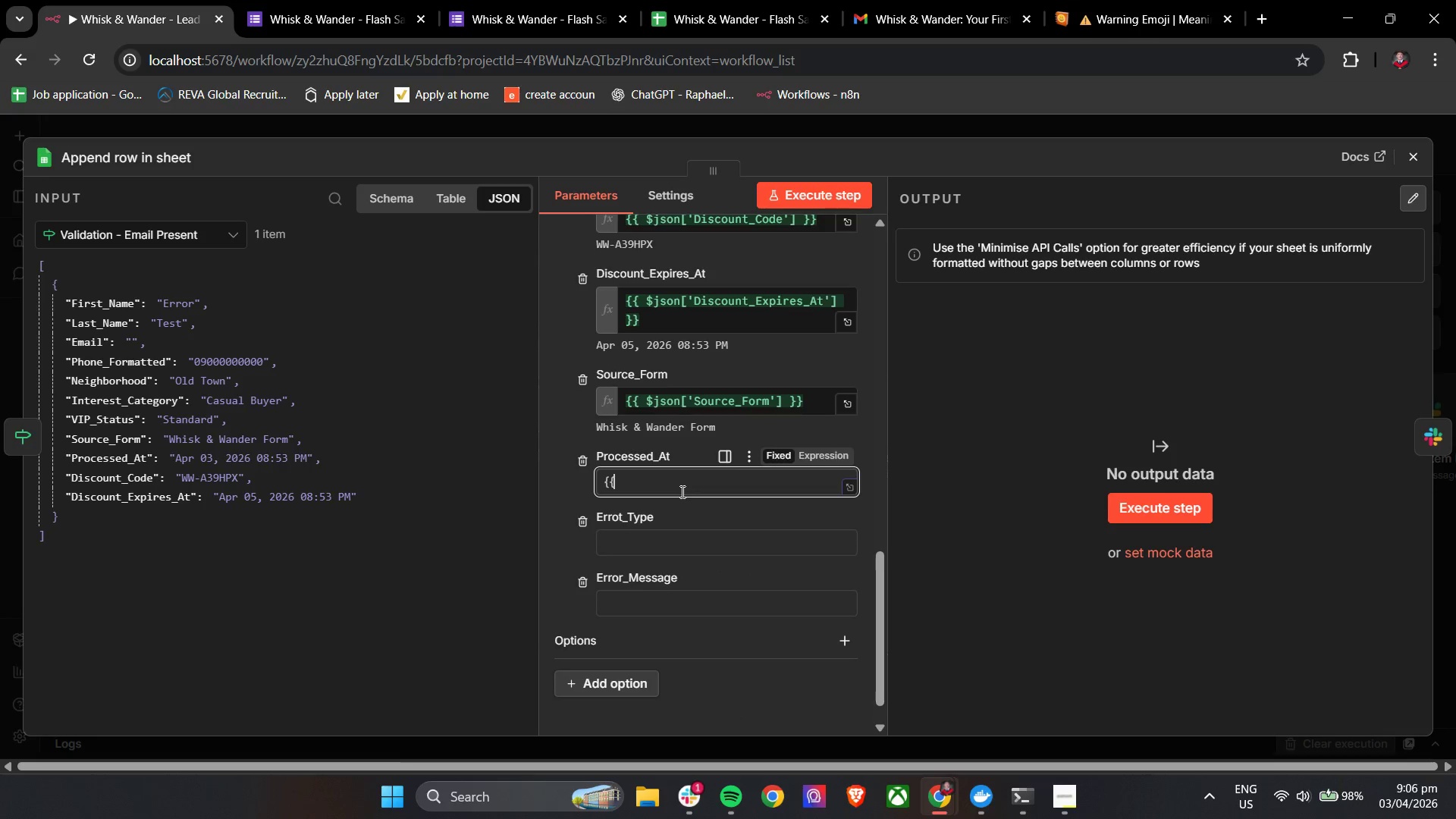 
key(Space)
 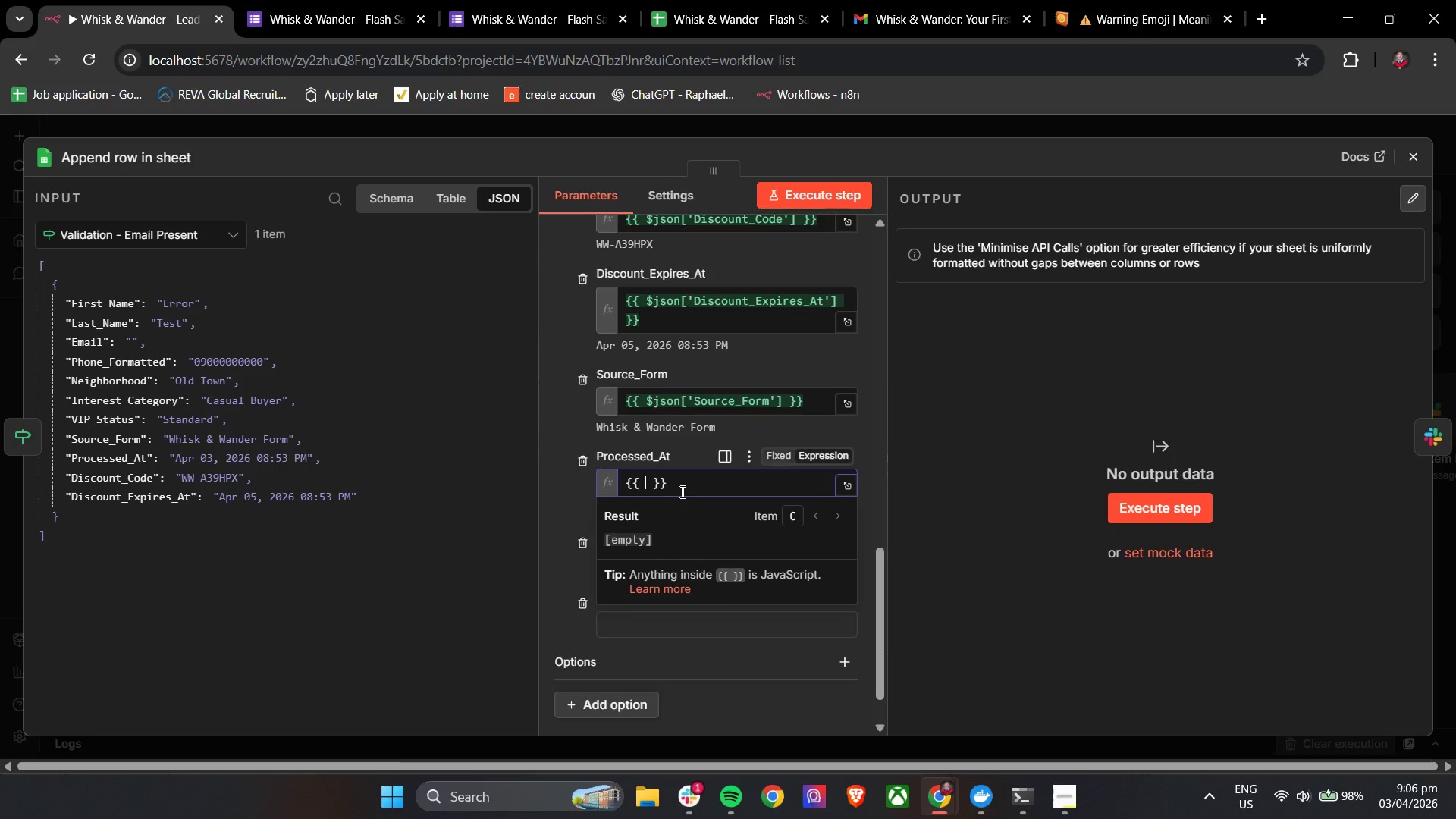 
key(Shift+4)
 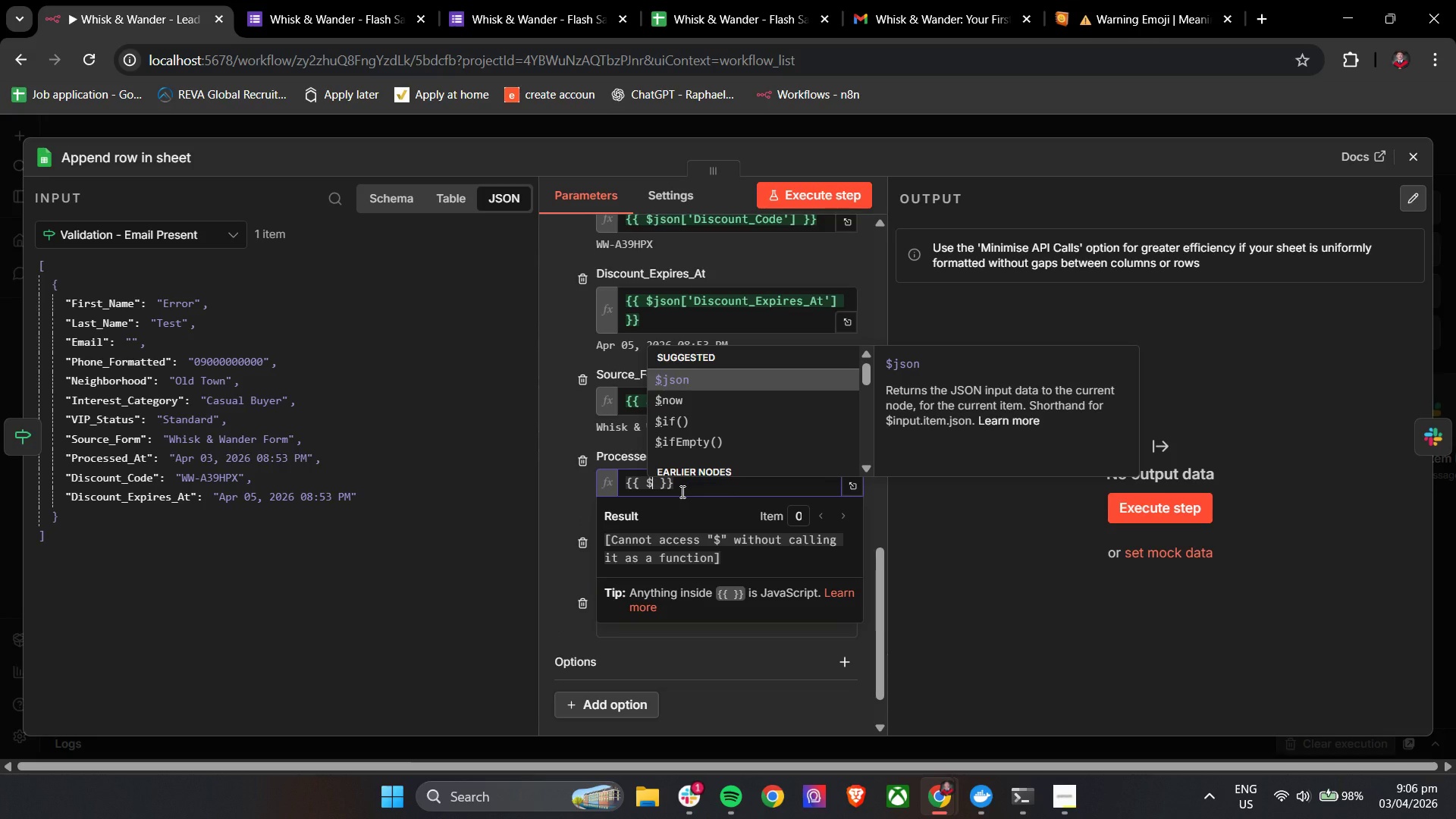 
key(Enter)
 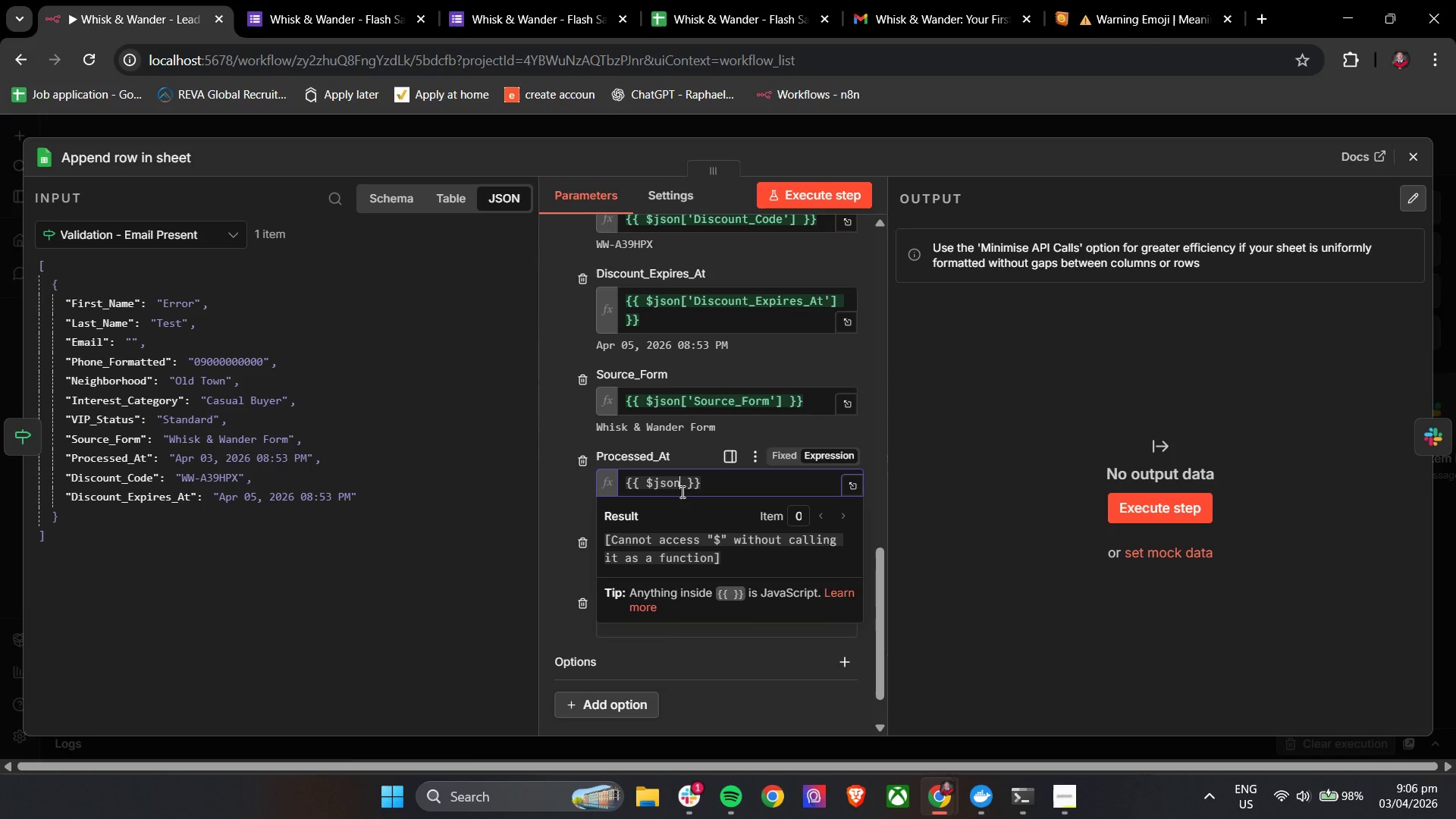 
key(BracketLeft)
 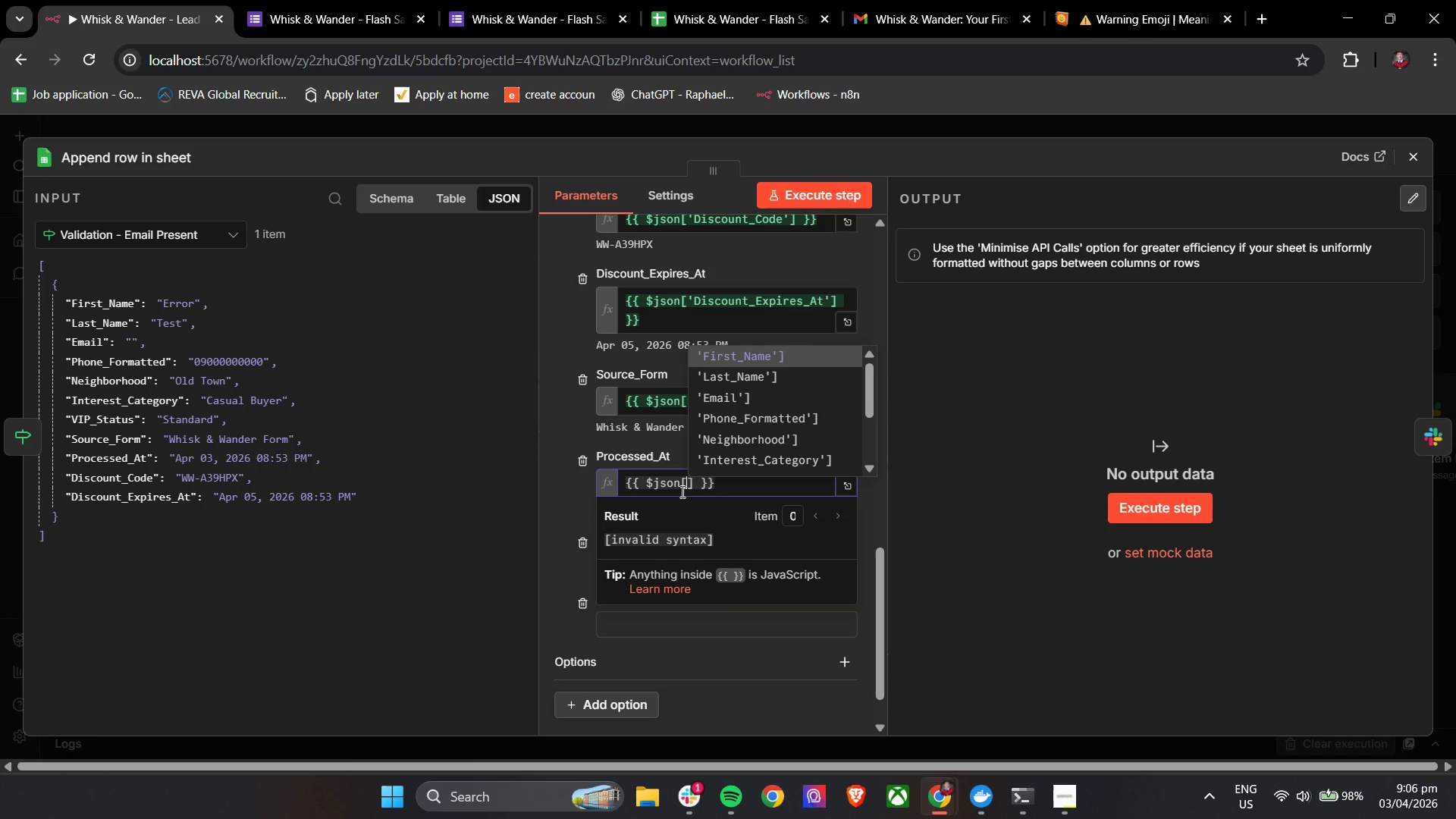 
key(ArrowUp)
 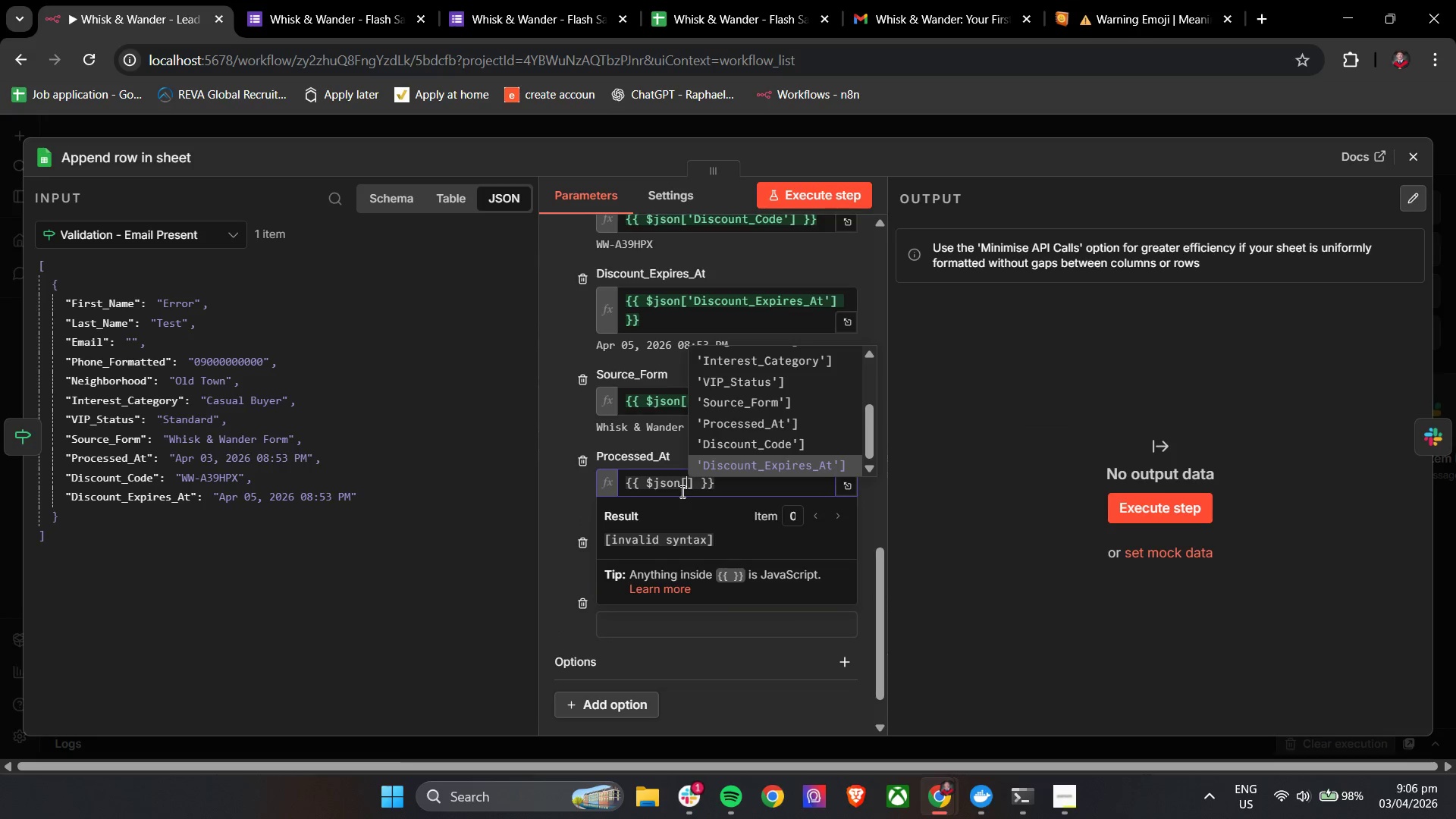 
key(ArrowUp)
 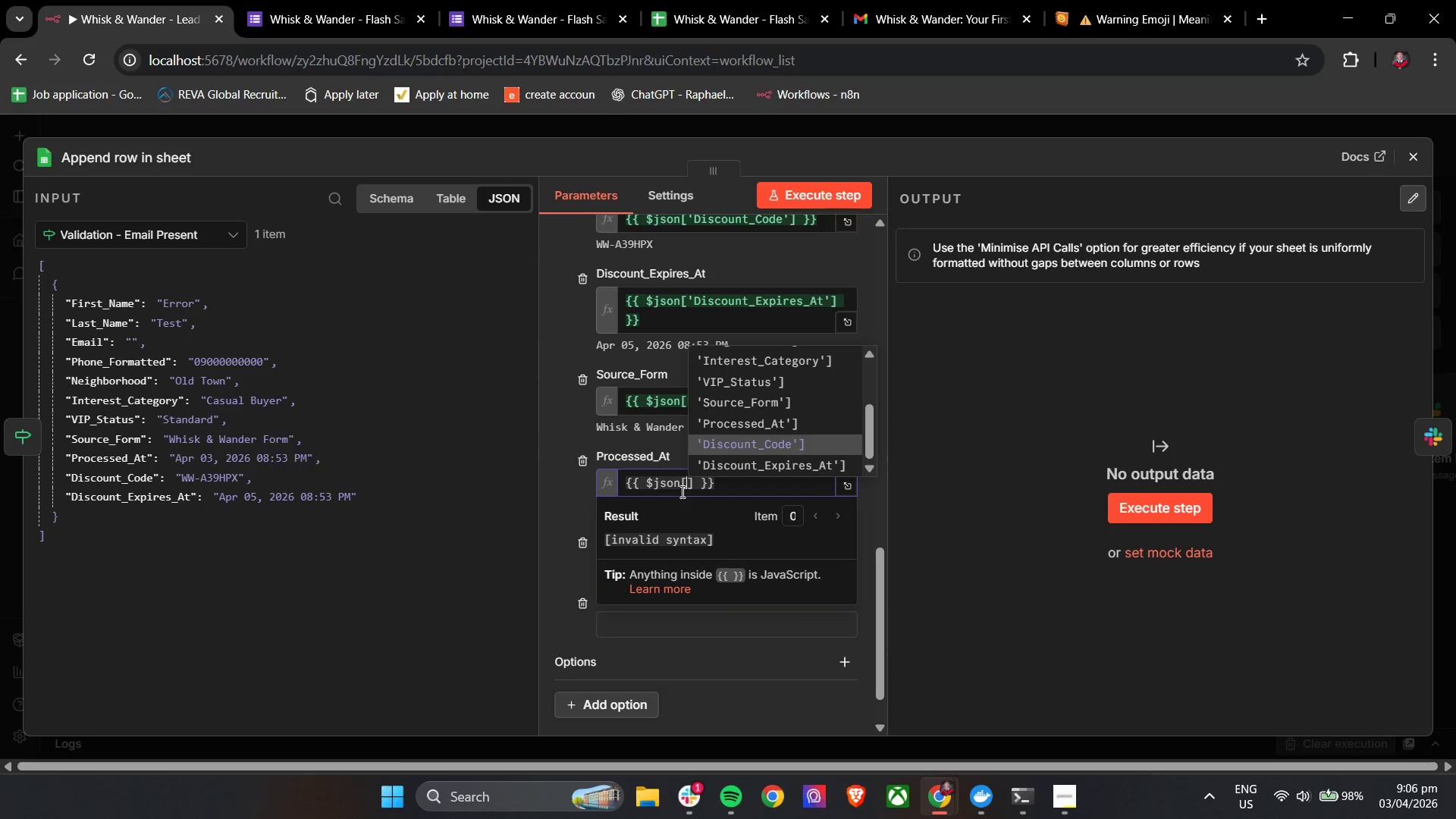 
key(ArrowDown)
 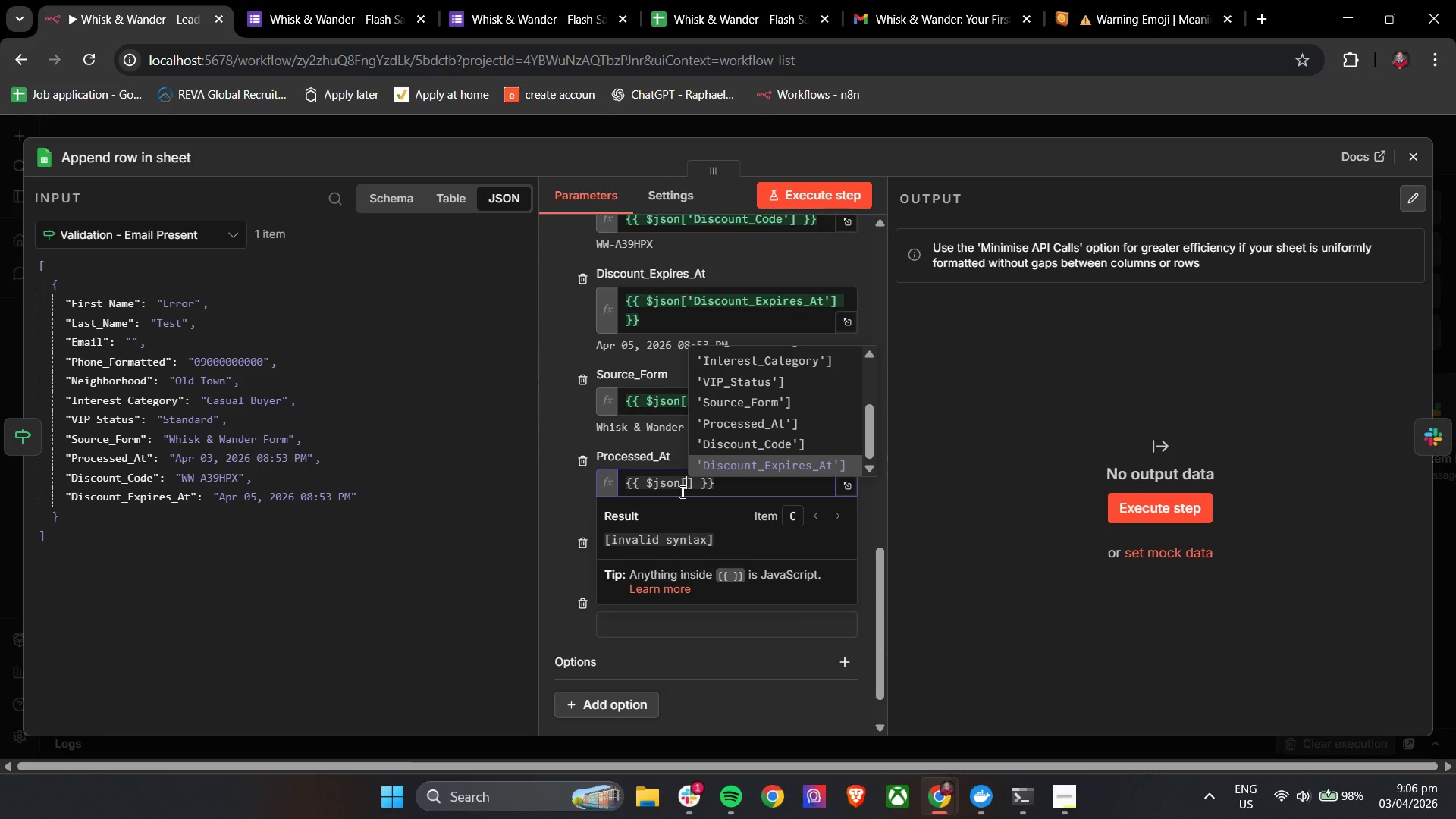 
key(ArrowUp)
 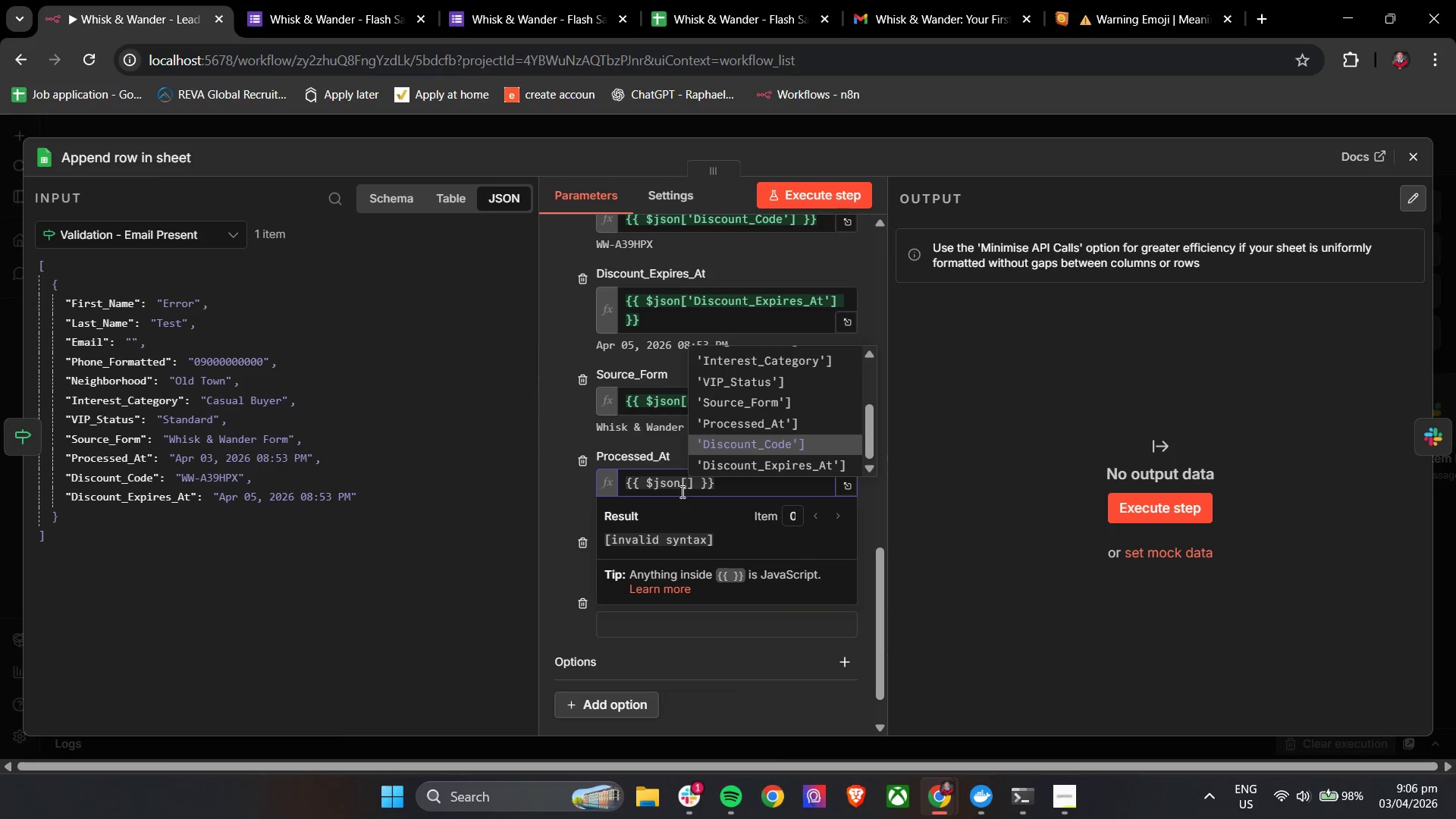 
key(ArrowUp)
 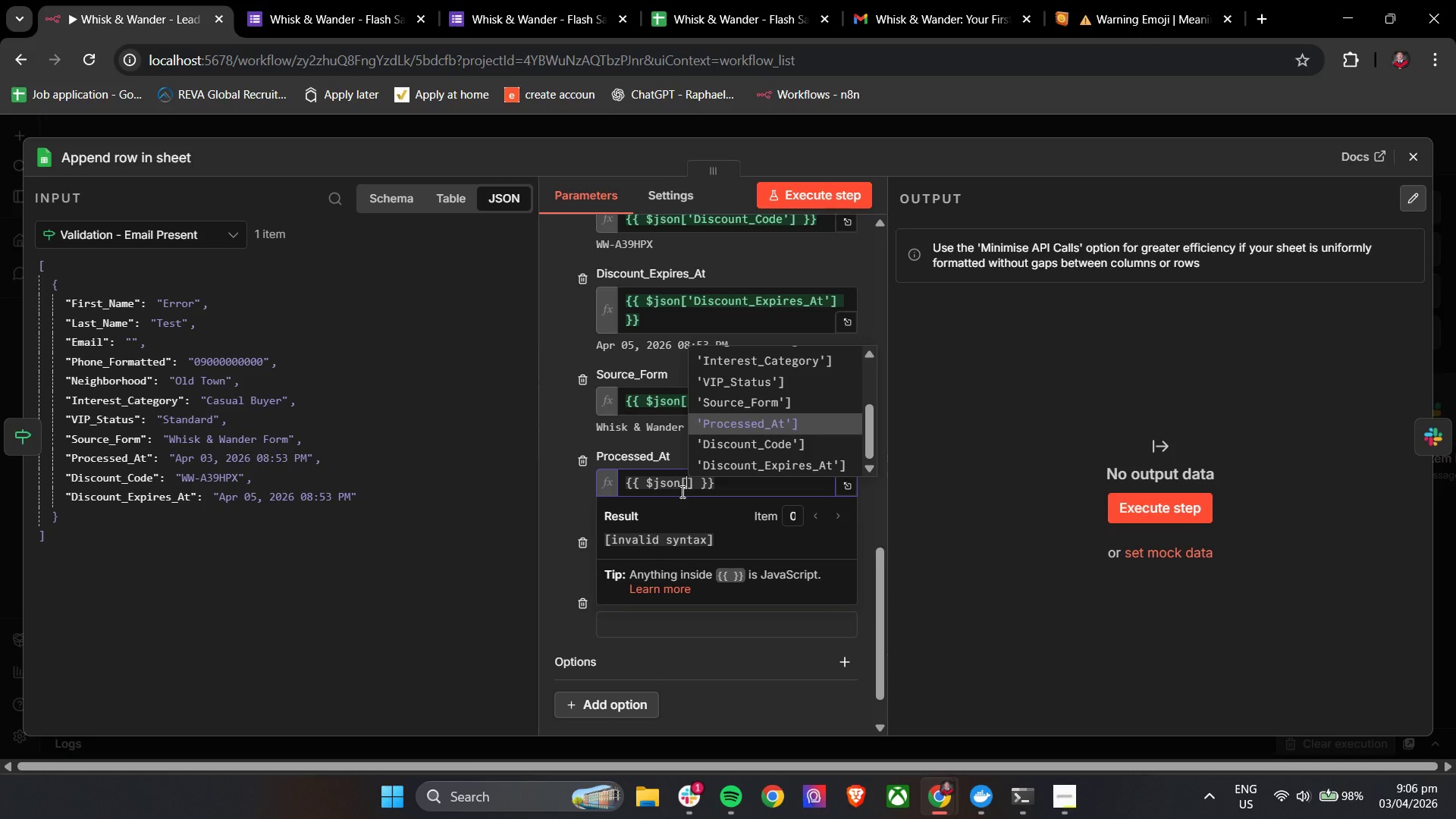 
key(Enter)
 